 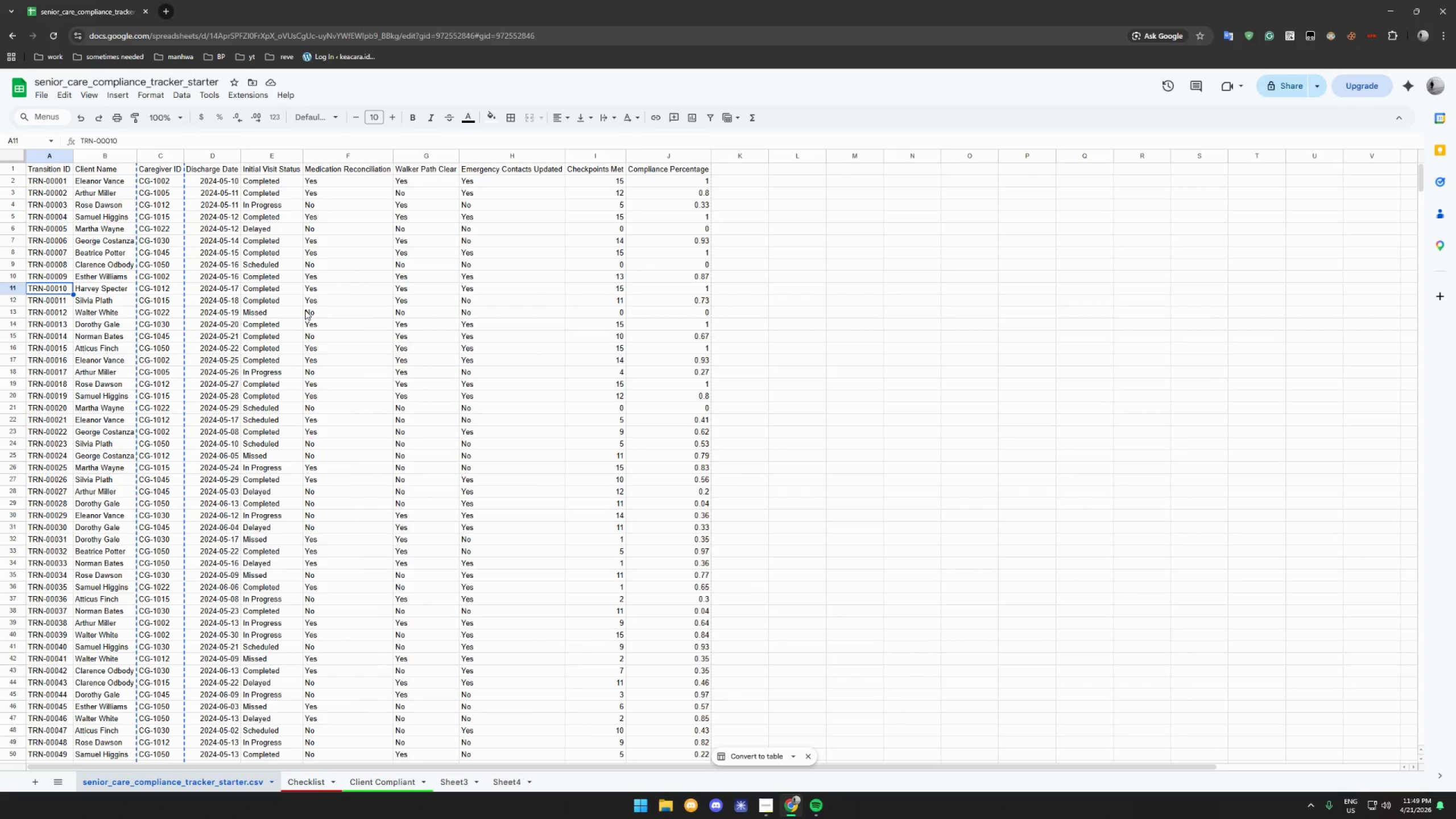 
scroll: coordinate [472, 256], scroll_direction: down, amount: 13.0
 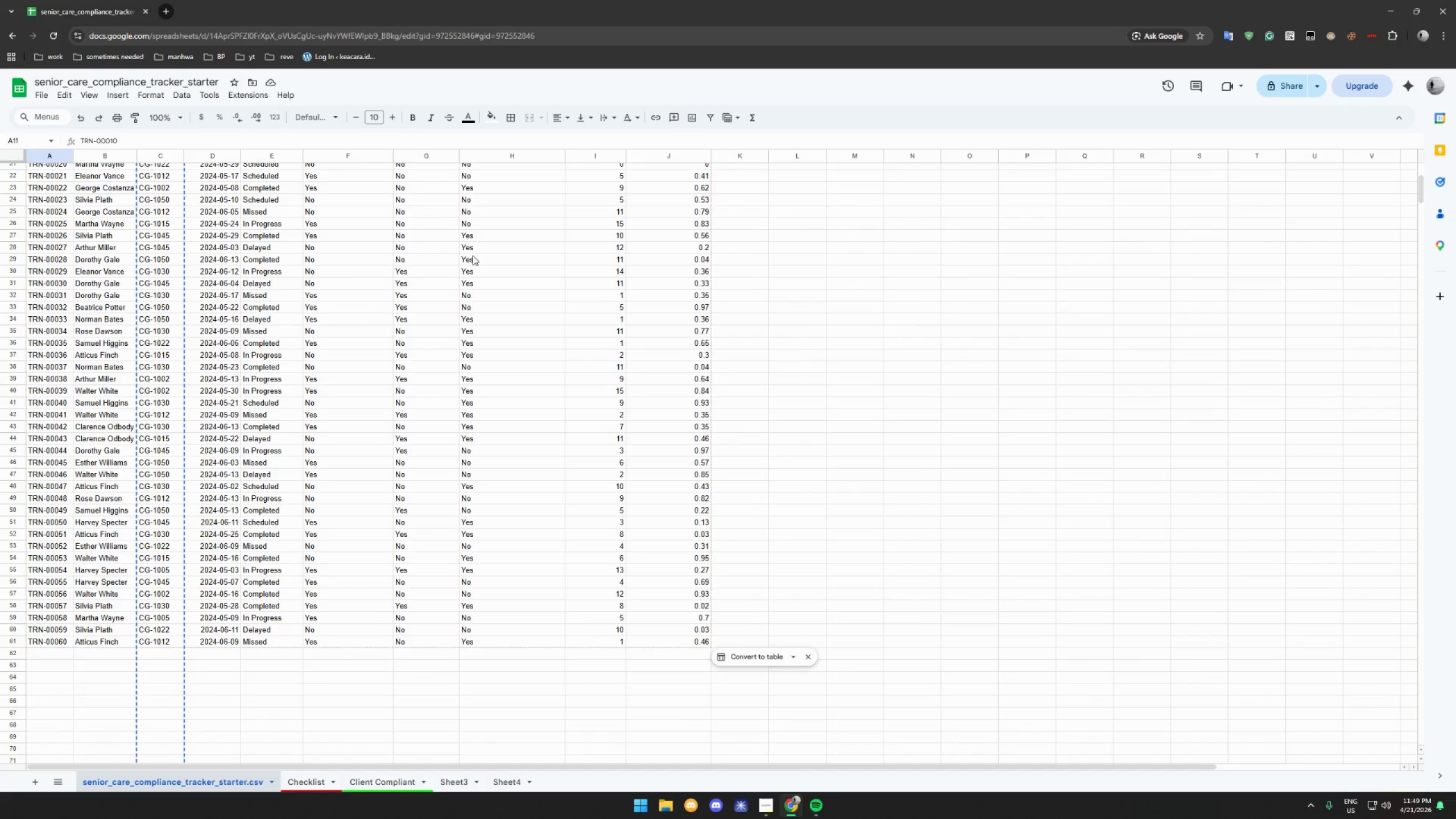 
scroll: coordinate [473, 255], scroll_direction: up, amount: 24.0
 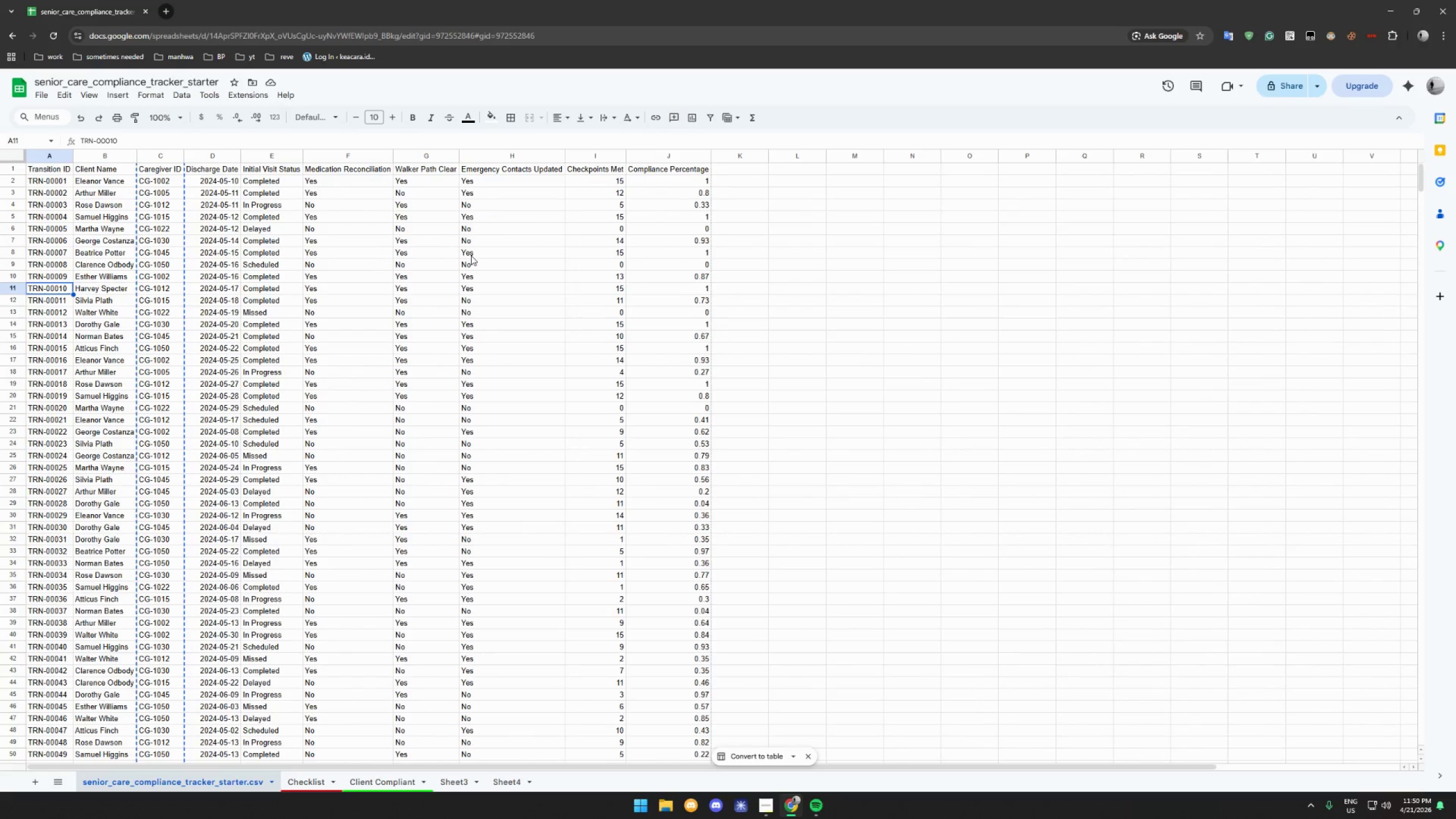 
wait(25.16)
 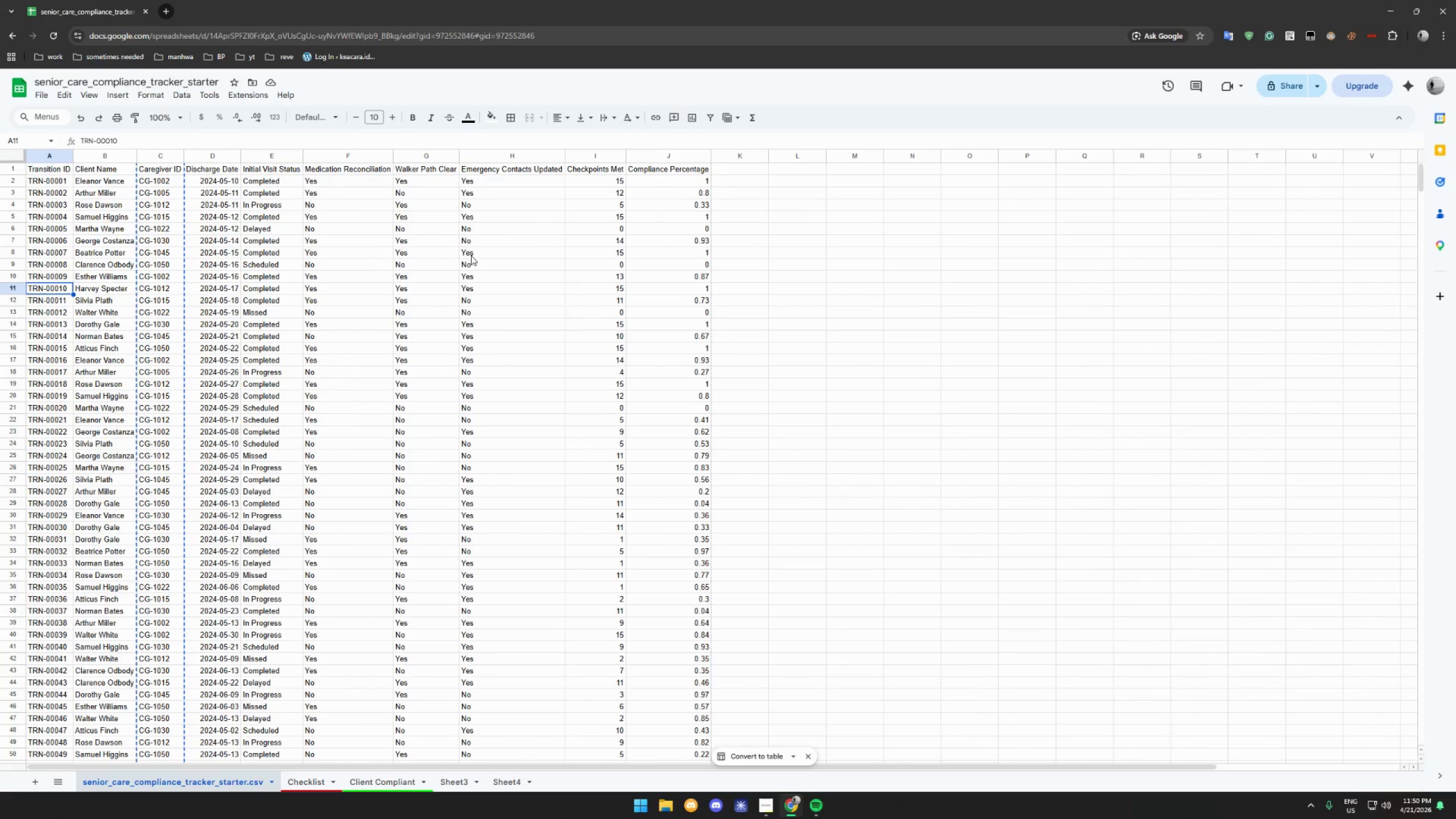 
left_click([200, 156])
 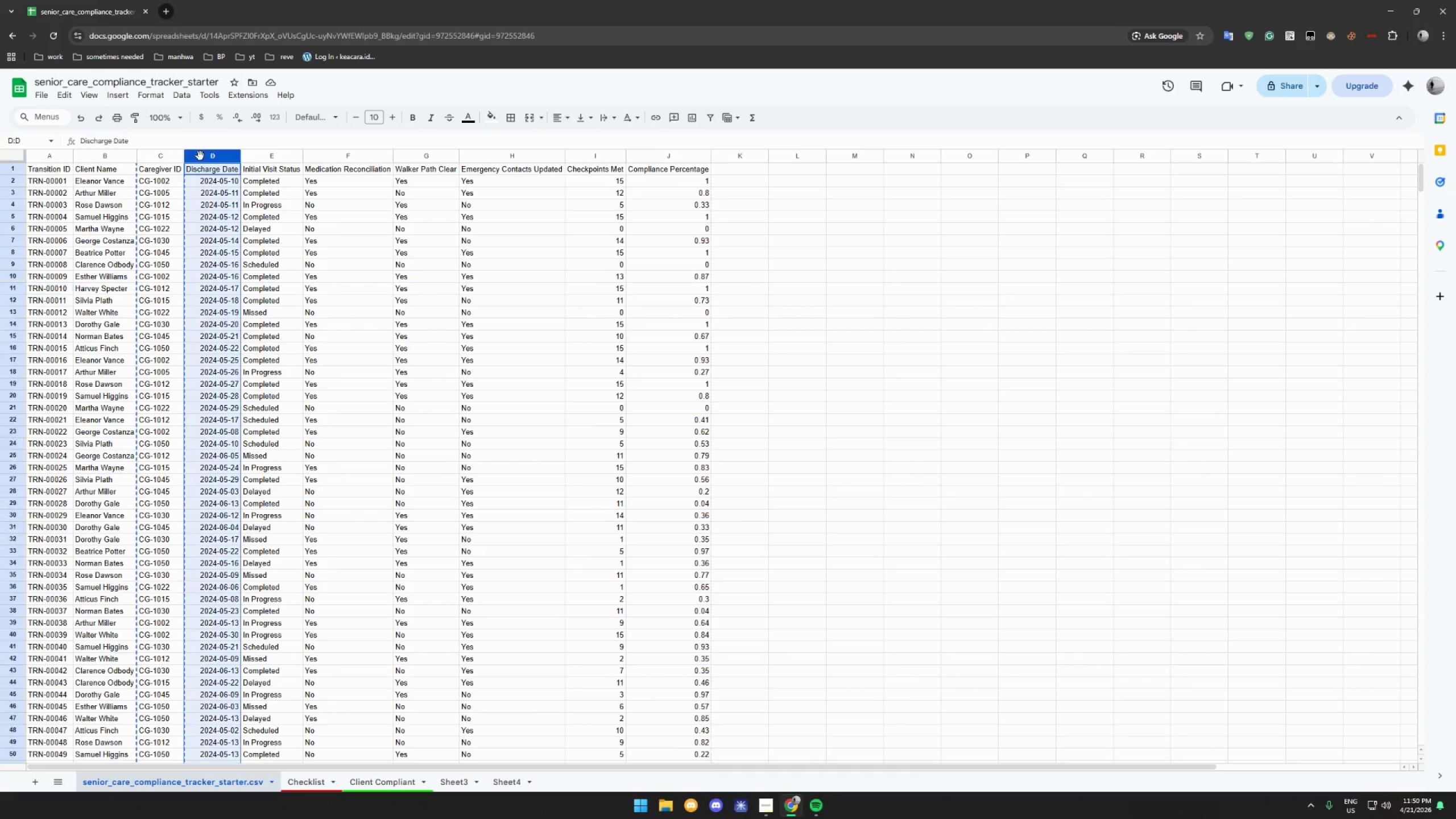 
key(Control+C)
 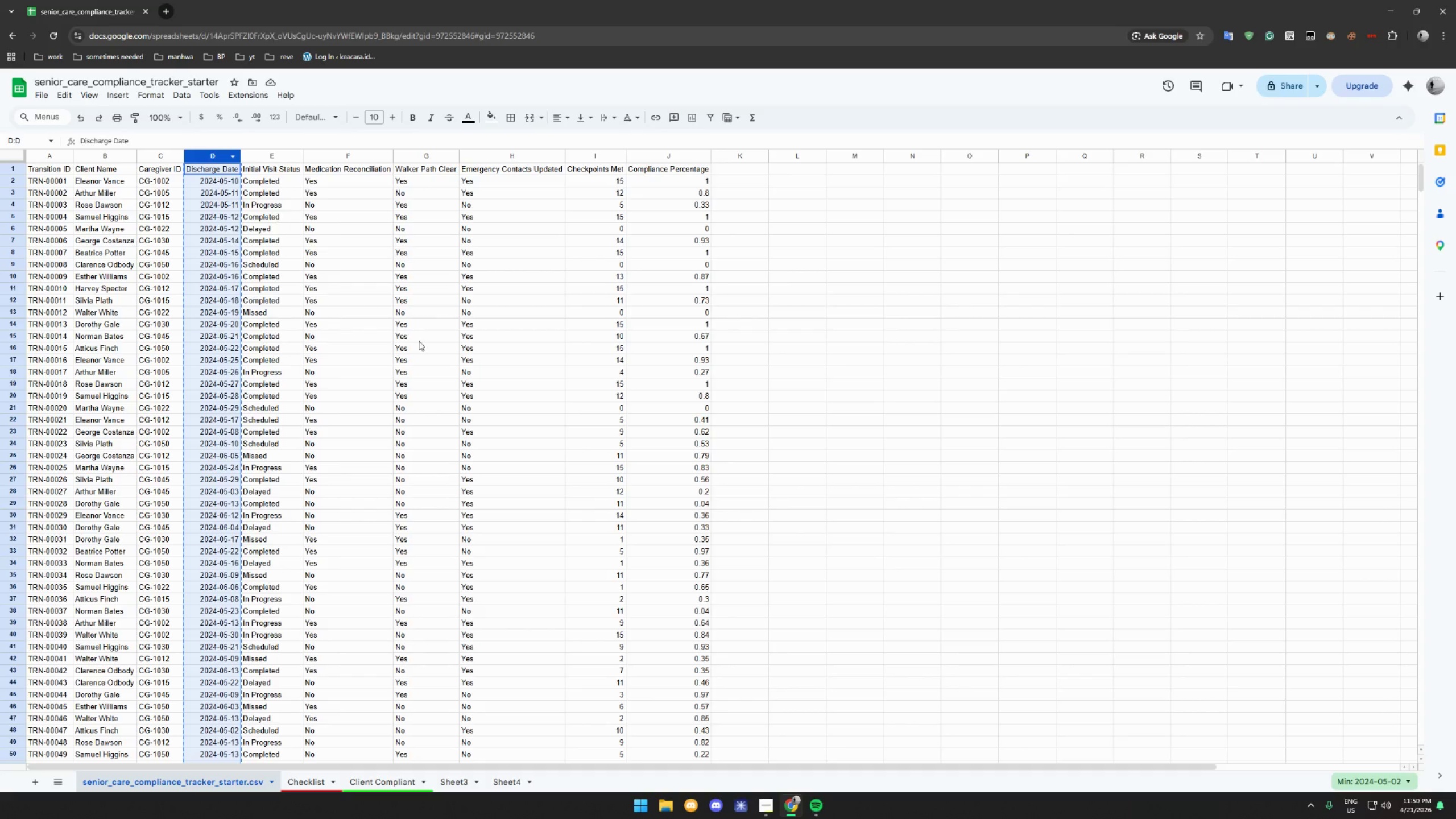 
key(Control+C)
 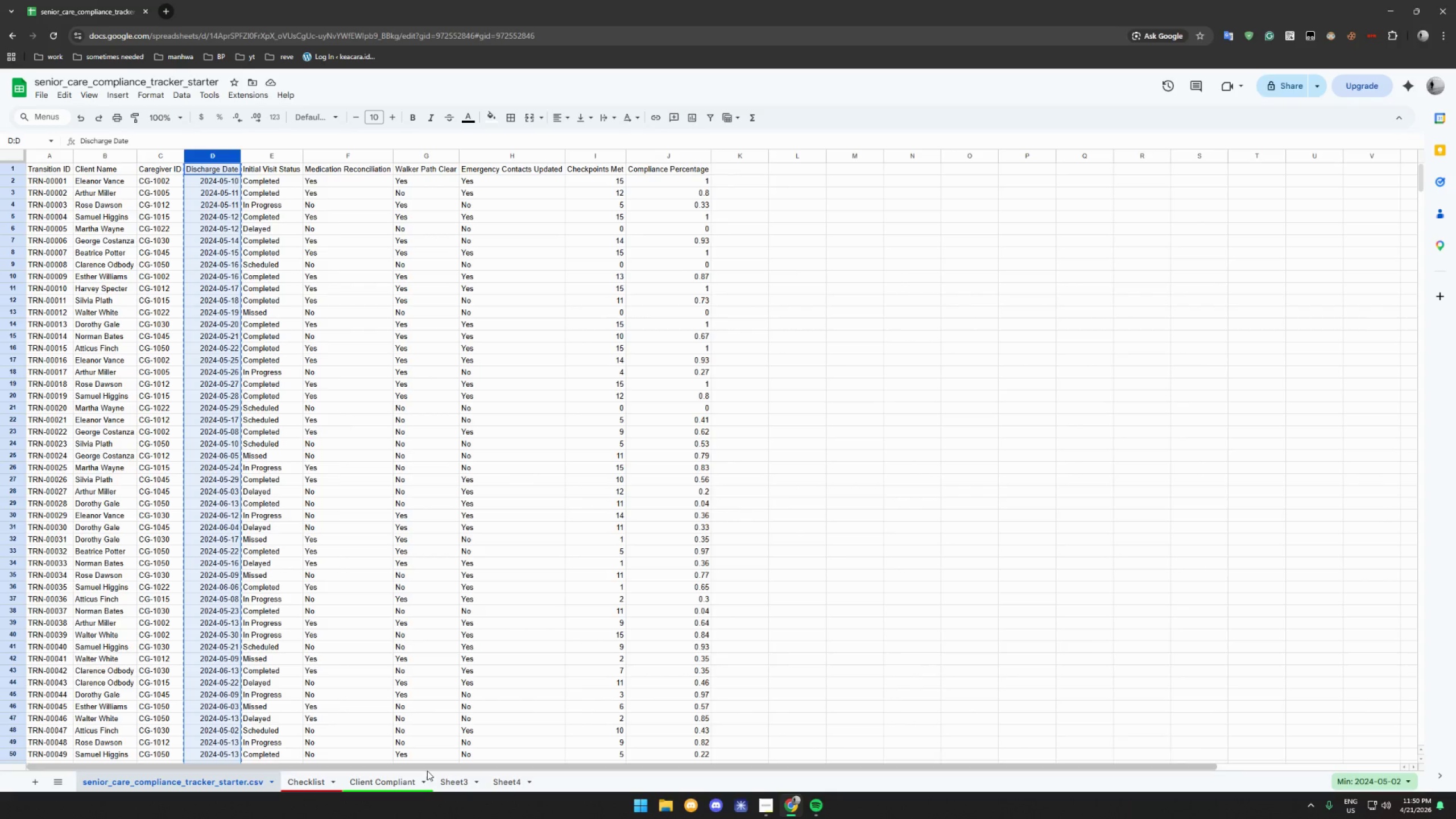 
left_click([387, 785])
 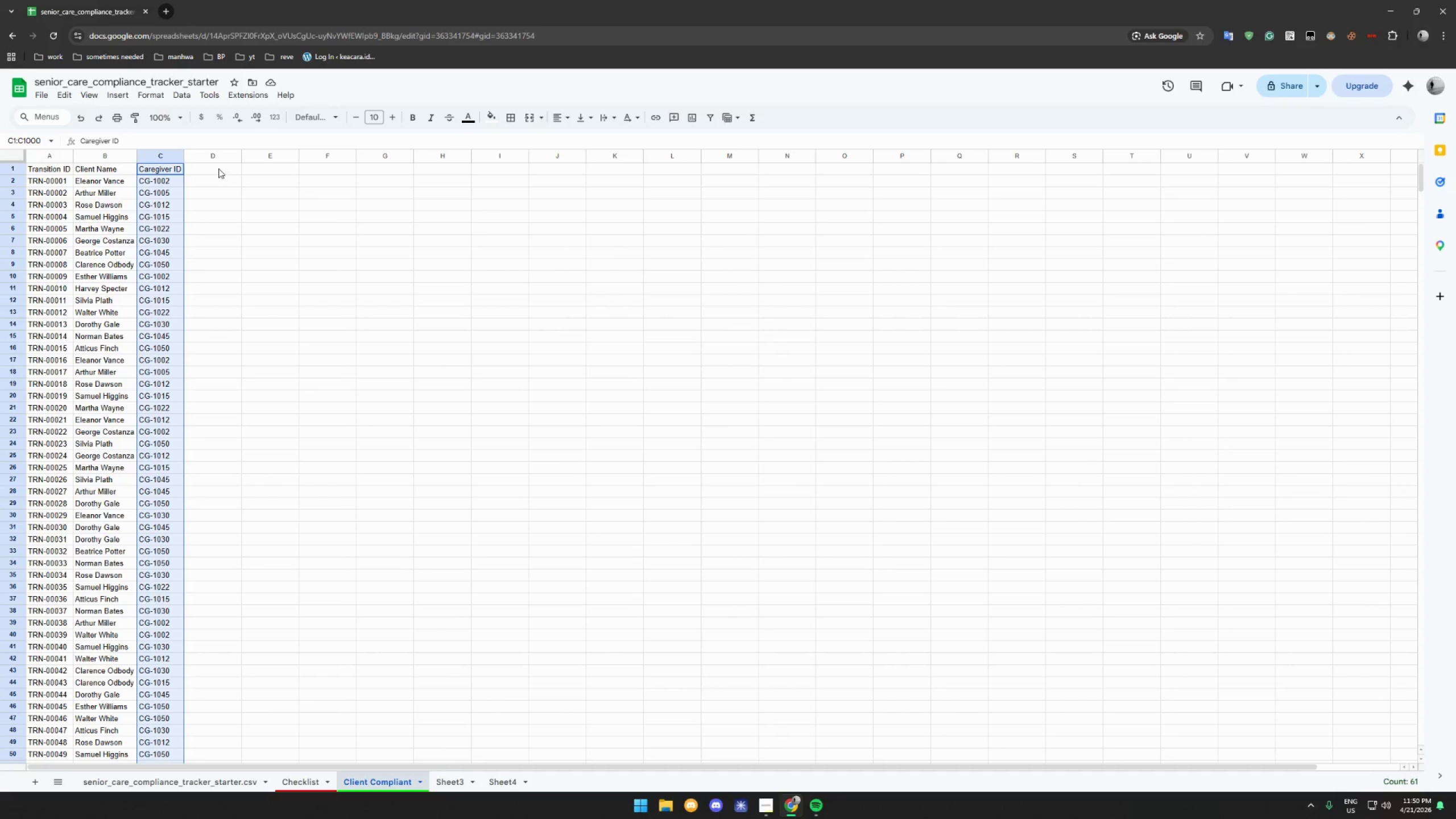 
left_click([217, 168])
 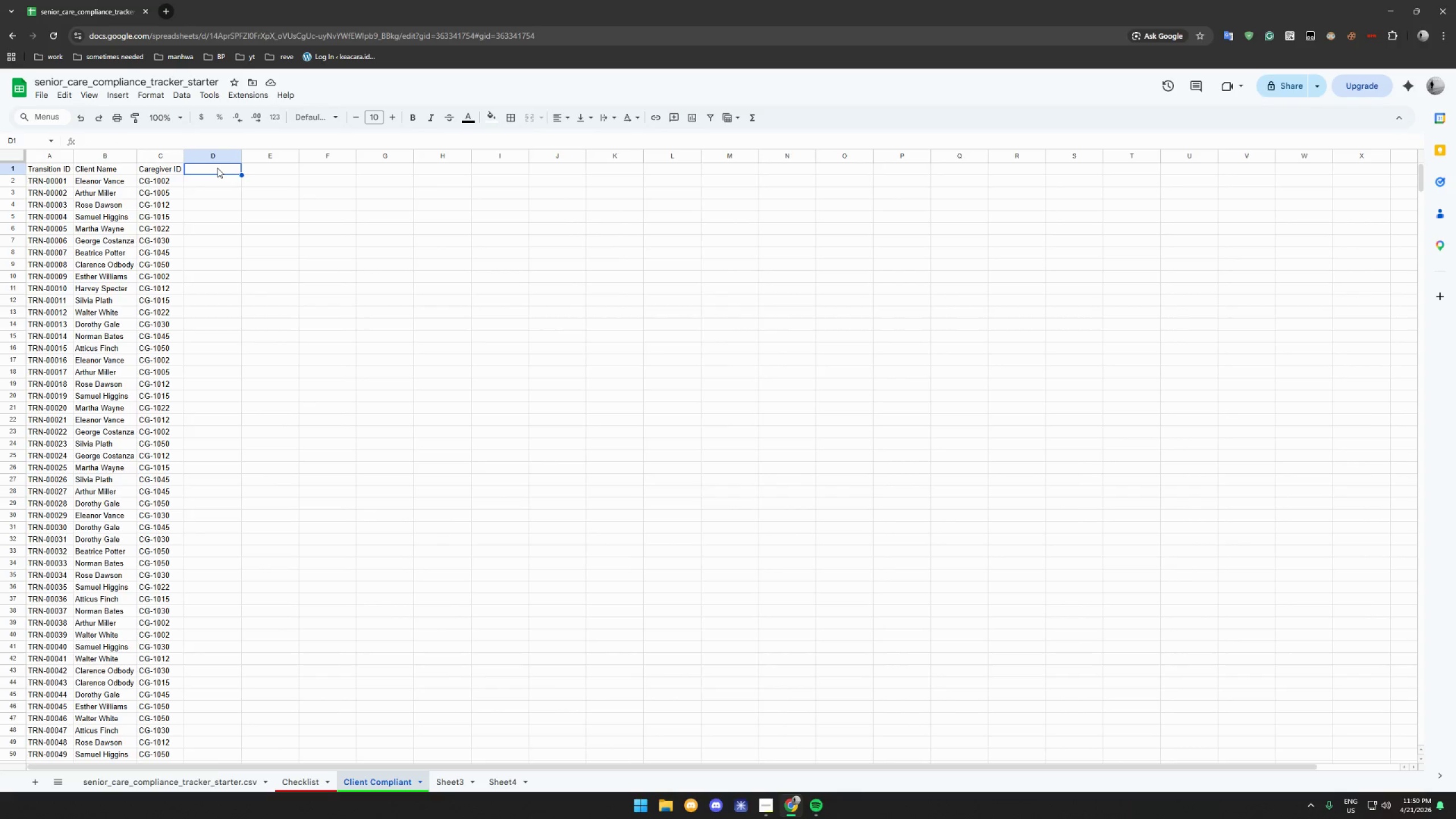 
key(Control+V)
 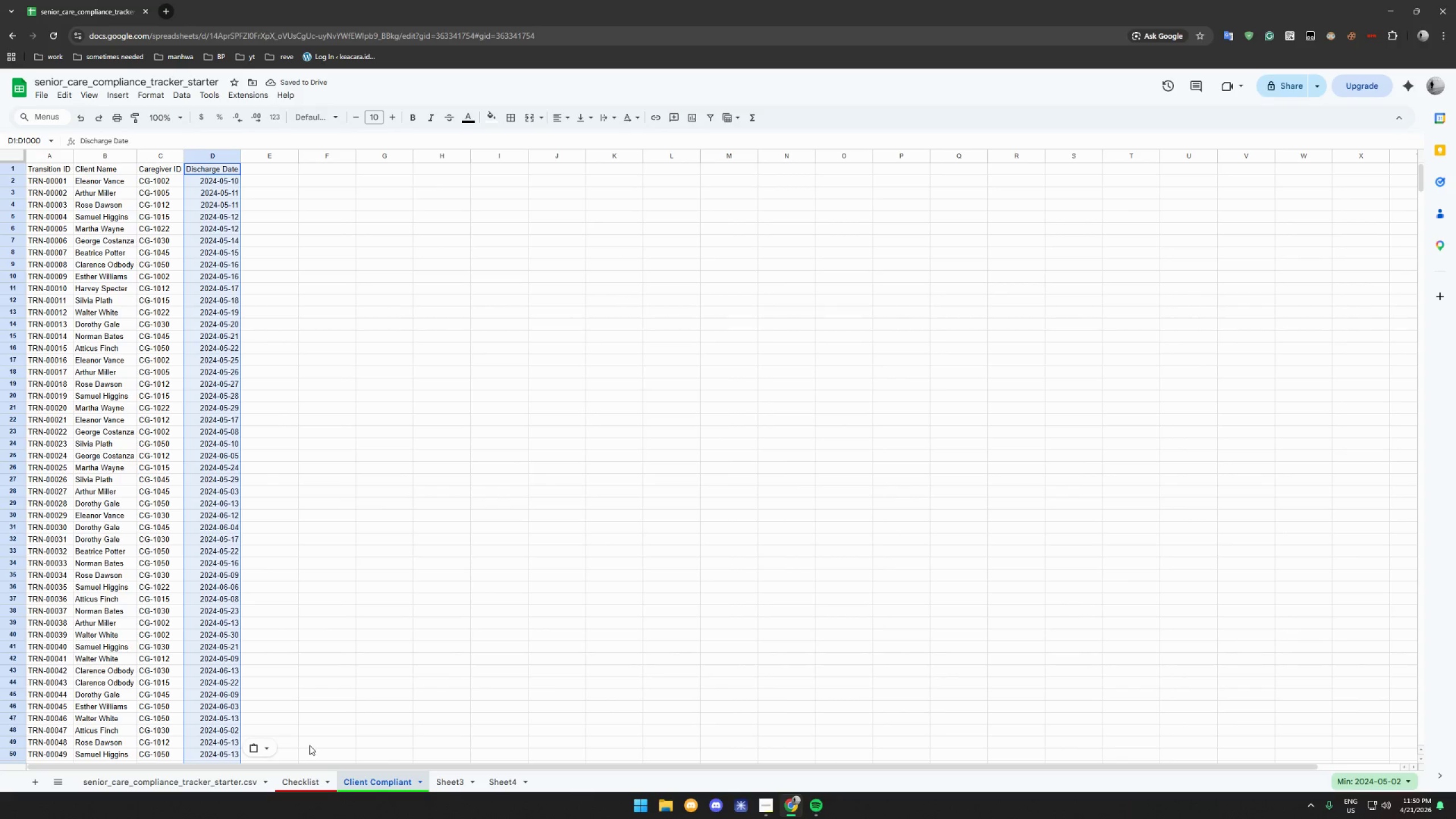 
left_click([217, 780])
 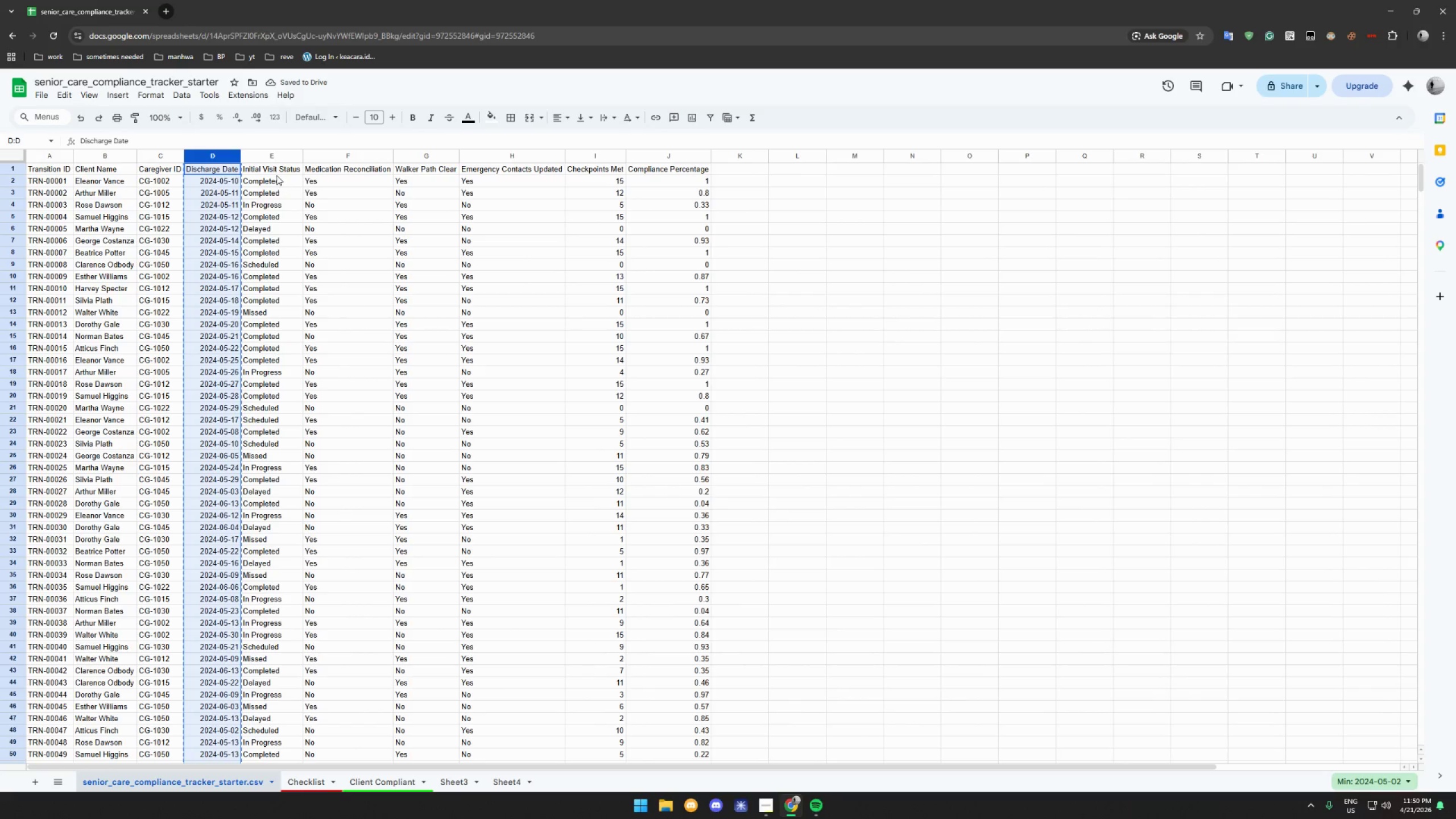 
left_click([272, 169])
 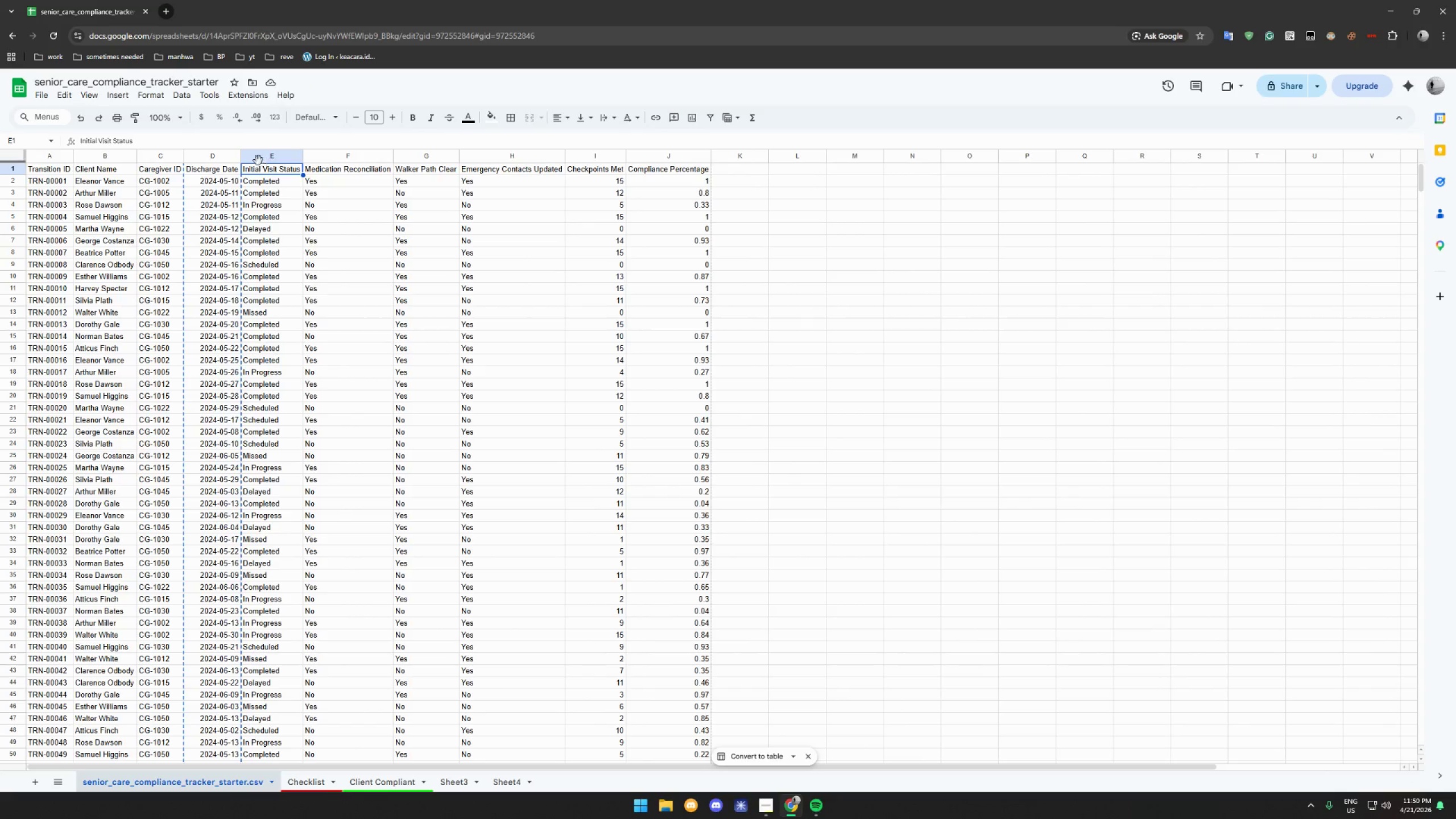 
left_click([258, 160])
 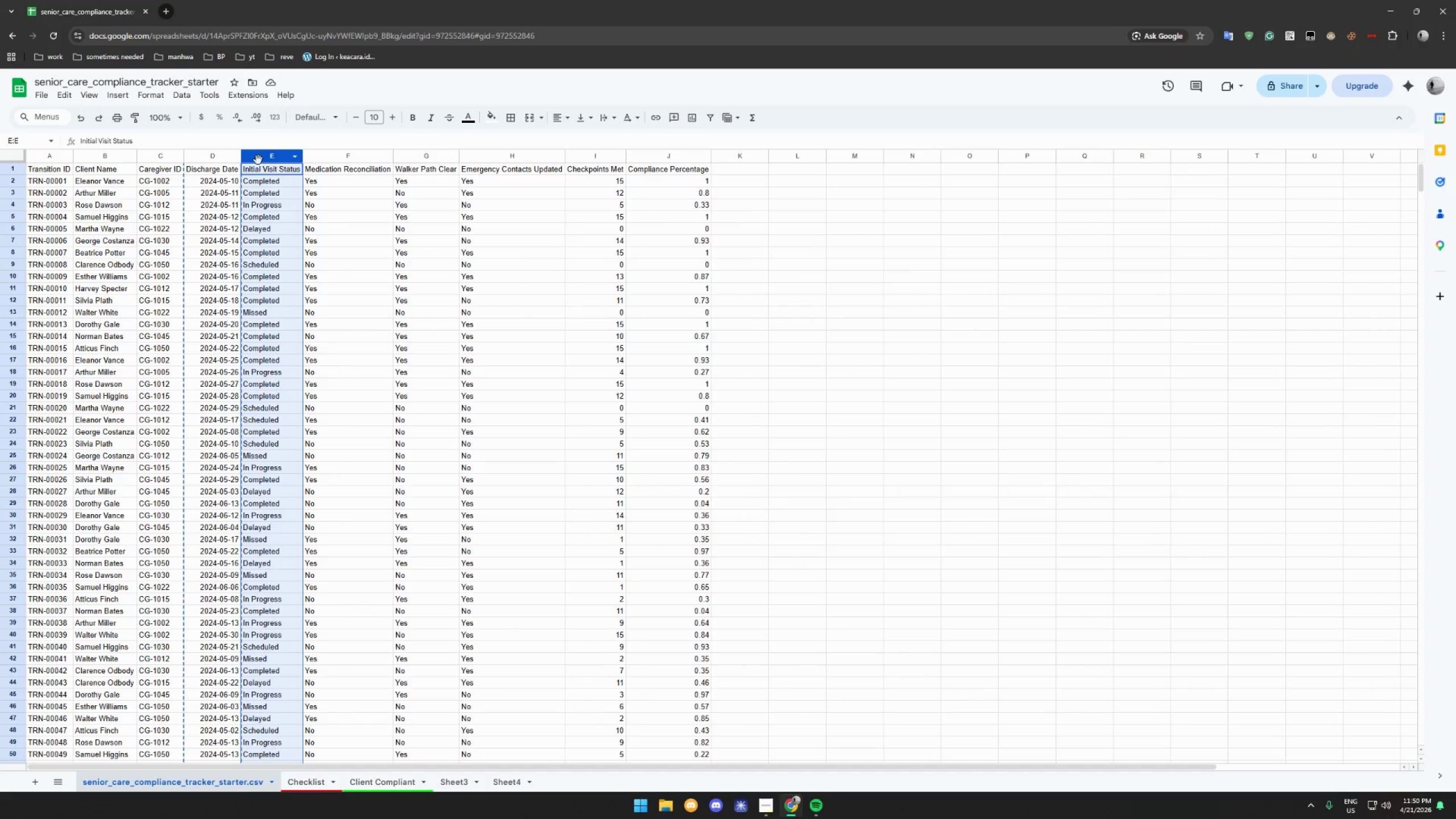 
key(Control+C)
 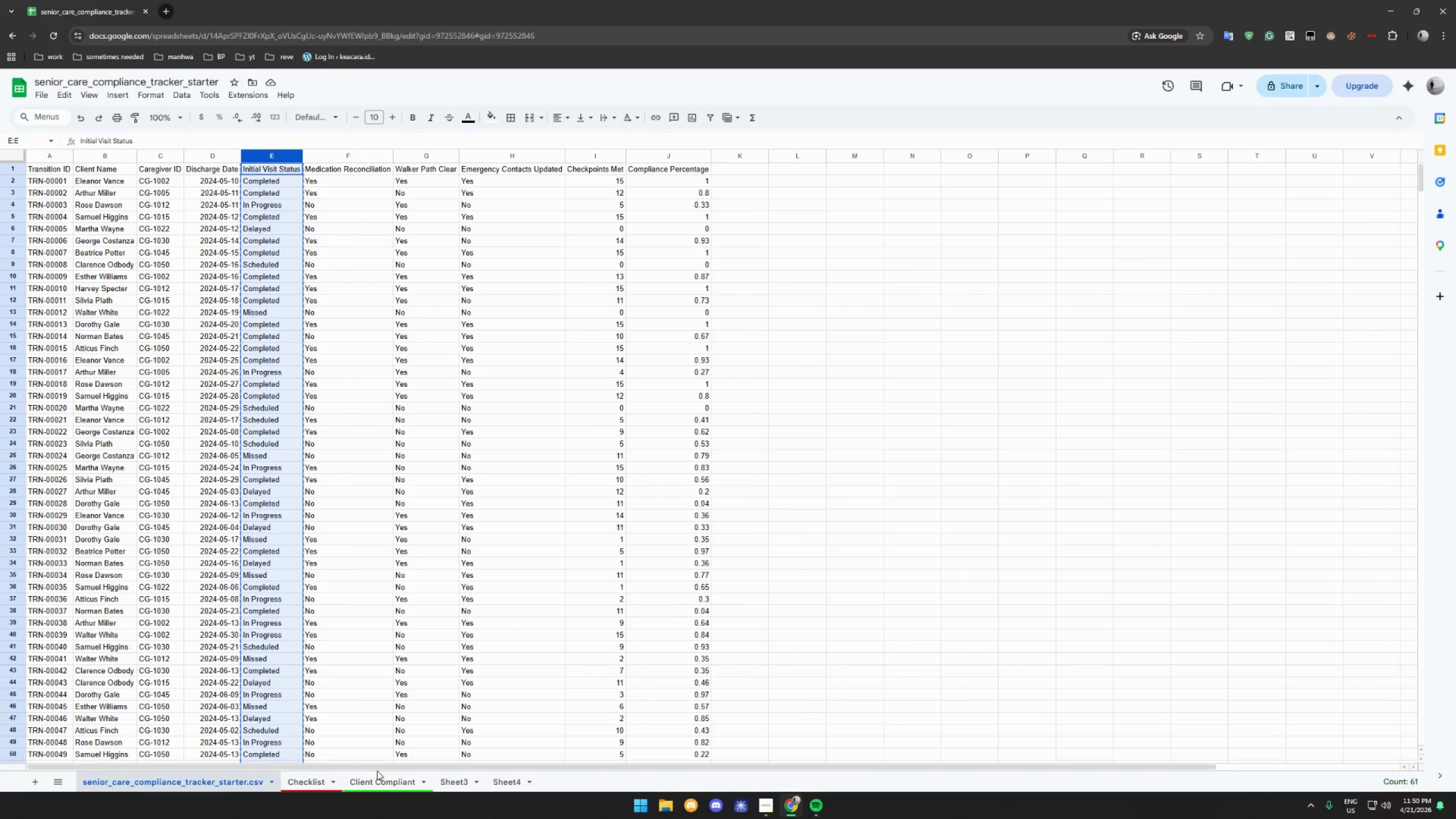 
left_click([366, 784])
 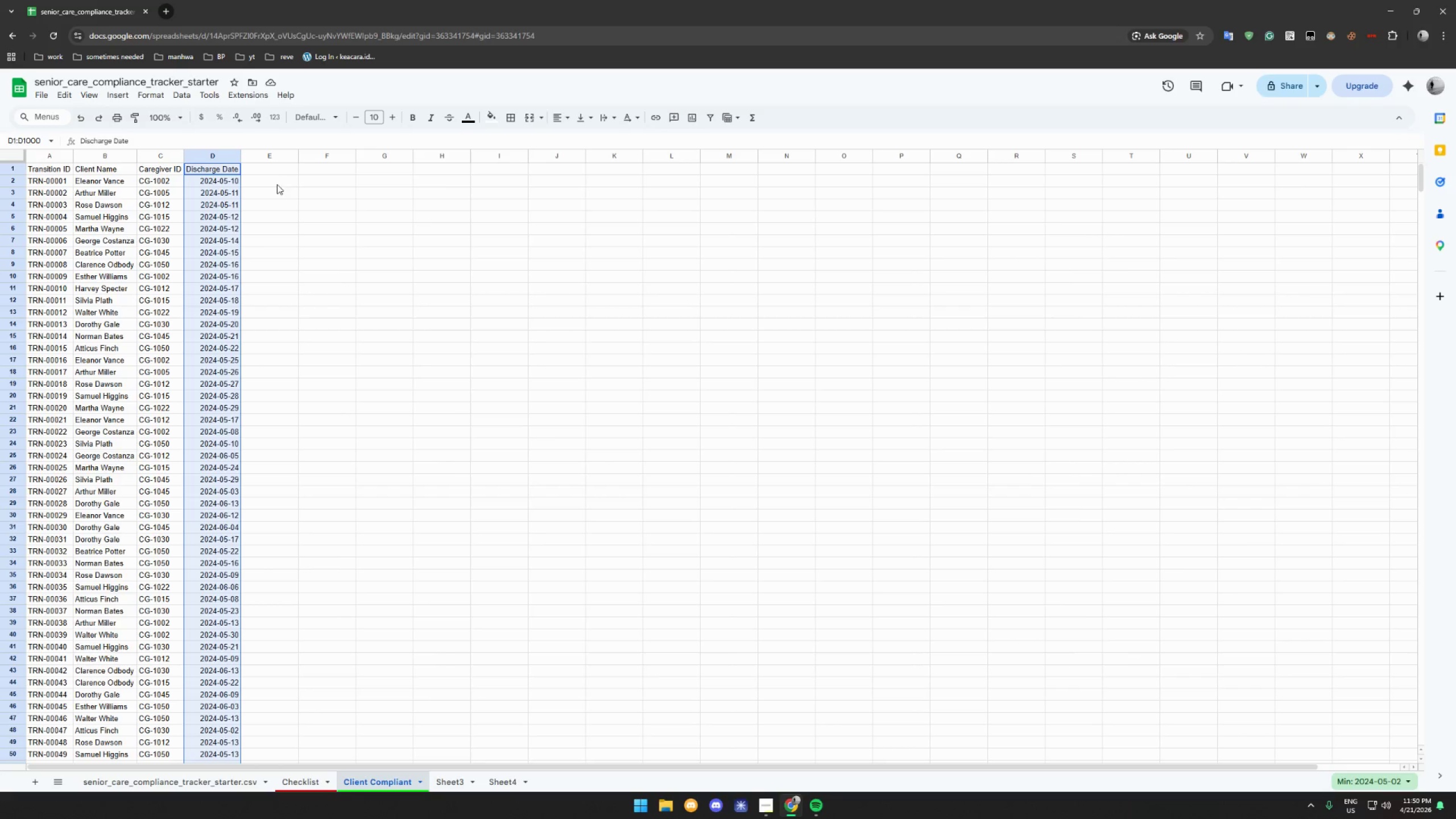 
left_click([274, 173])
 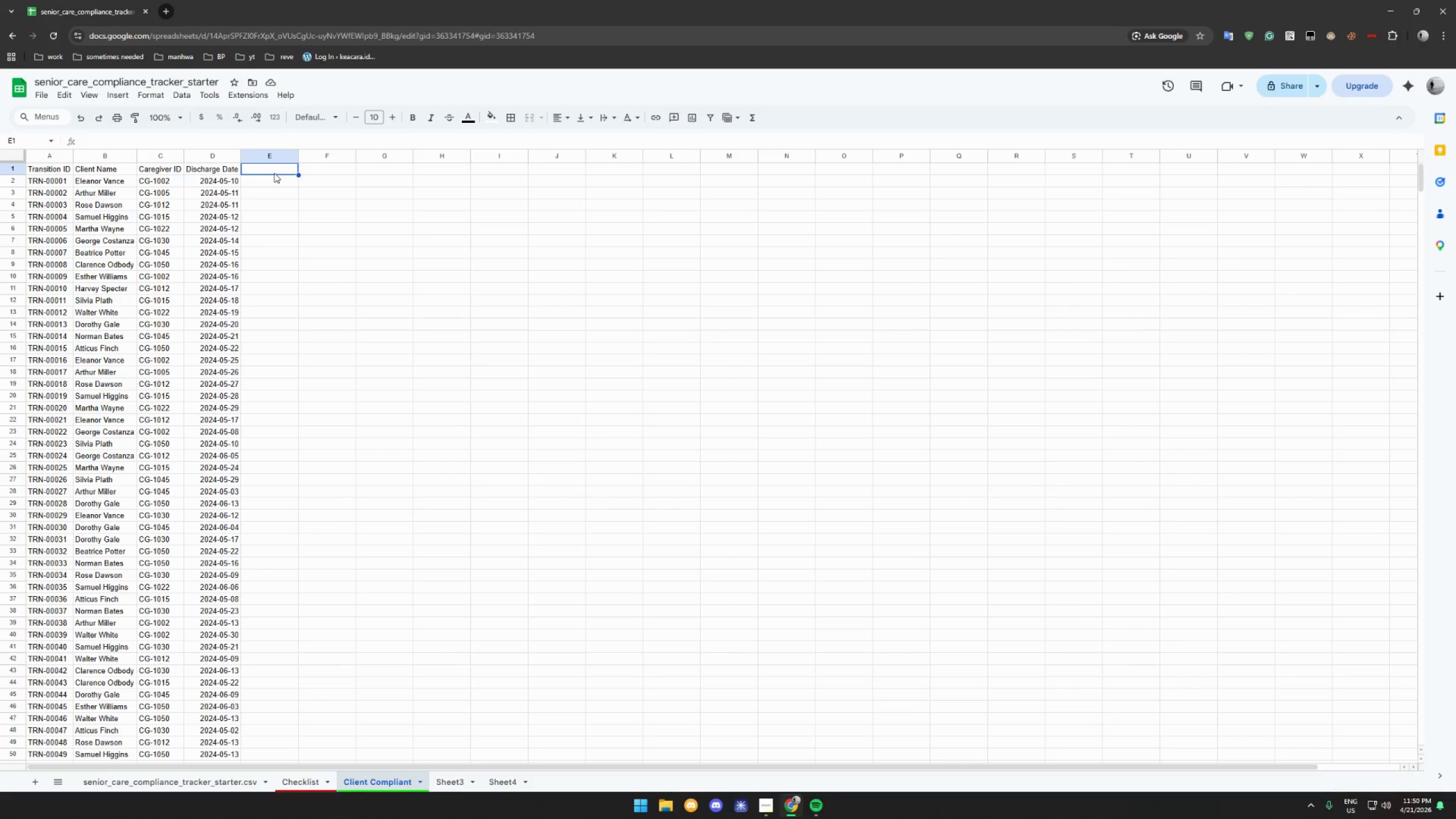 
key(Control+V)
 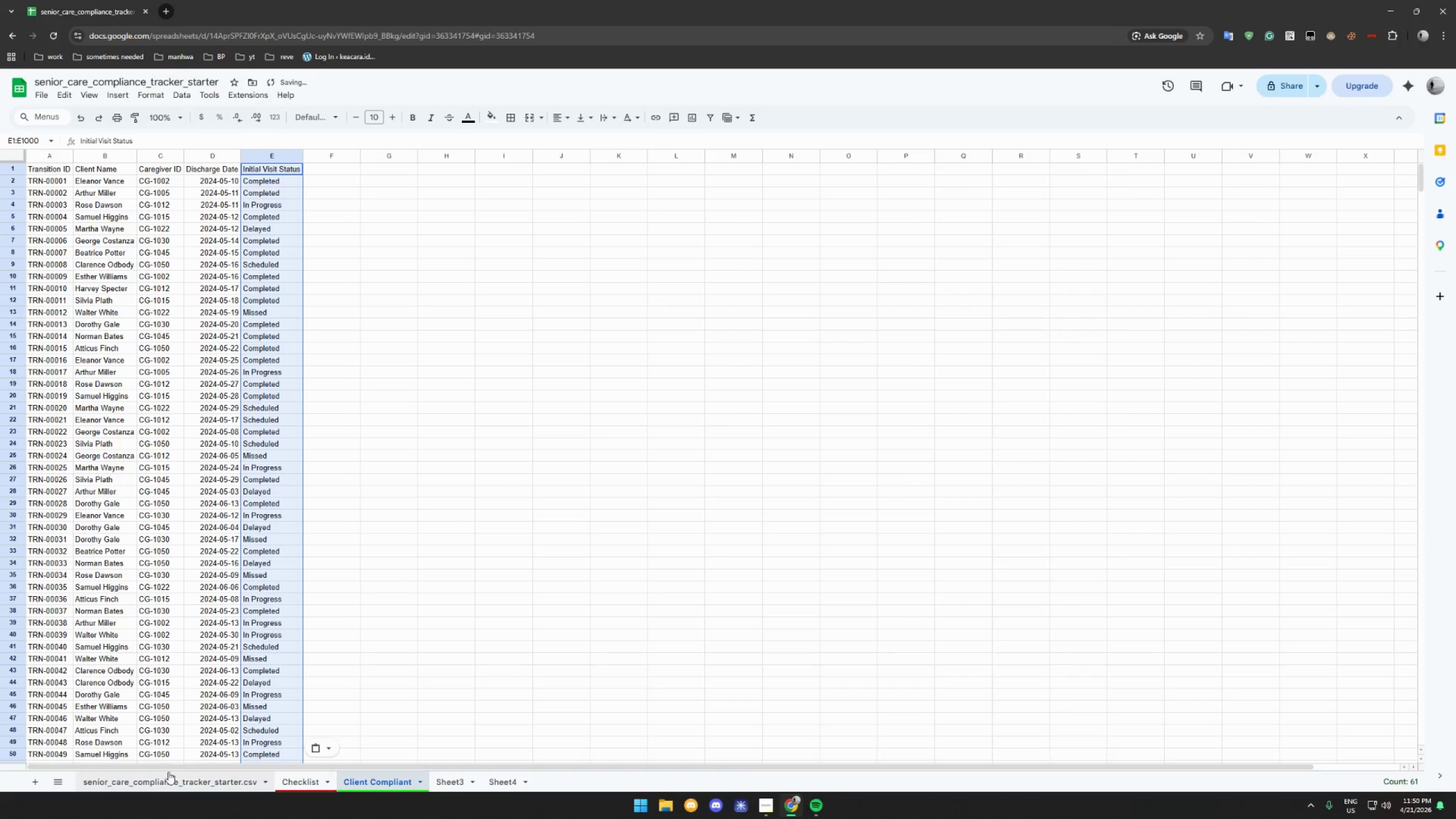 
left_click([167, 779])
 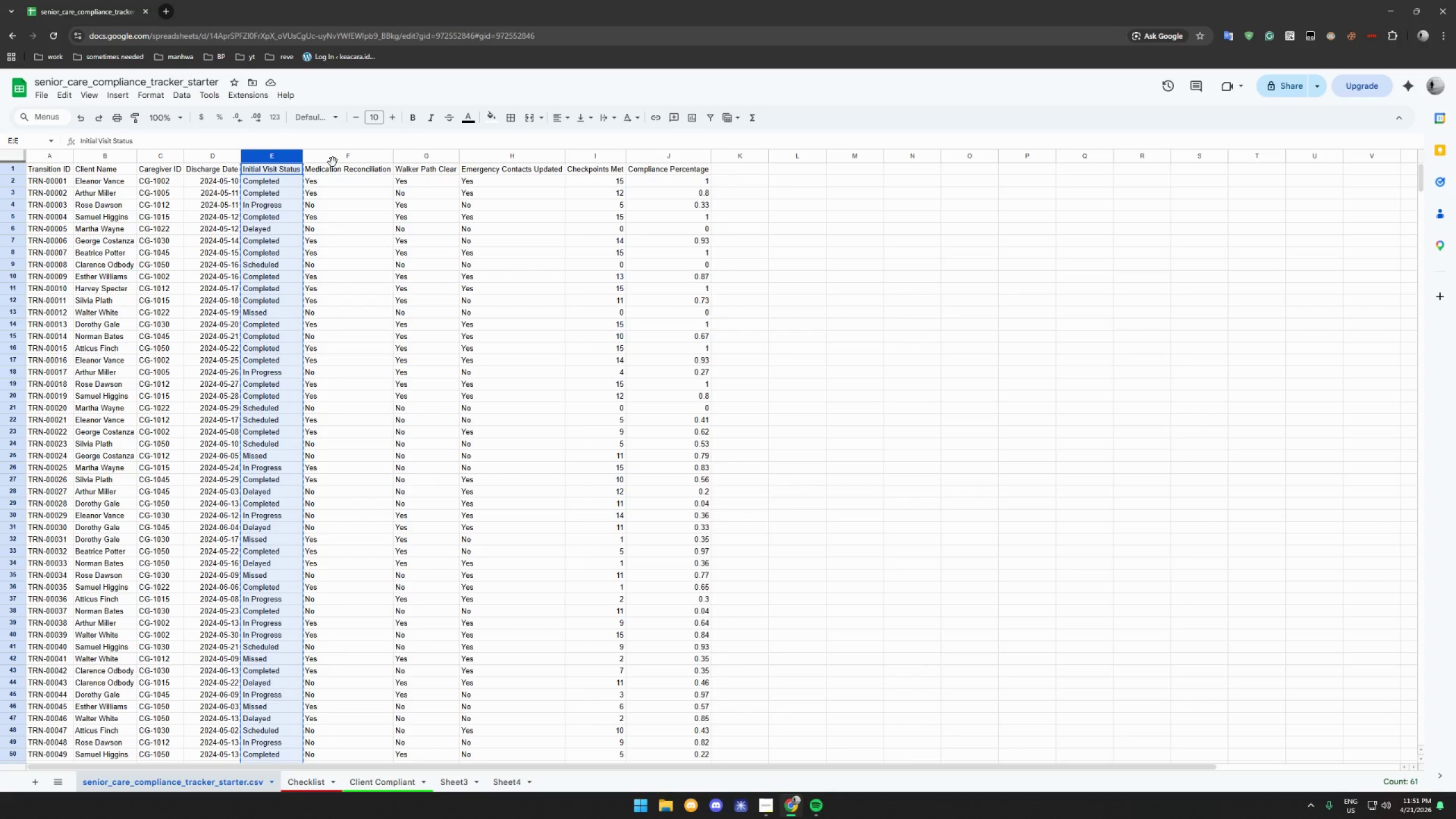 
wait(29.2)
 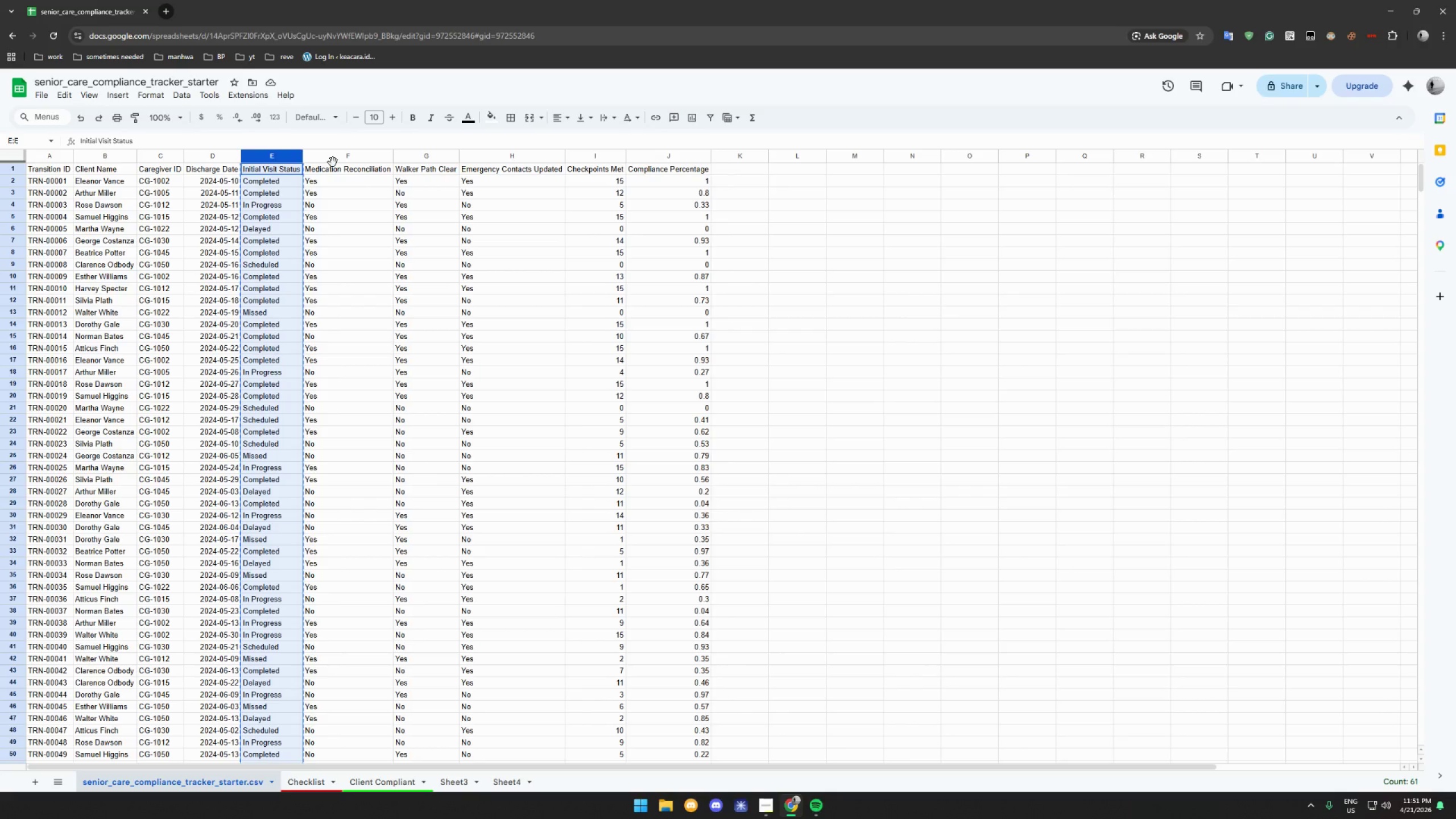 
left_click([41, 166])
 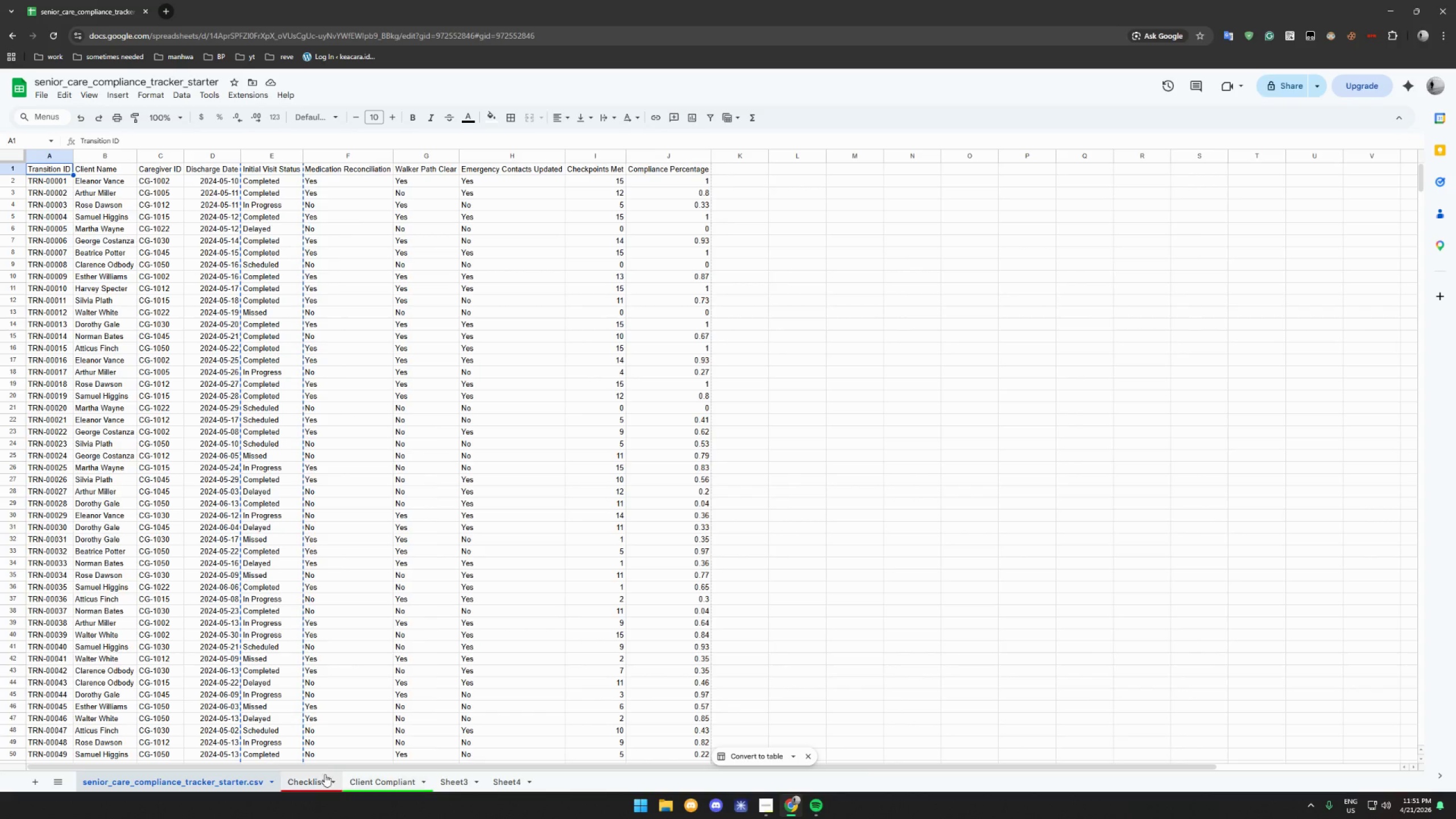 
double_click([366, 781])
 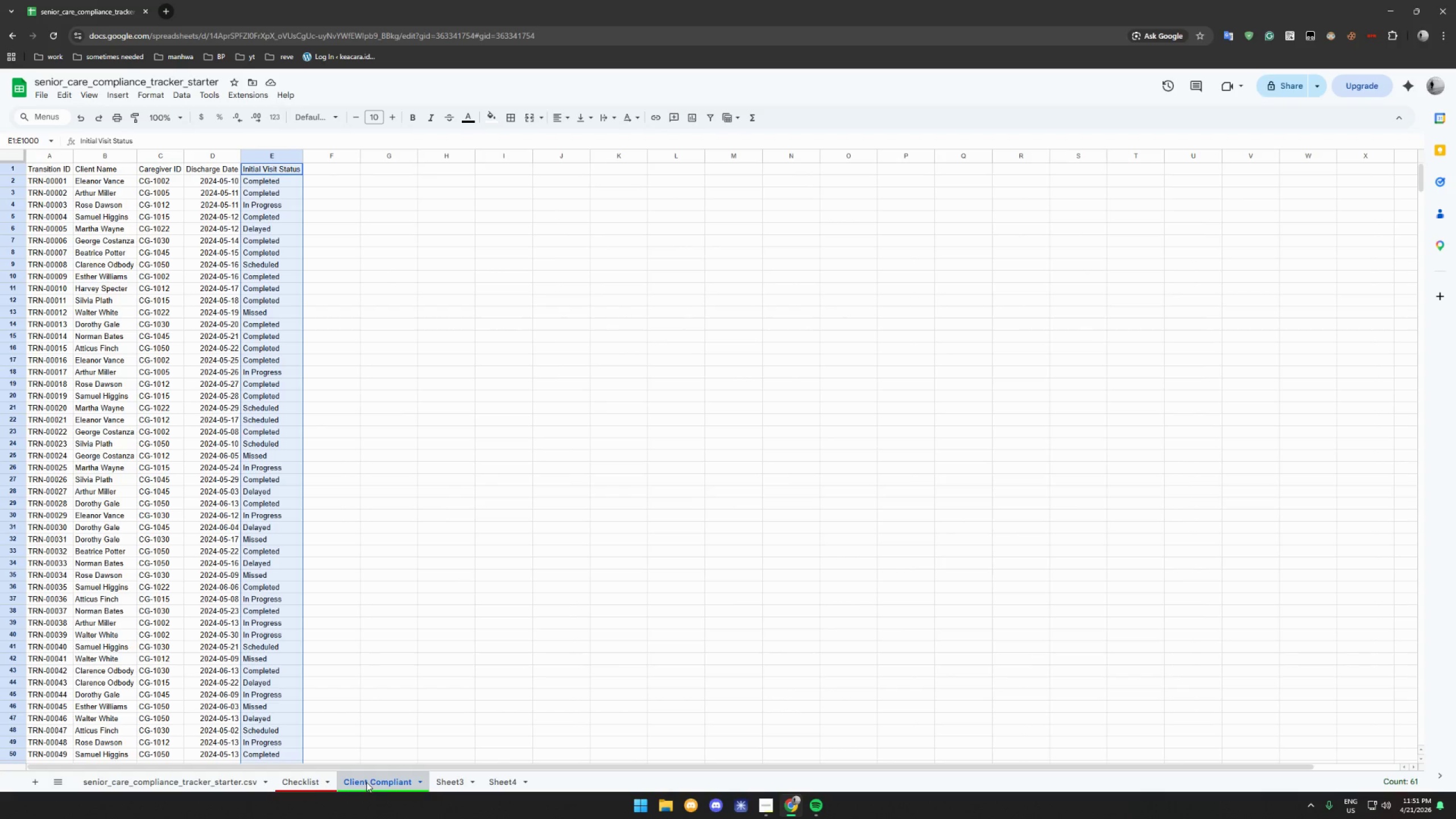 
left_click([310, 781])
 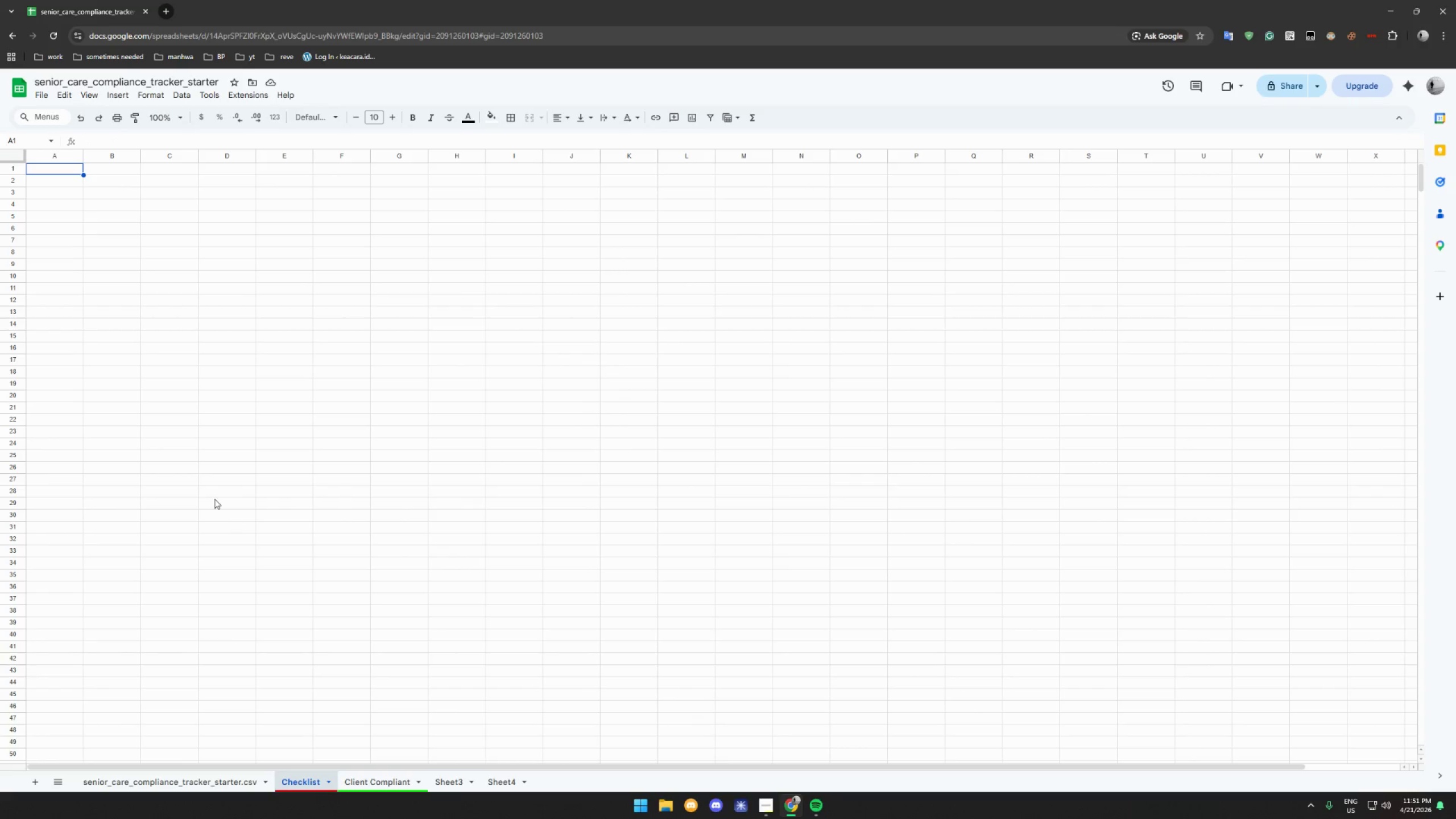 
scroll: coordinate [214, 499], scroll_direction: up, amount: 6.0
 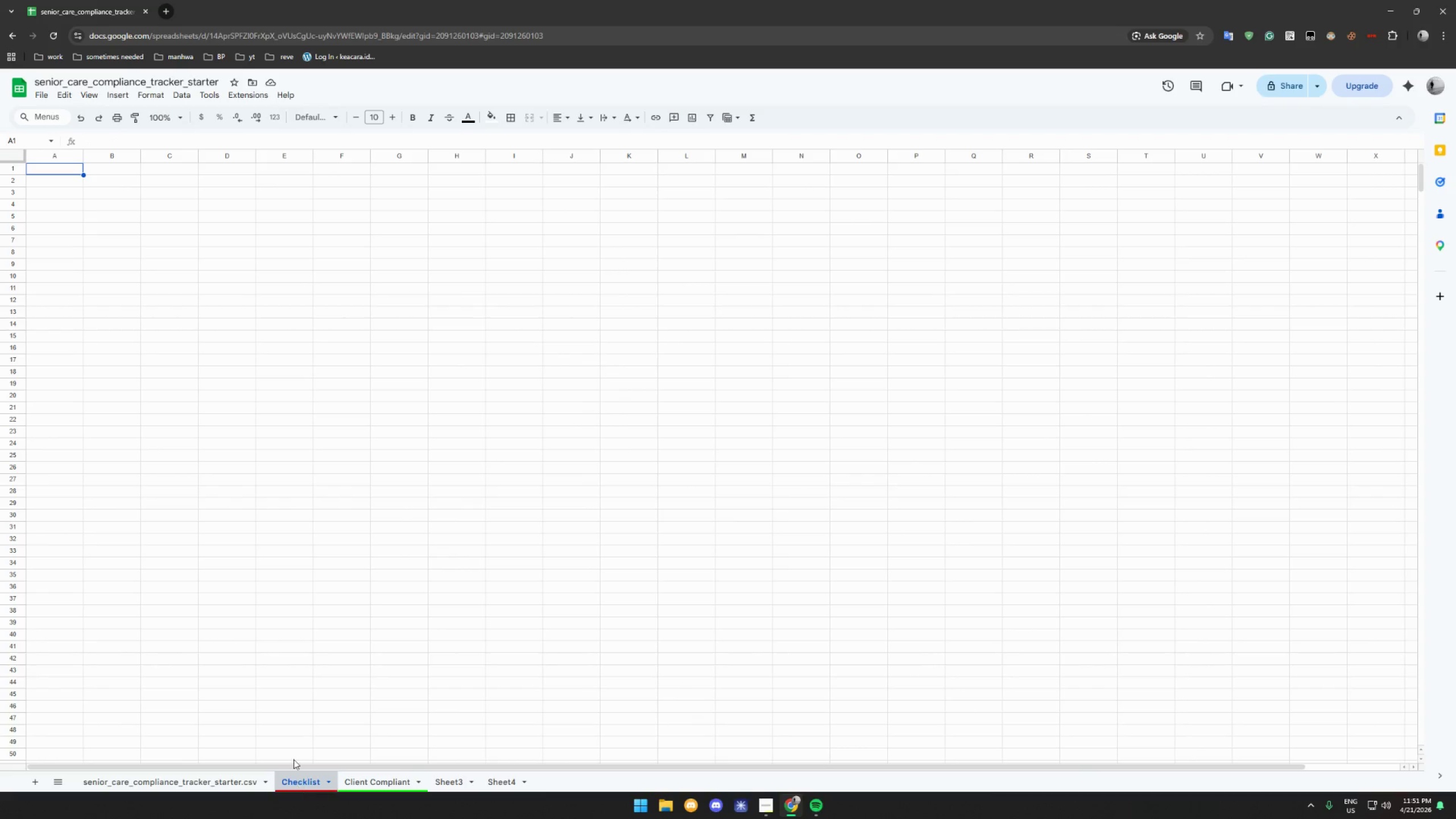 
middle_click([258, 659])
 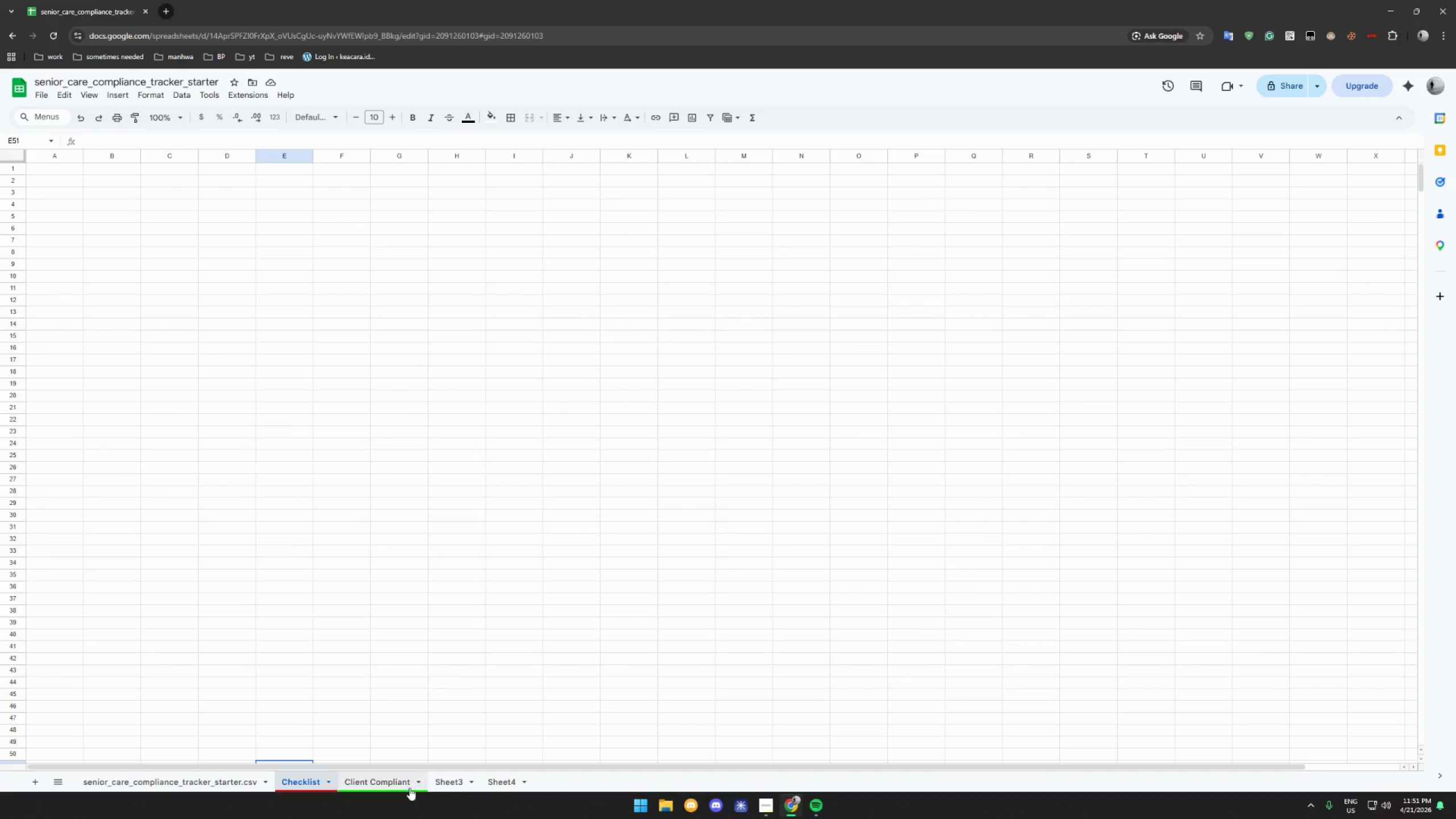 
scroll: coordinate [322, 606], scroll_direction: up, amount: 36.0
 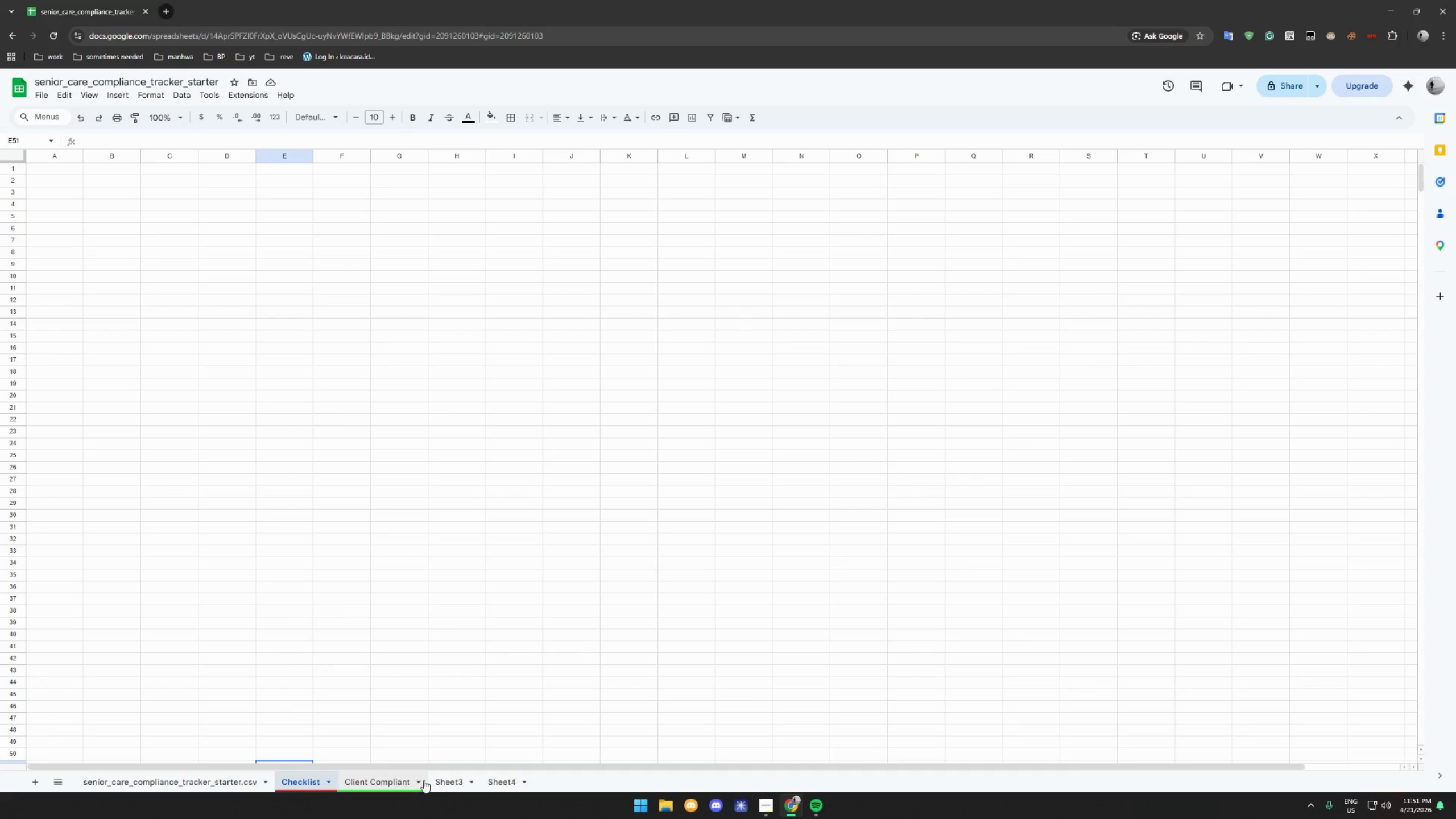 
left_click([448, 781])
 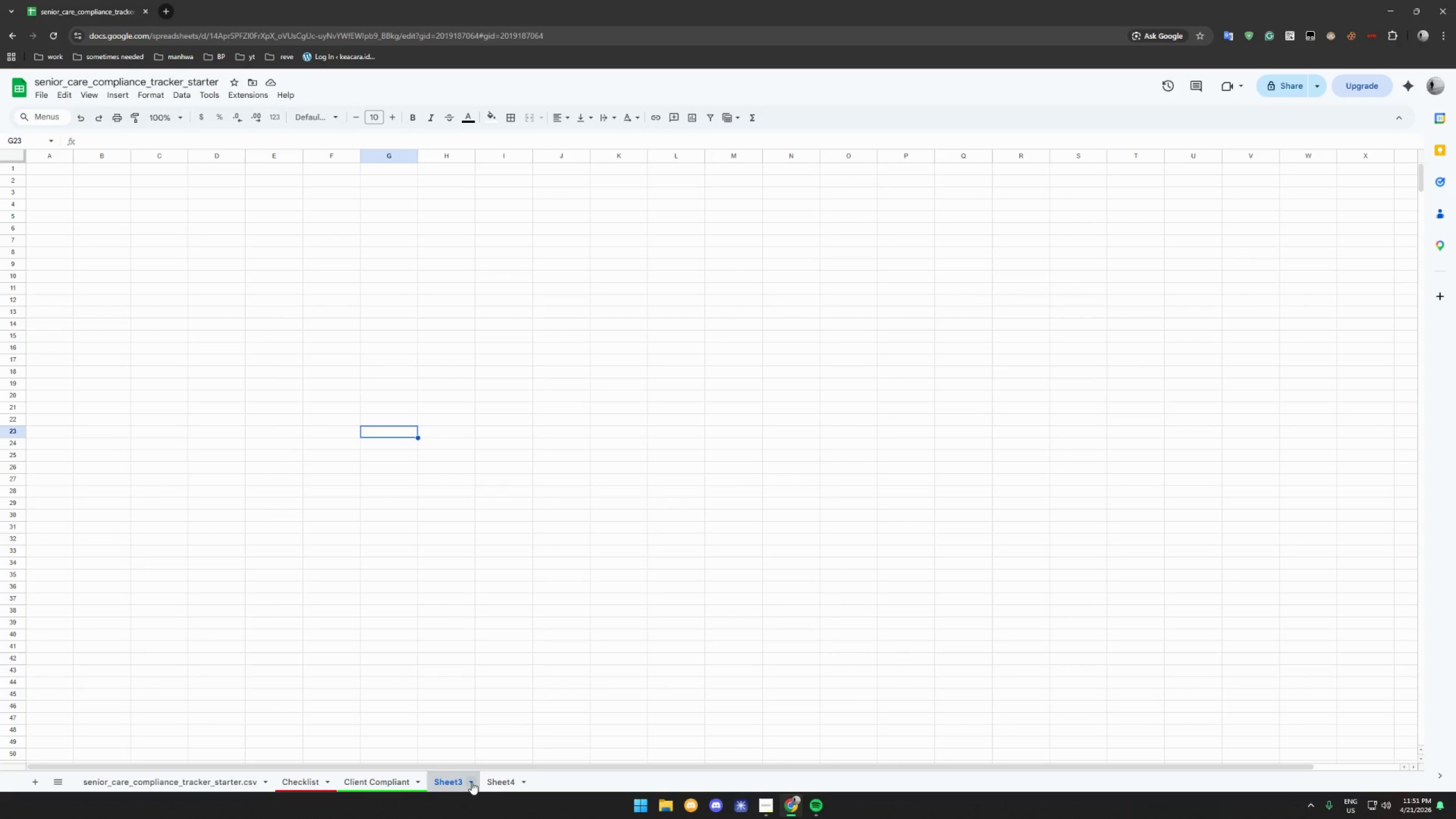 
left_click([499, 784])
 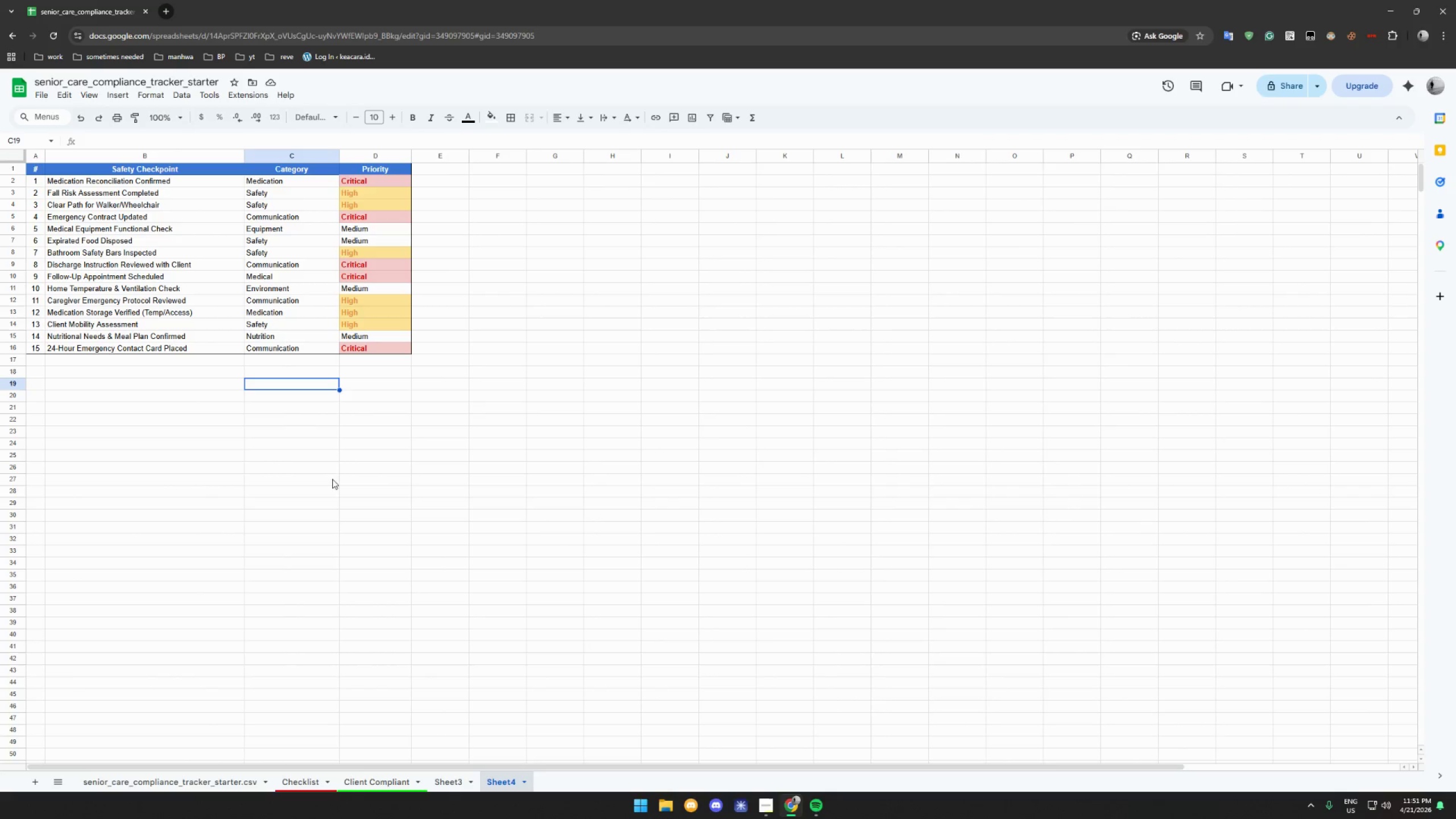 
left_click_drag(start_coordinate=[405, 346], to_coordinate=[30, 164])
 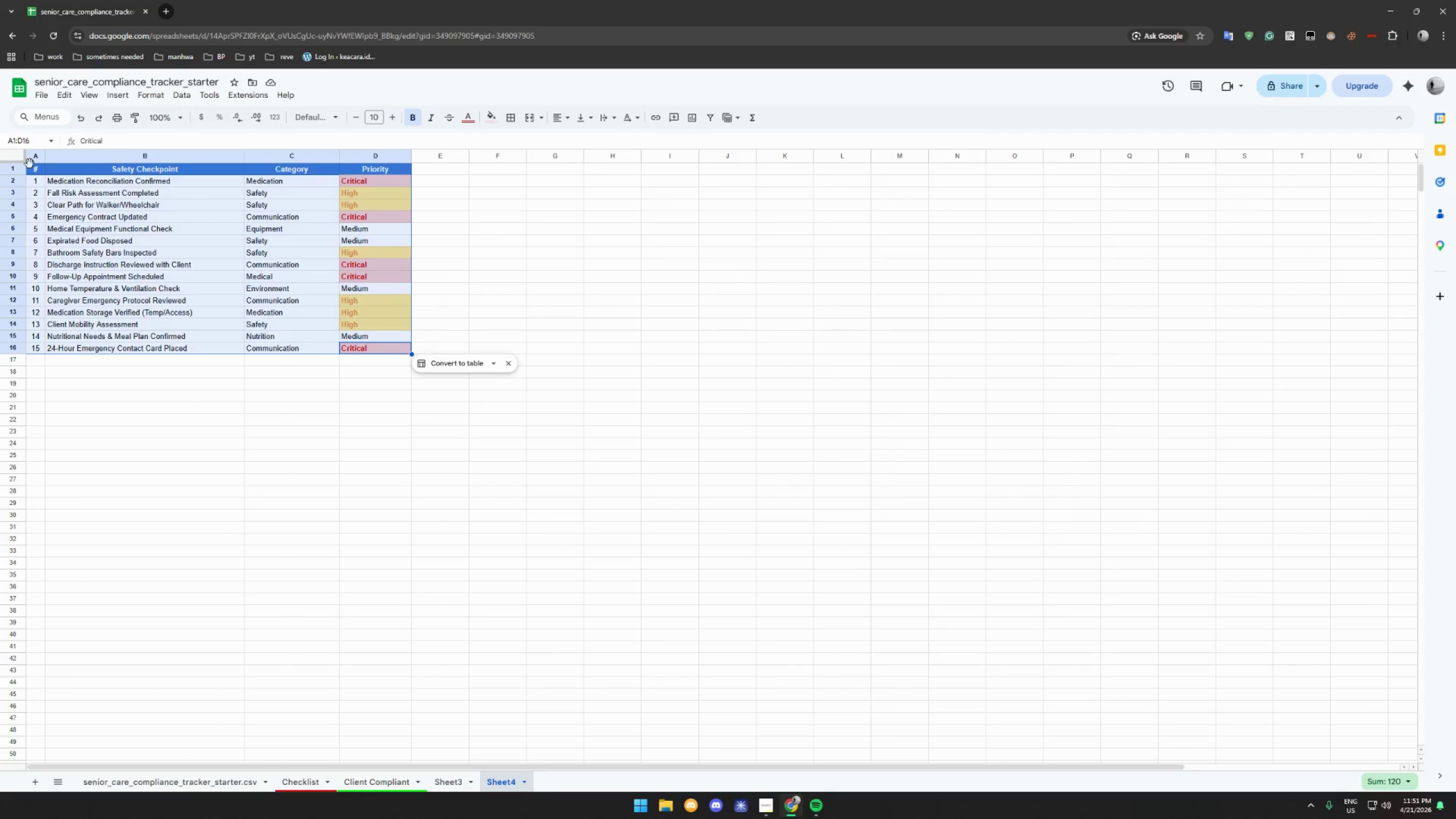 
key(Control+X)
 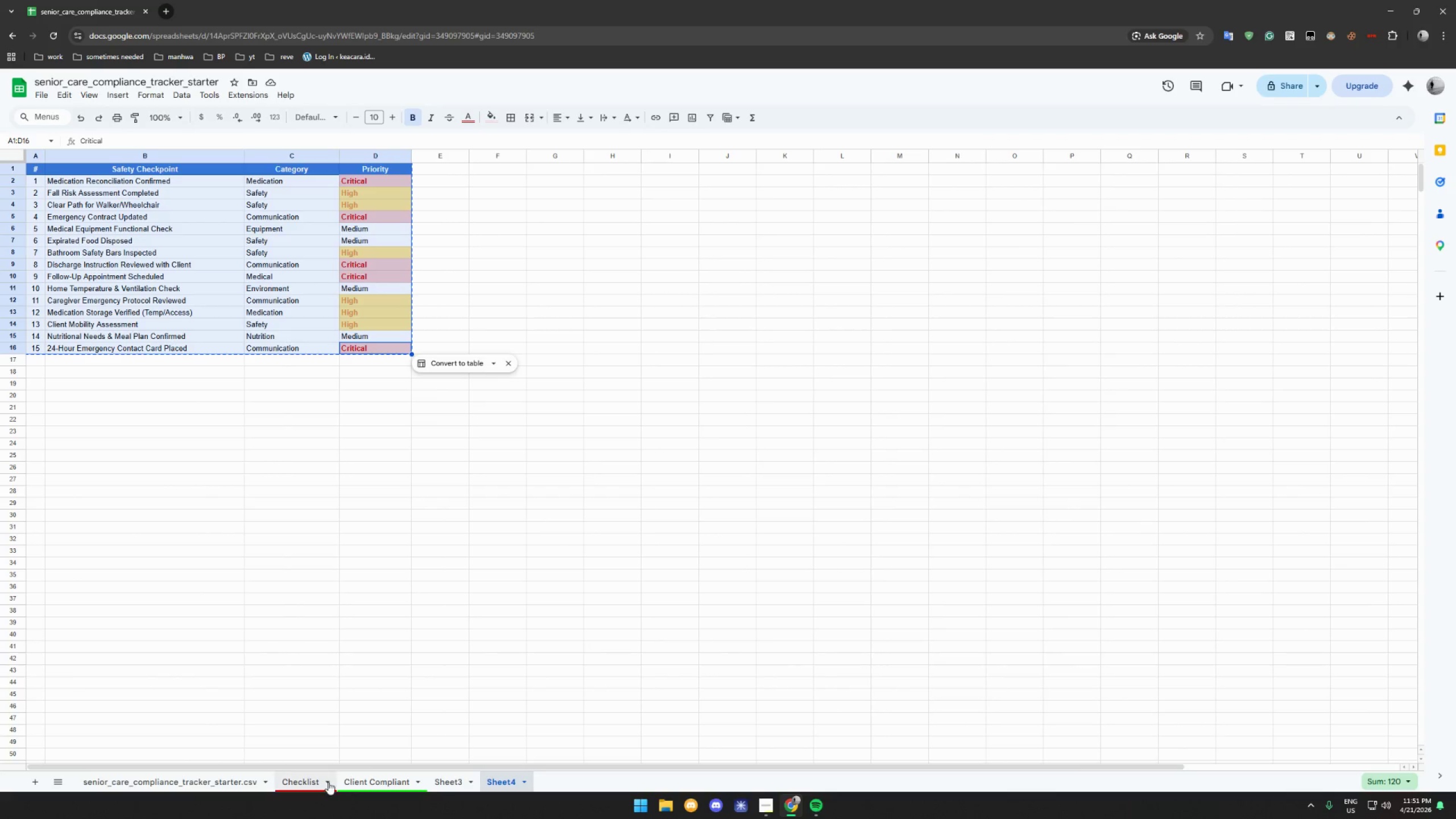 
left_click([313, 779])
 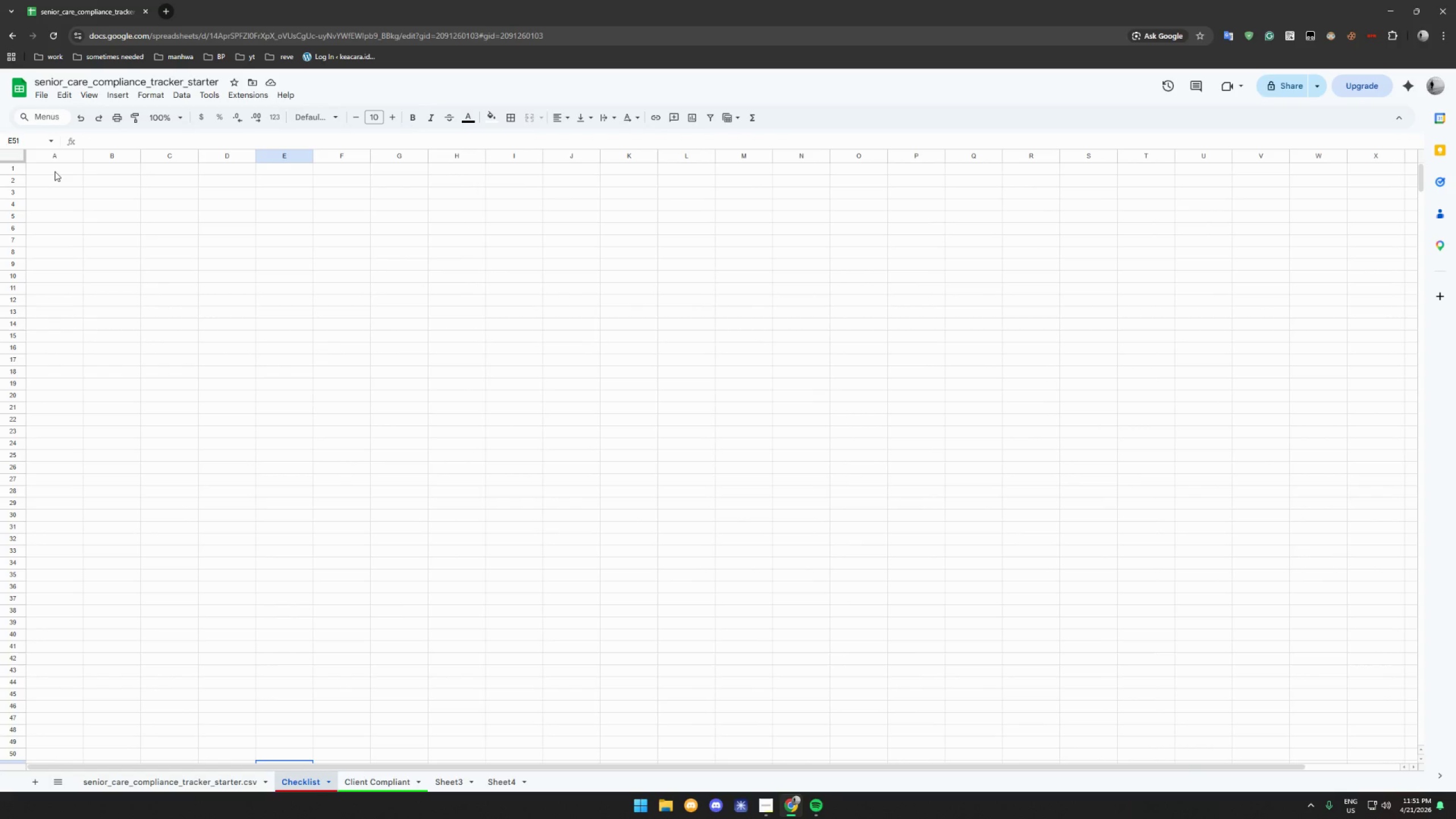 
left_click([54, 167])
 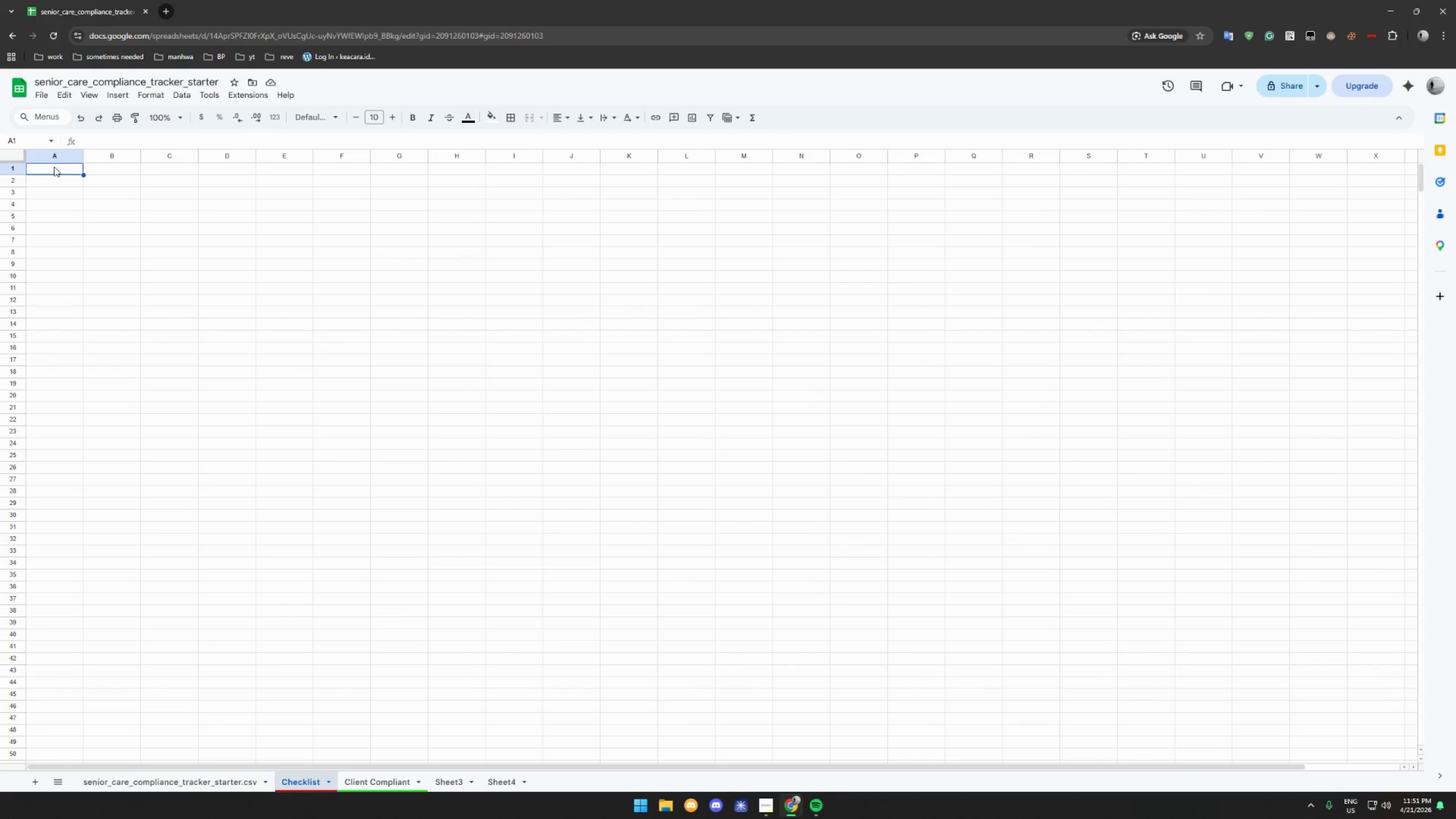 
key(Control+V)
 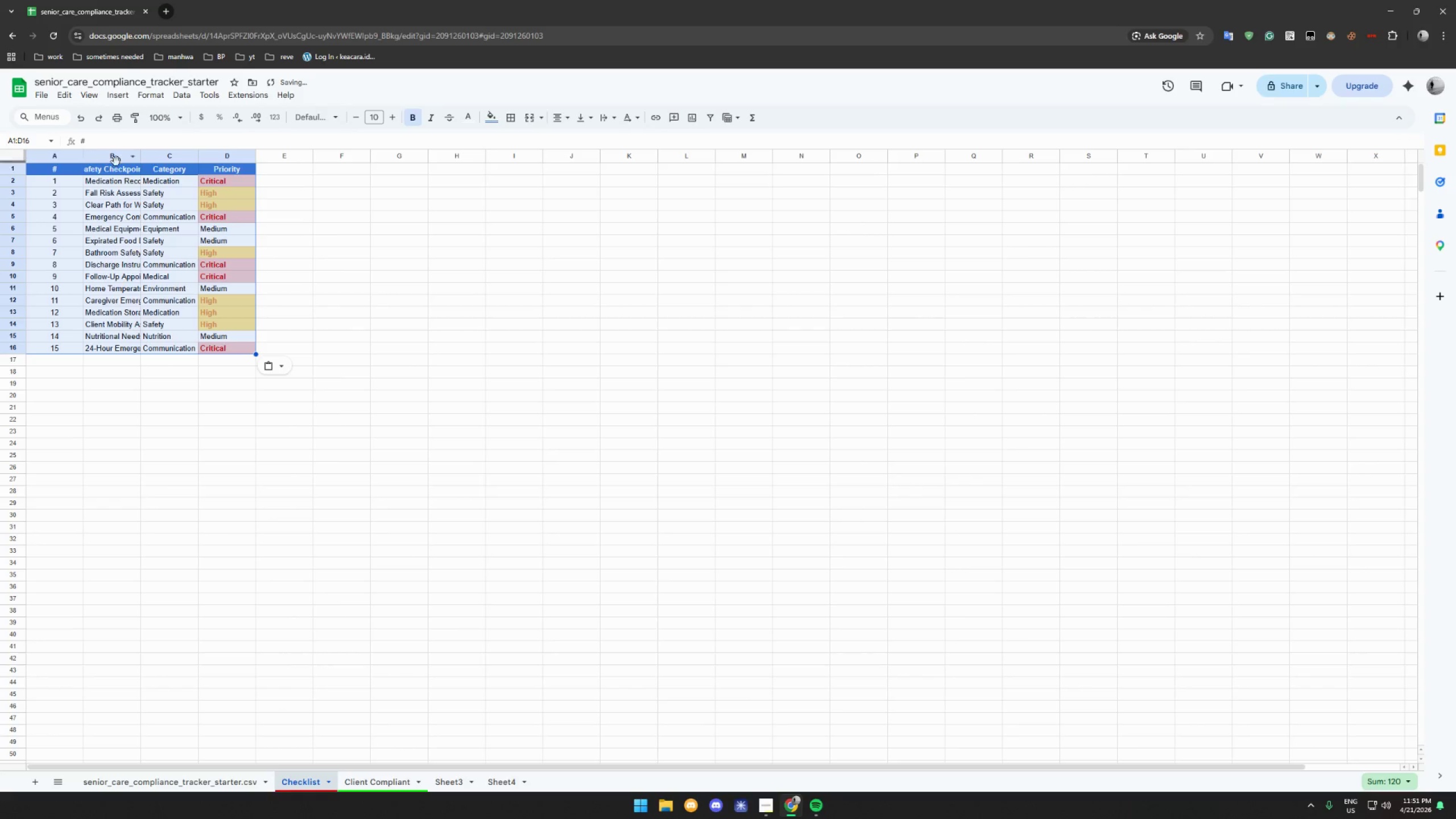 
left_click_drag(start_coordinate=[138, 156], to_coordinate=[204, 161])
 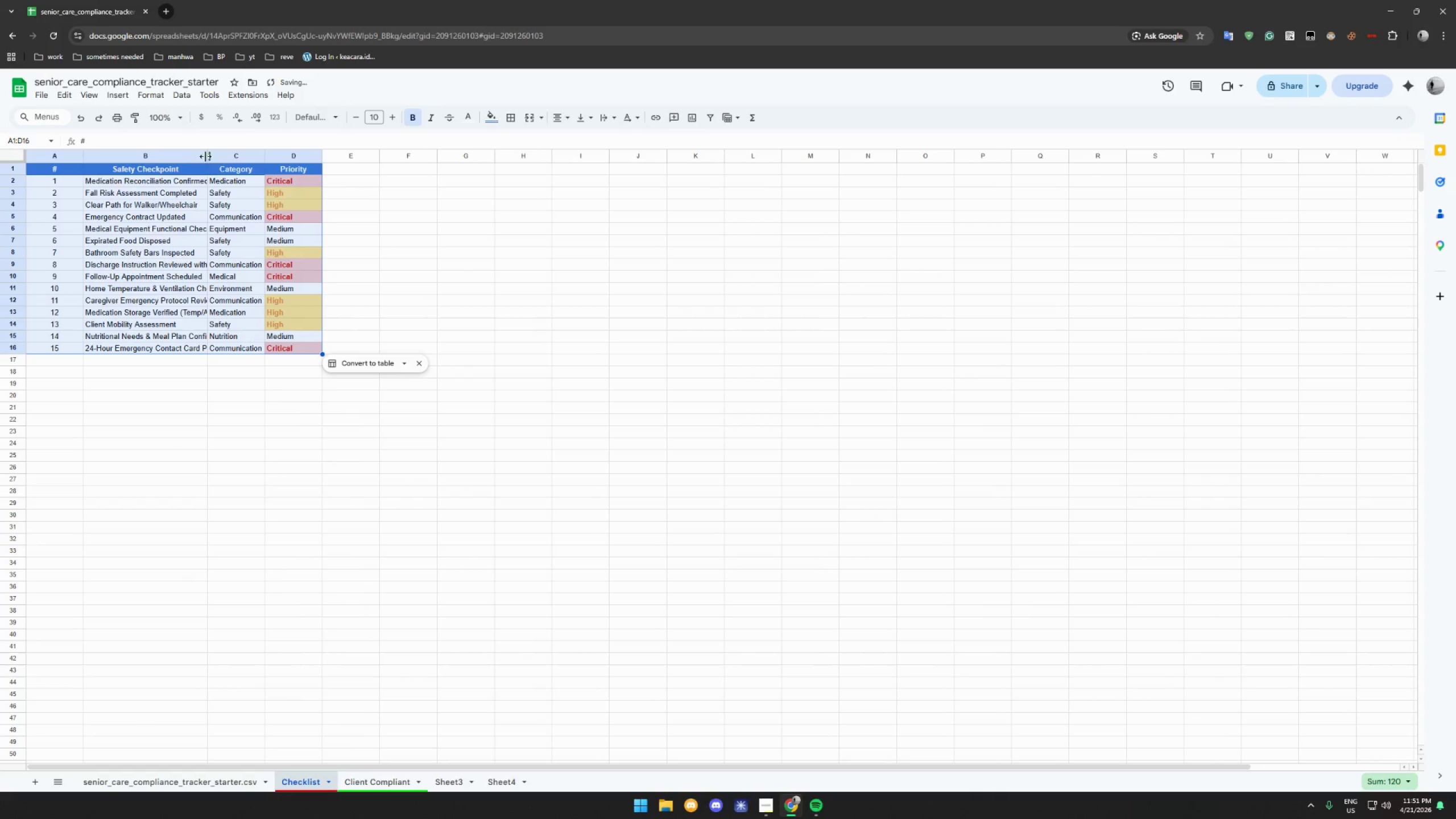 
left_click_drag(start_coordinate=[205, 156], to_coordinate=[265, 159])
 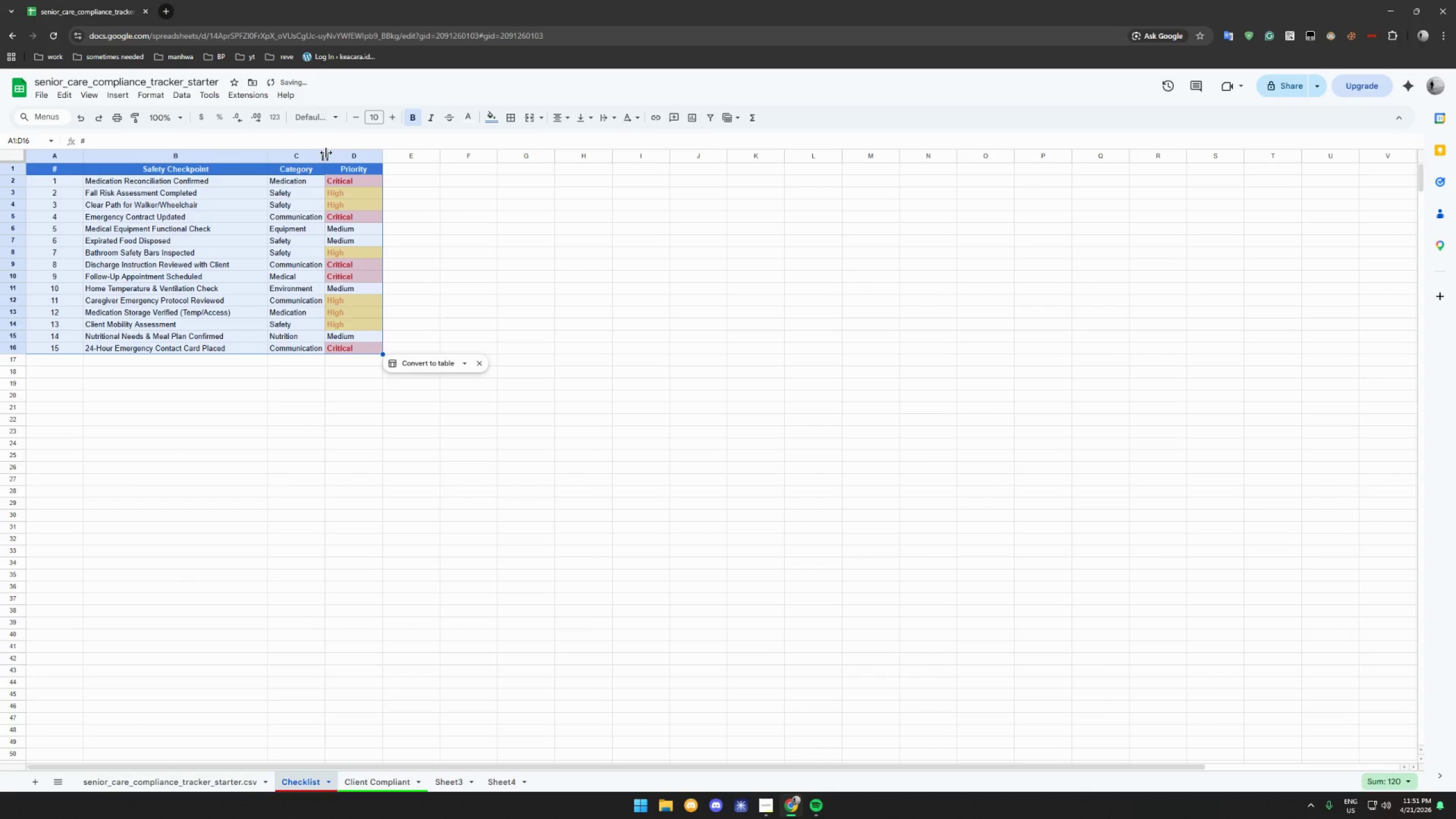 
left_click_drag(start_coordinate=[326, 152], to_coordinate=[374, 151])
 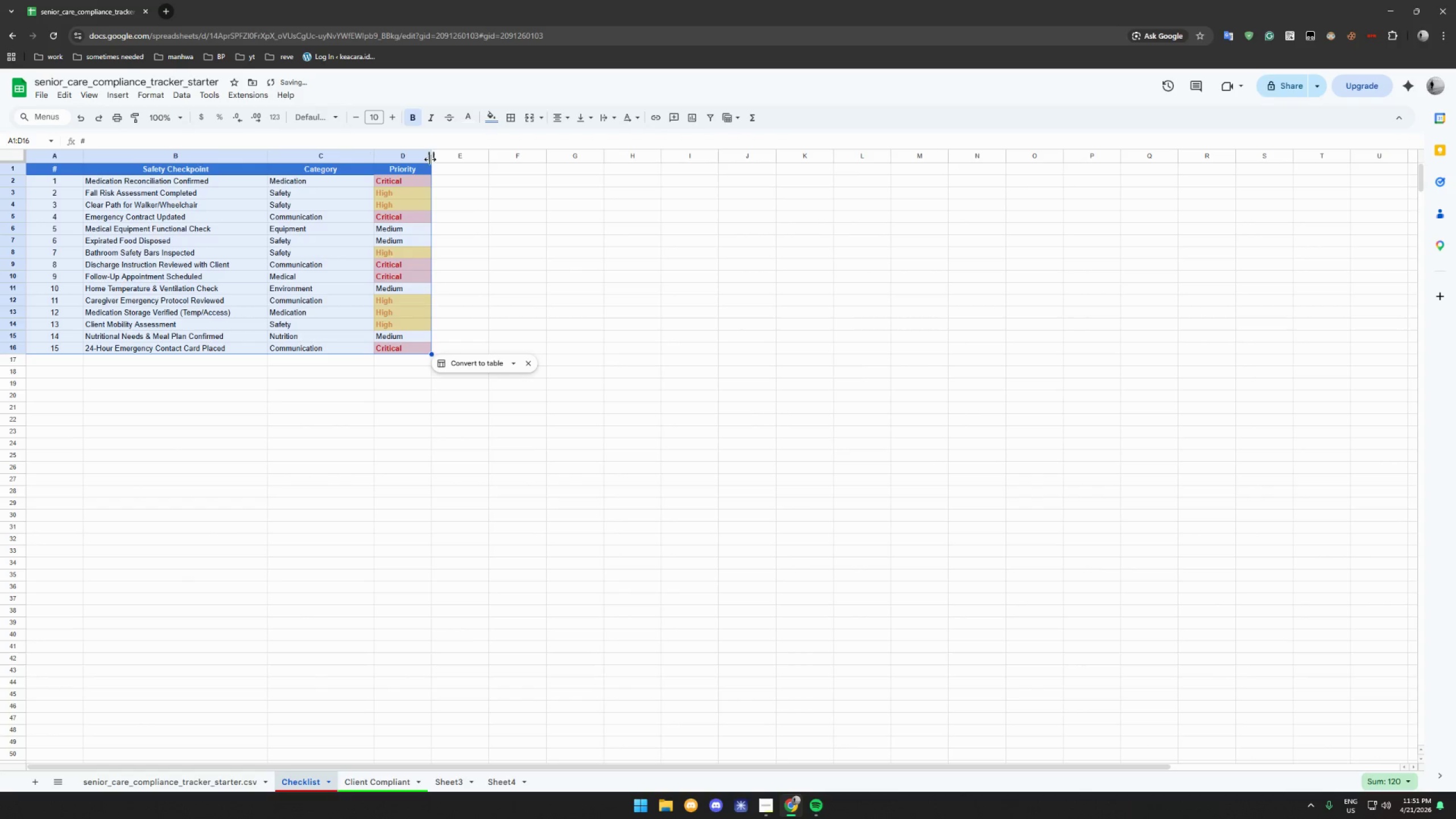 
left_click_drag(start_coordinate=[431, 158], to_coordinate=[474, 158])
 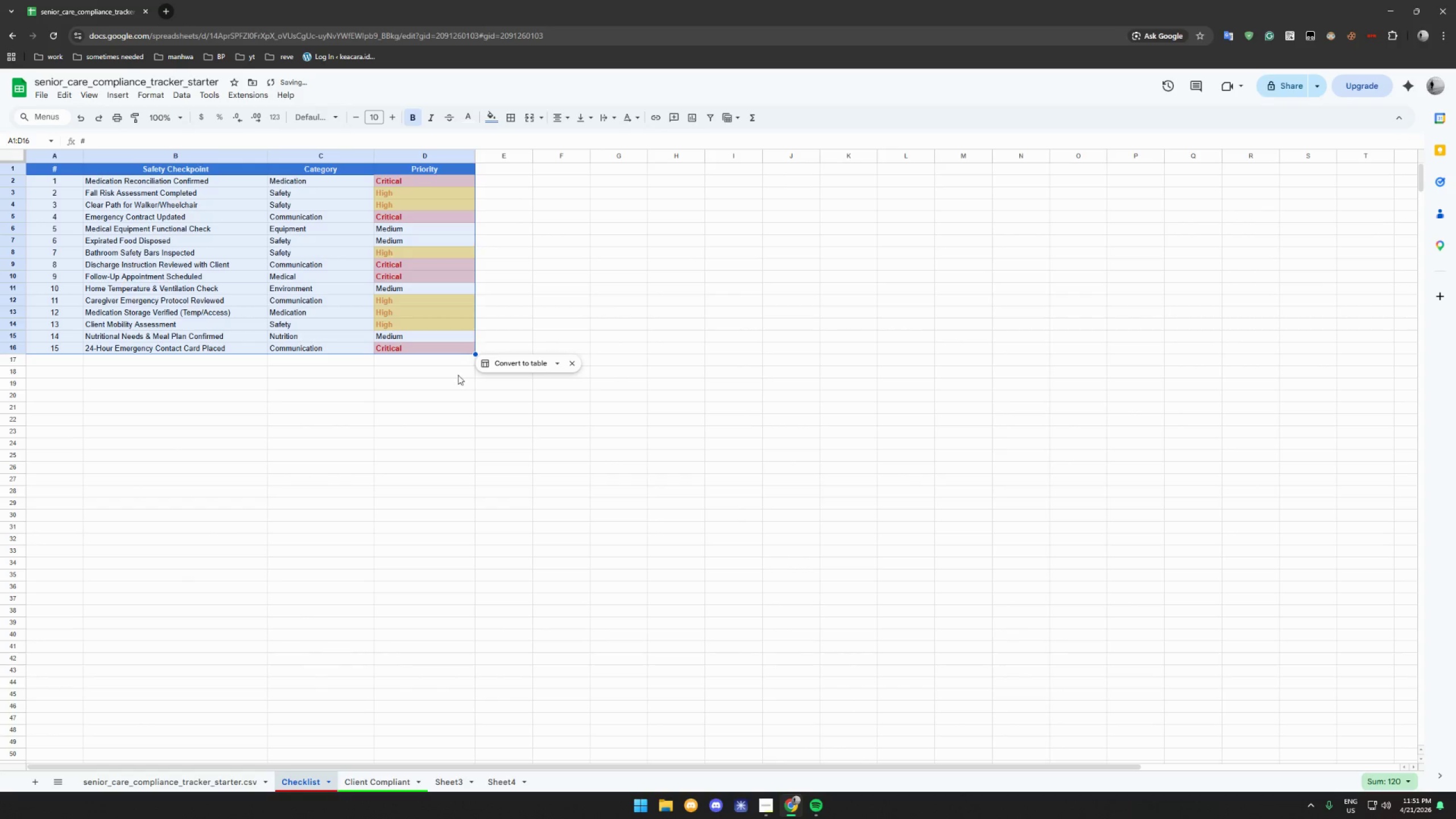 
left_click([445, 394])
 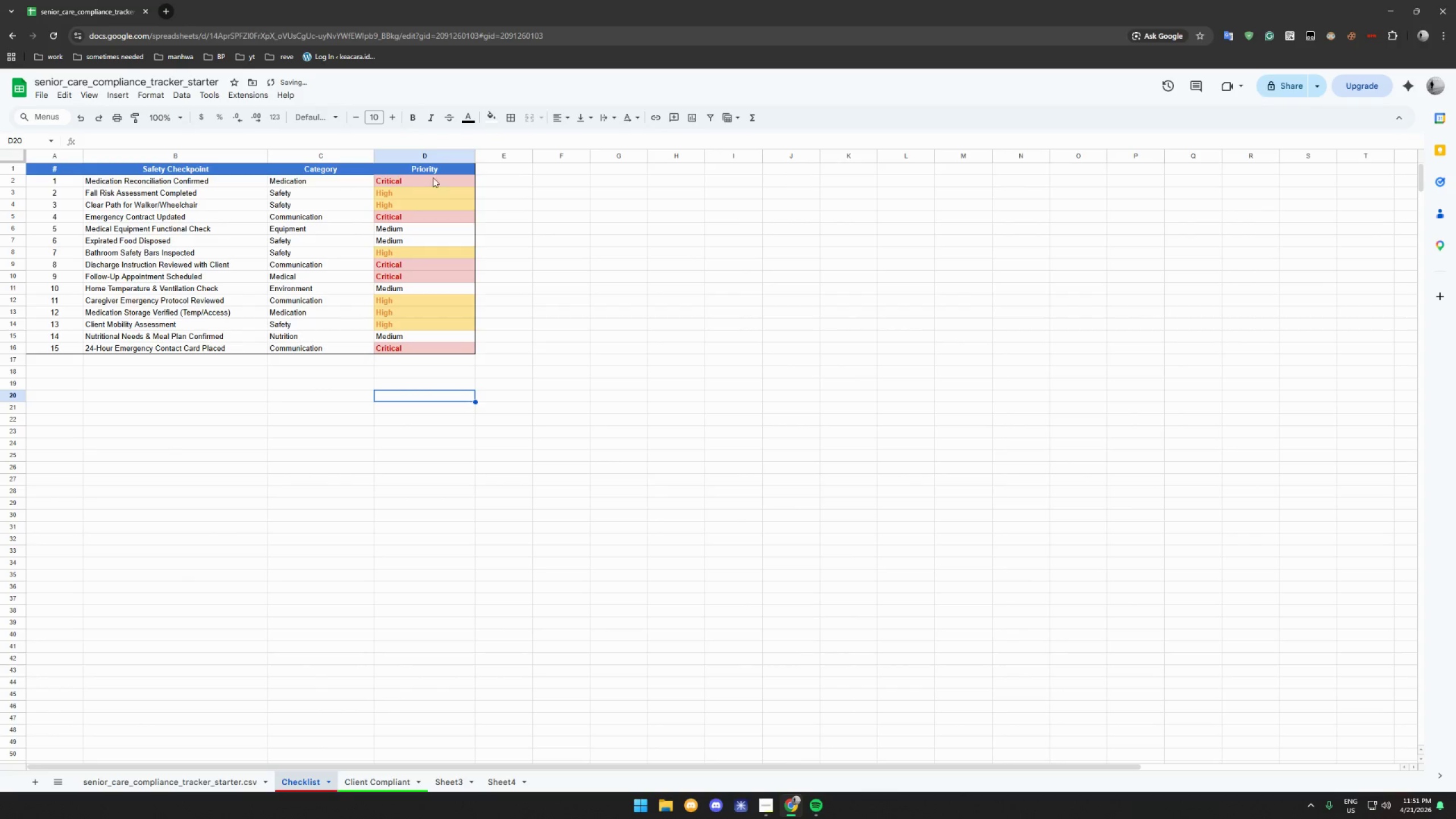 
left_click([433, 177])
 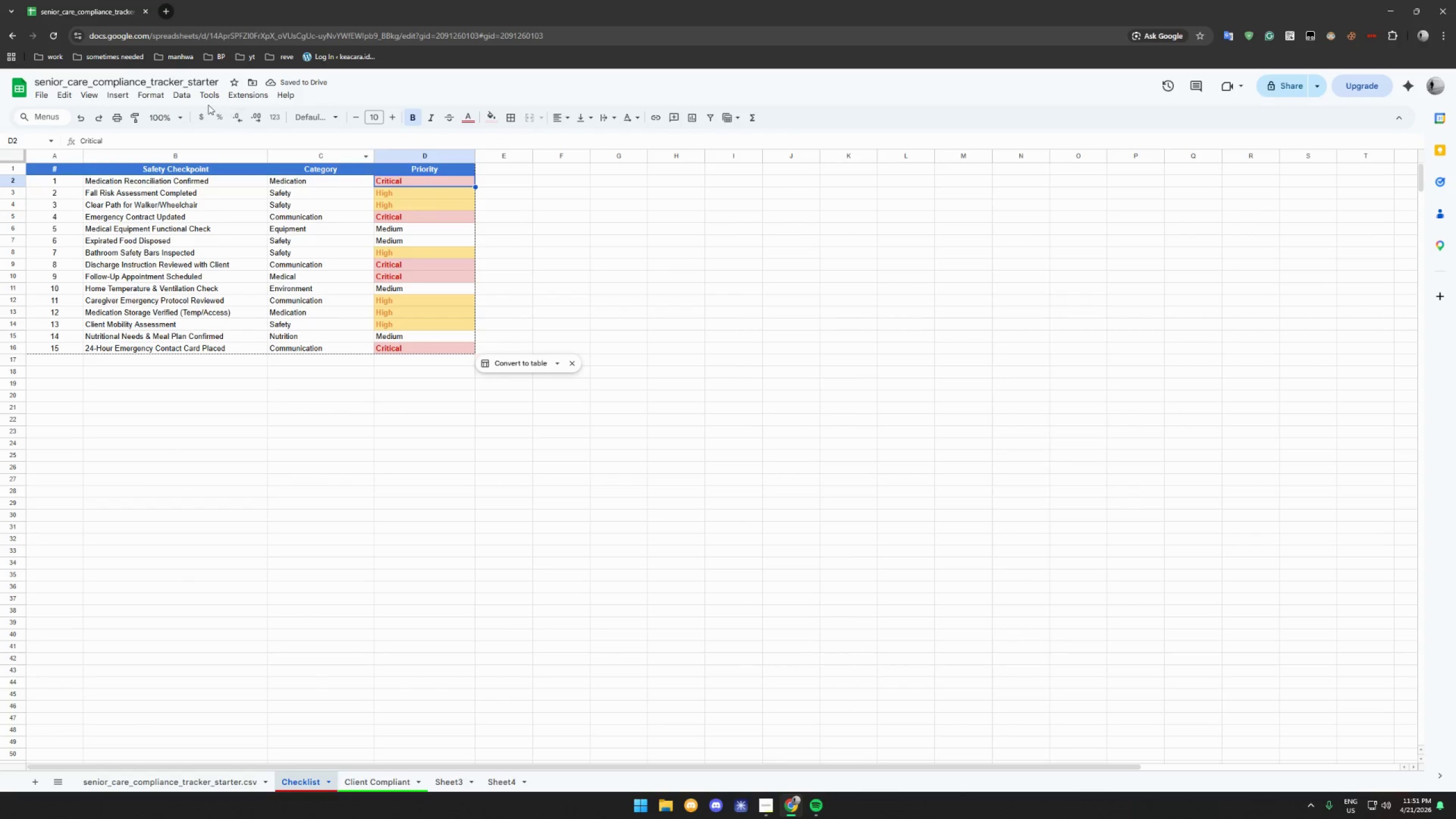 
left_click([158, 96])
 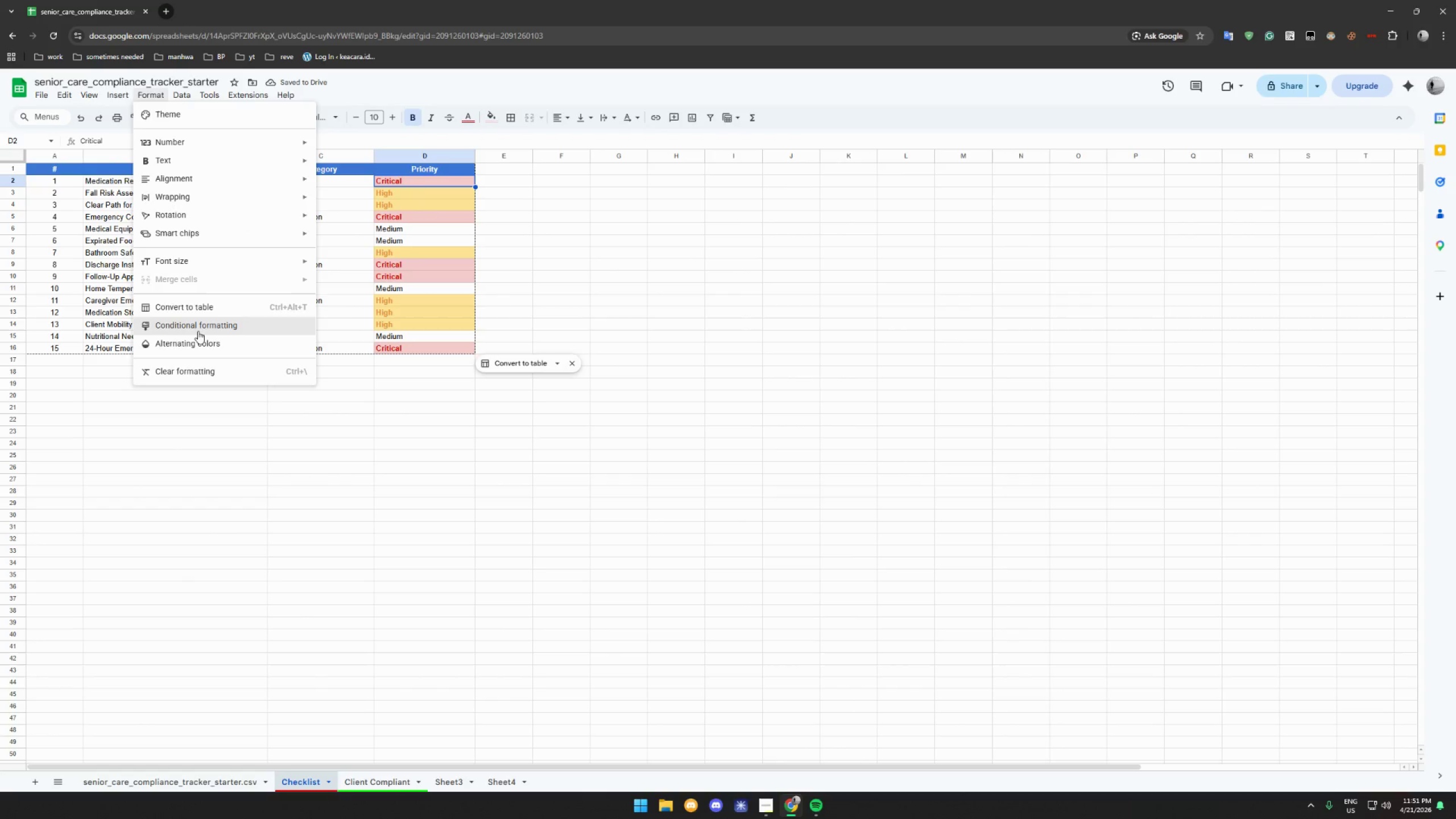 
left_click([198, 326])
 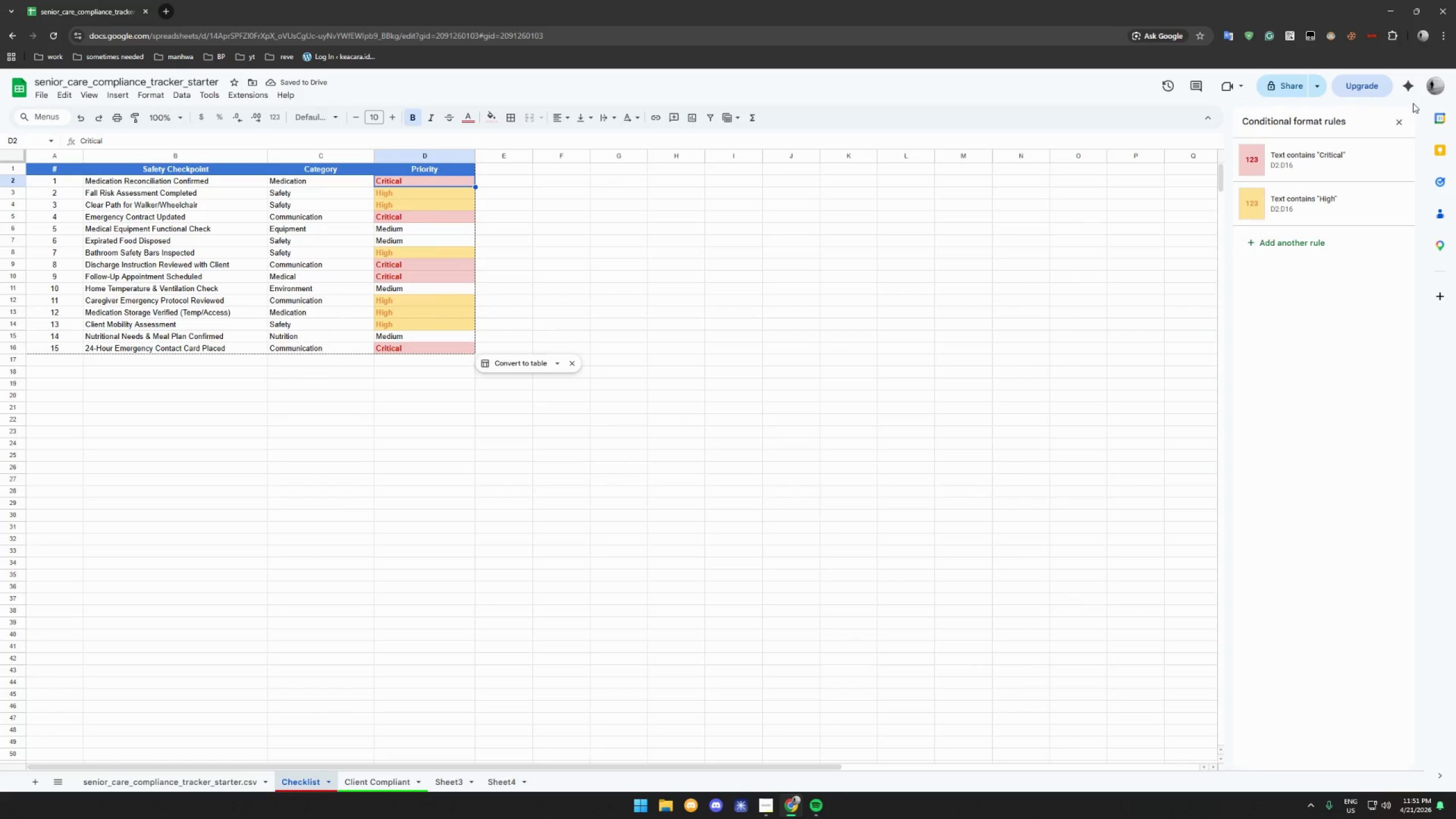 
left_click([1401, 122])
 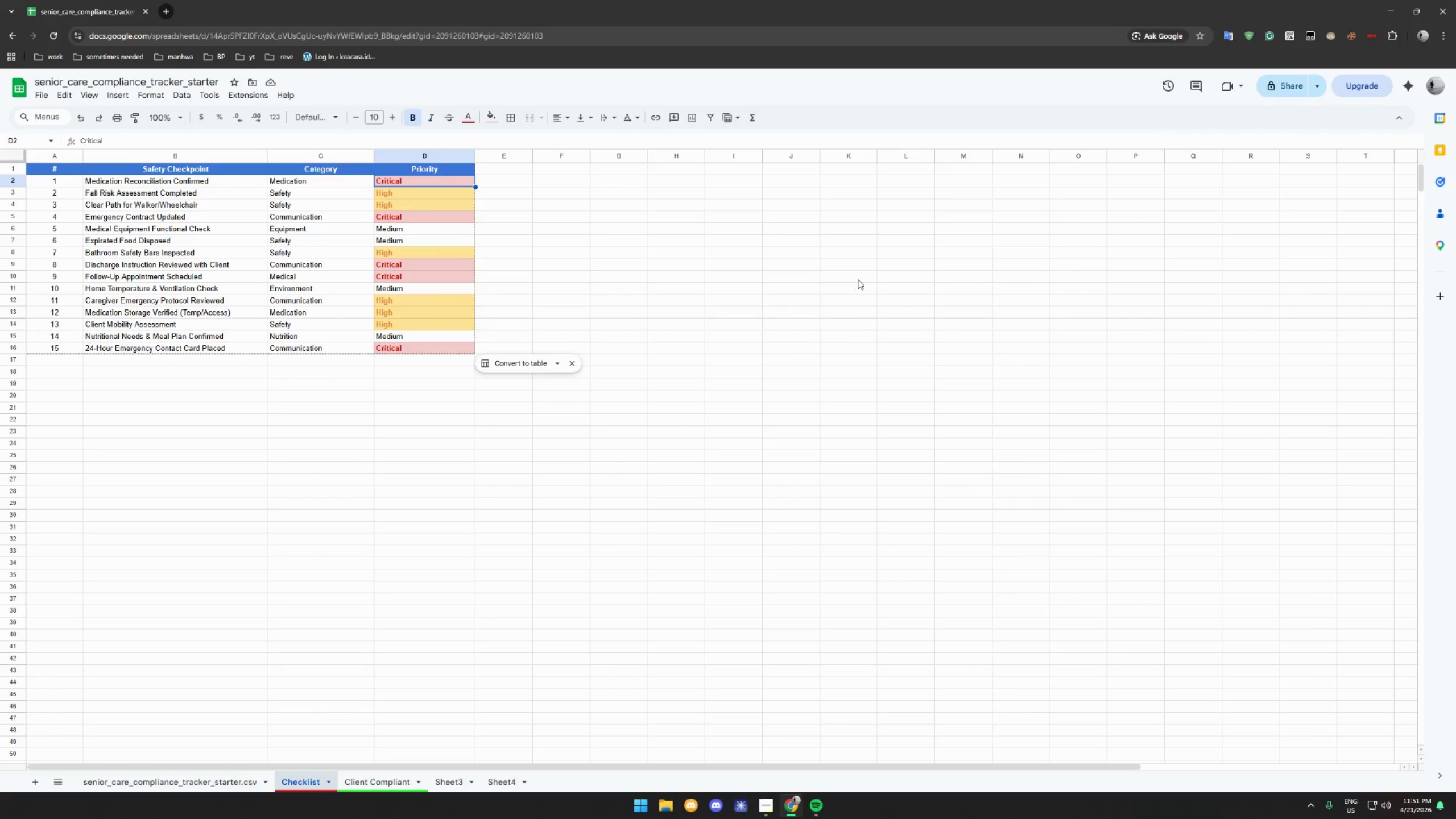 
left_click([845, 305])
 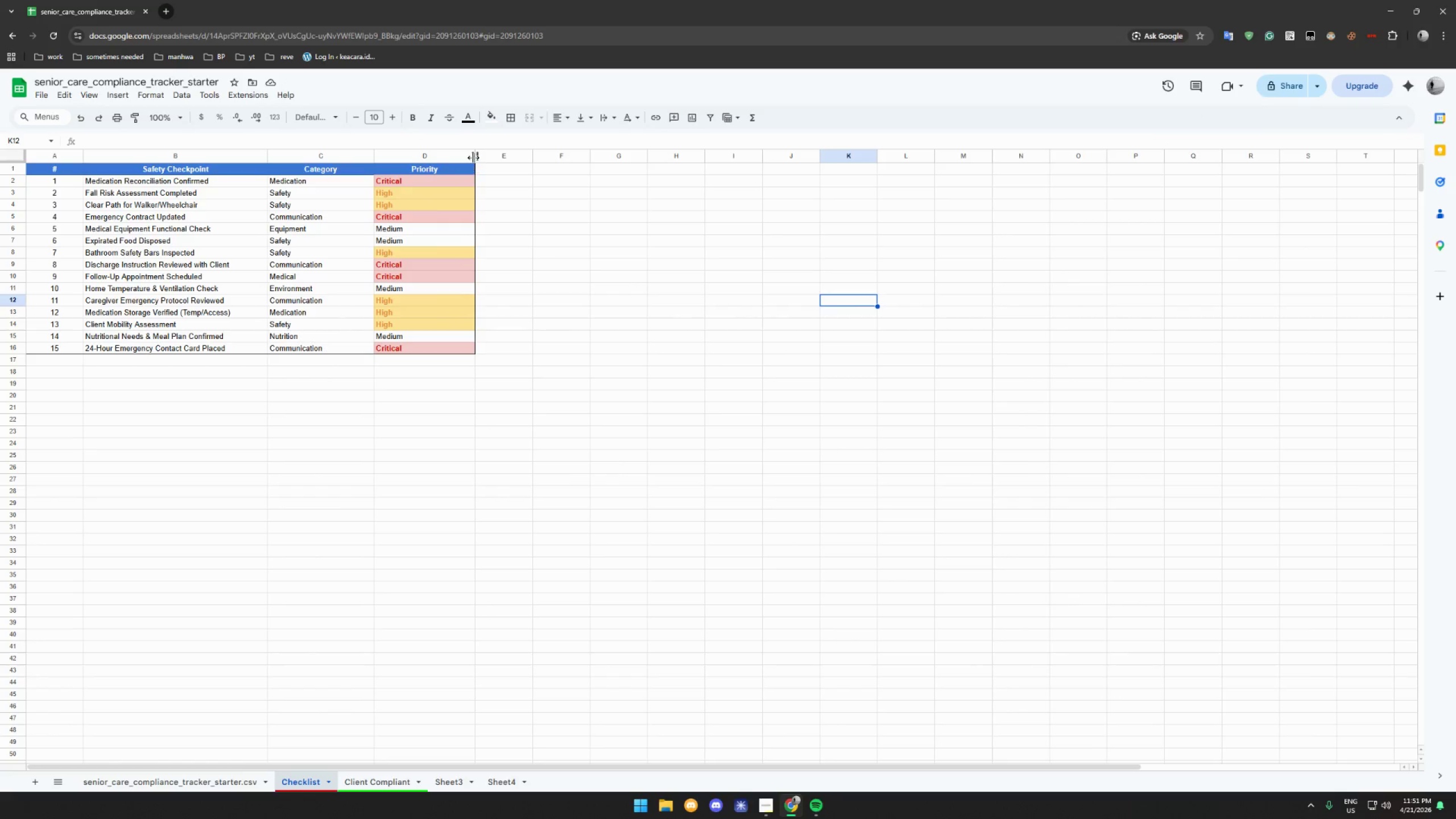 
left_click_drag(start_coordinate=[474, 156], to_coordinate=[452, 154])
 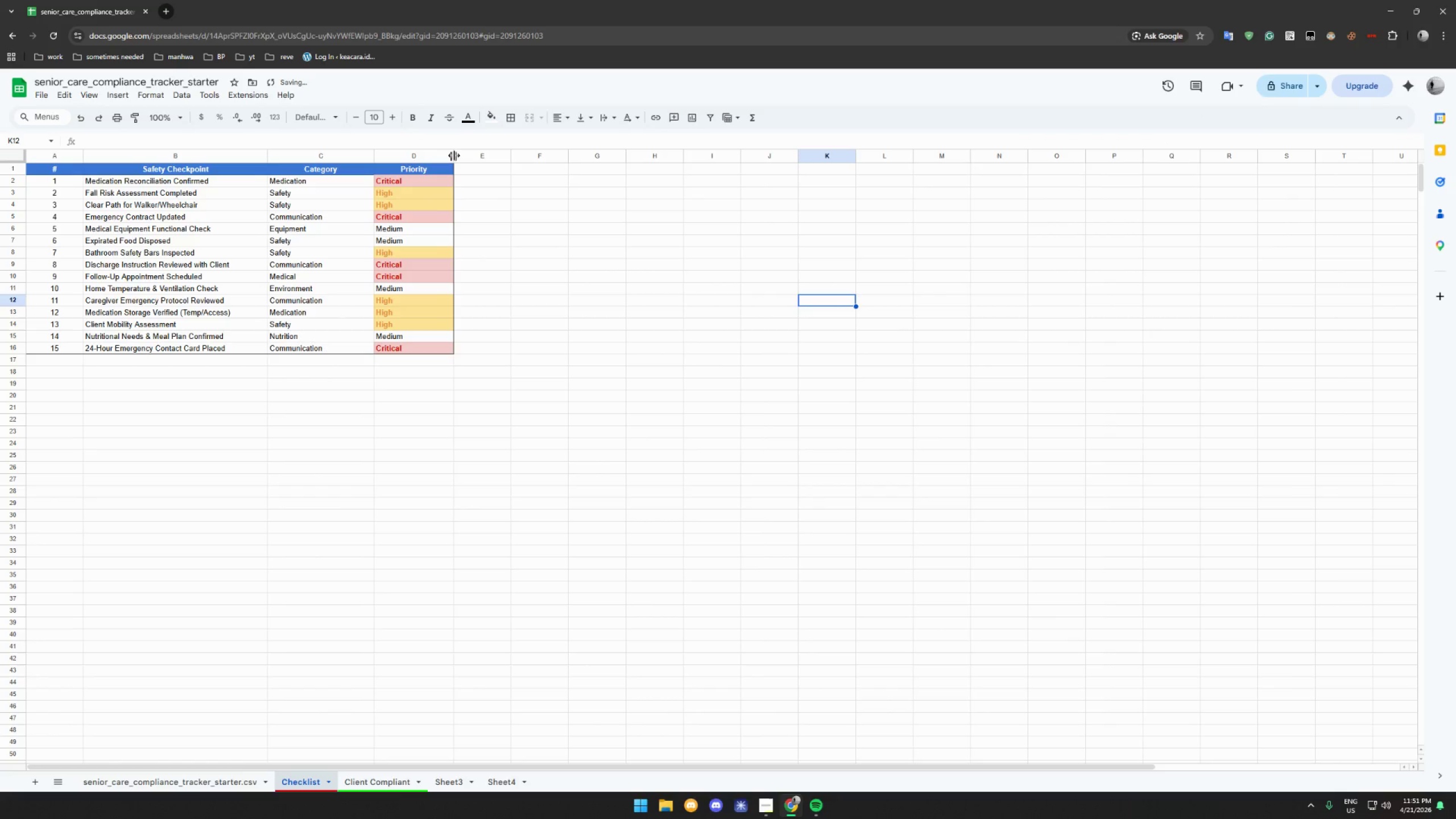 
left_click_drag(start_coordinate=[453, 155], to_coordinate=[439, 152])
 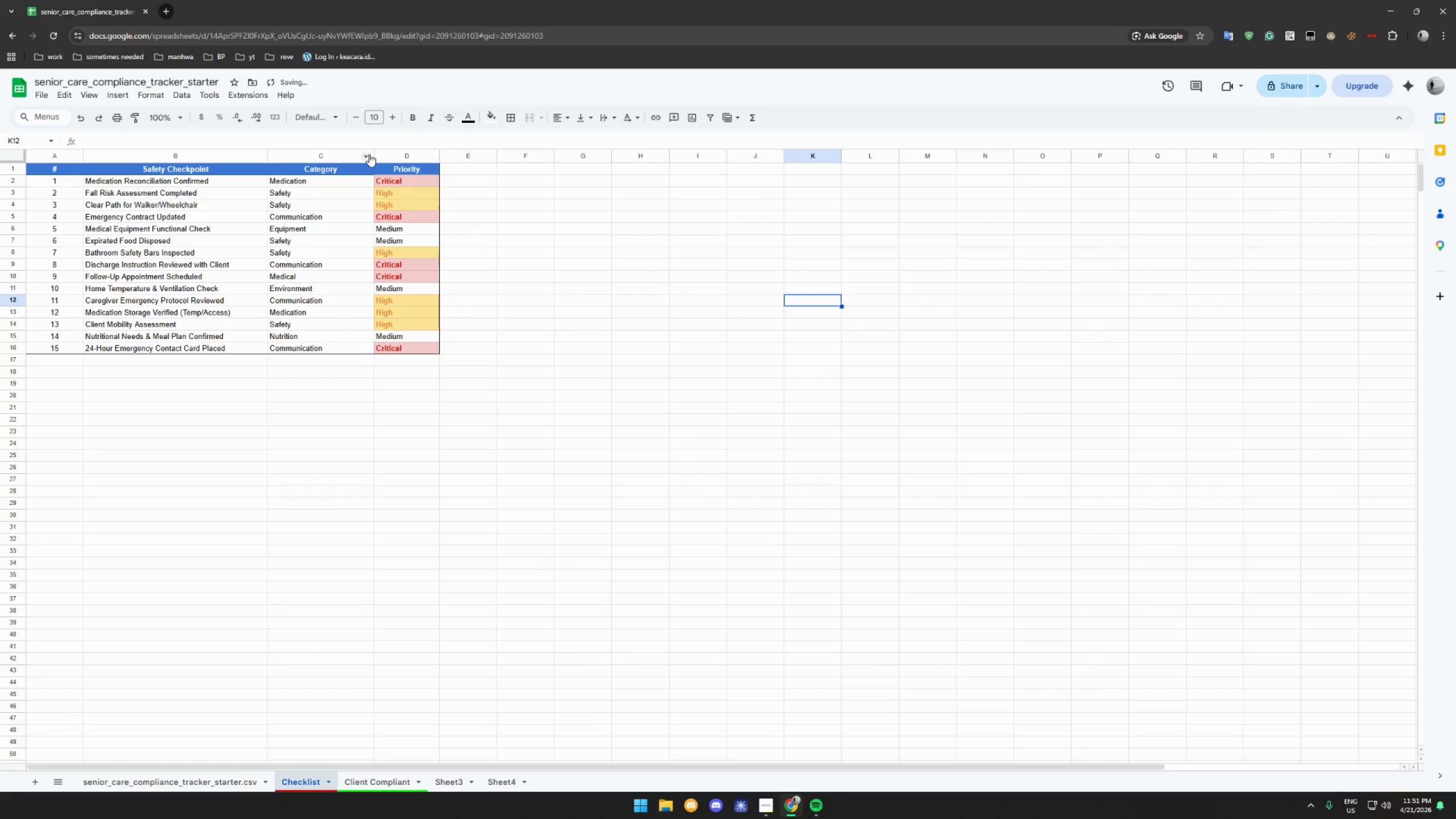 
left_click_drag(start_coordinate=[373, 154], to_coordinate=[349, 154])
 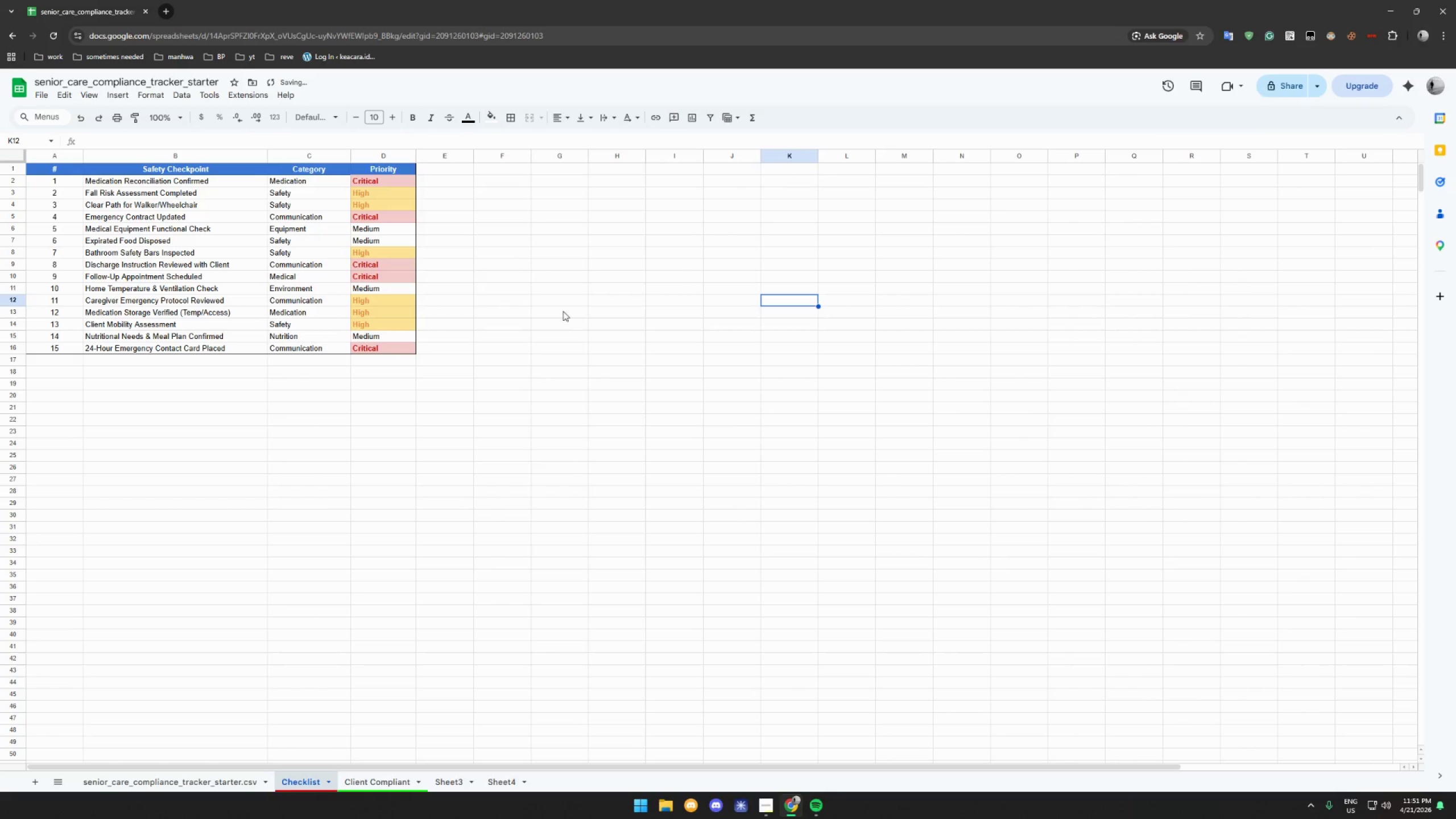 
left_click([574, 332])
 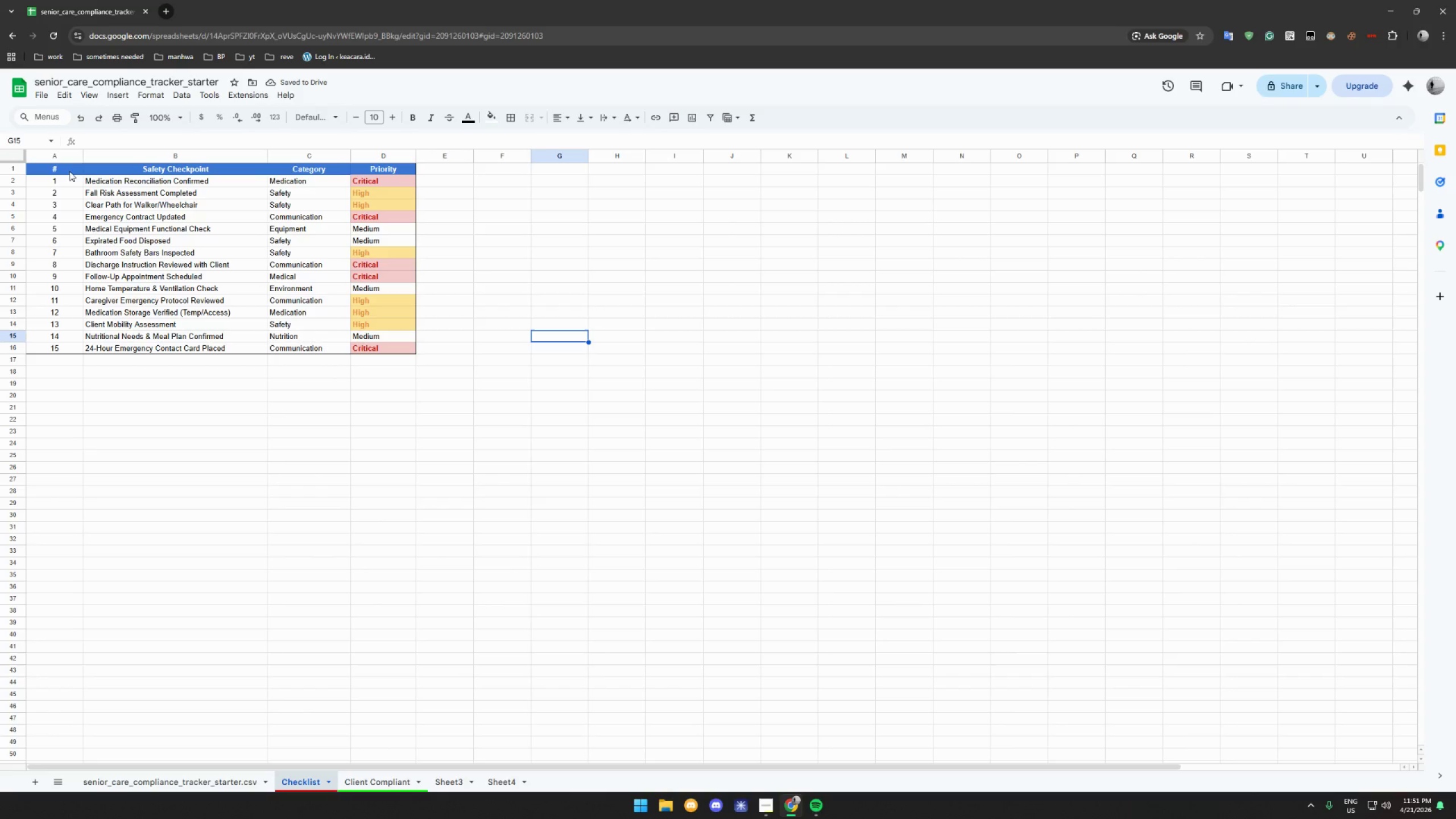 
left_click([69, 171])
 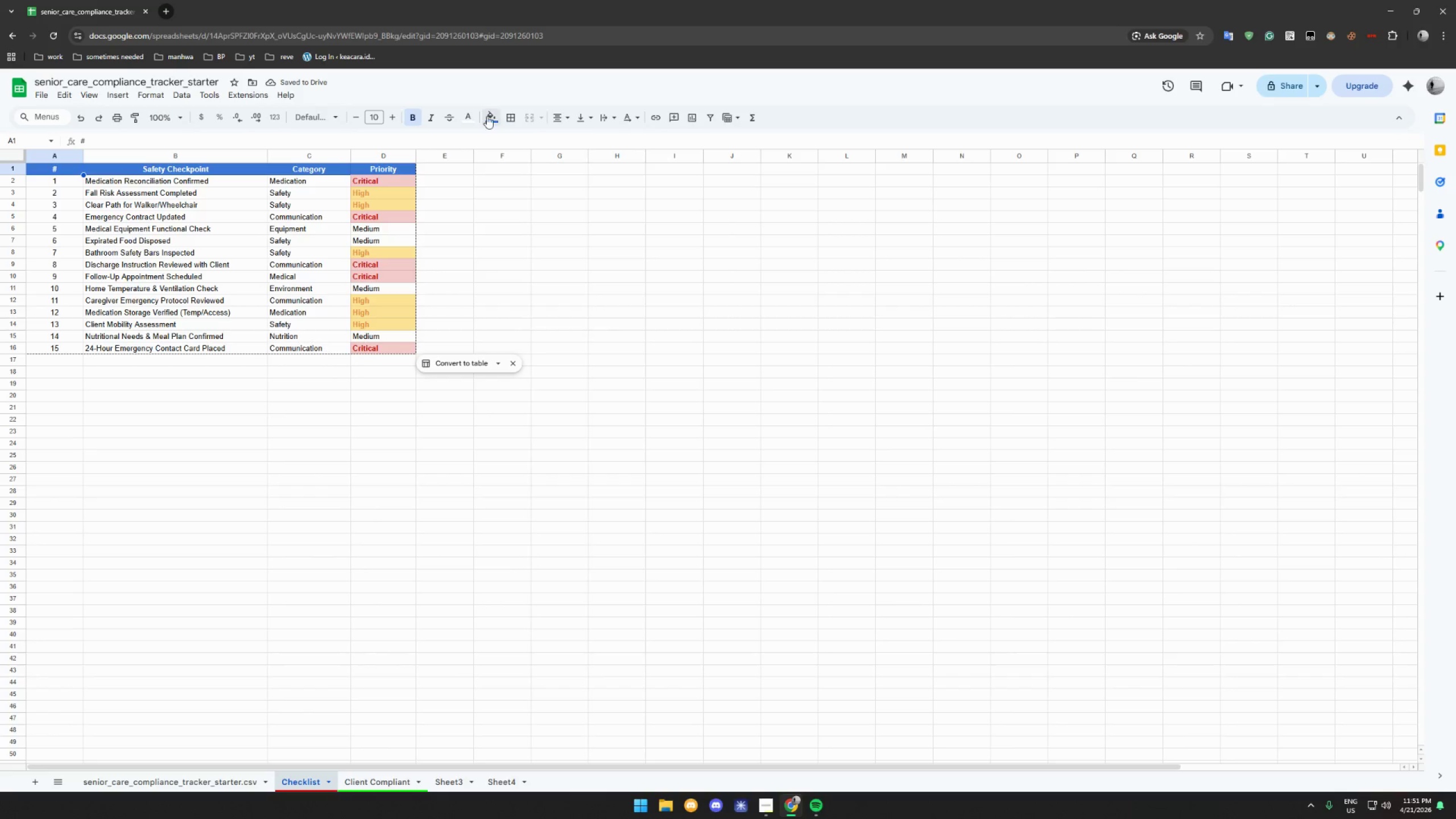 
left_click([491, 117])
 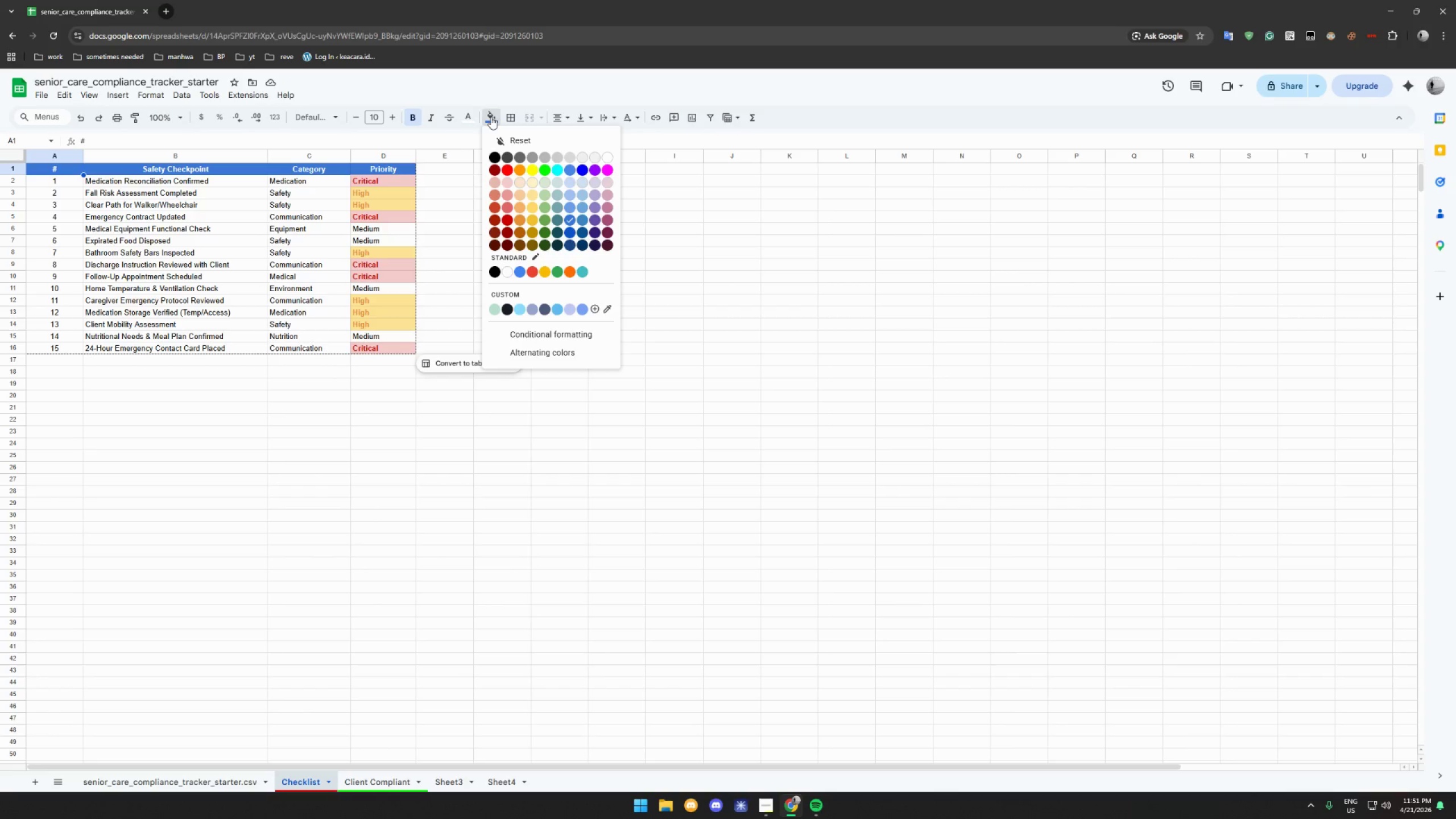 
left_click([491, 117])
 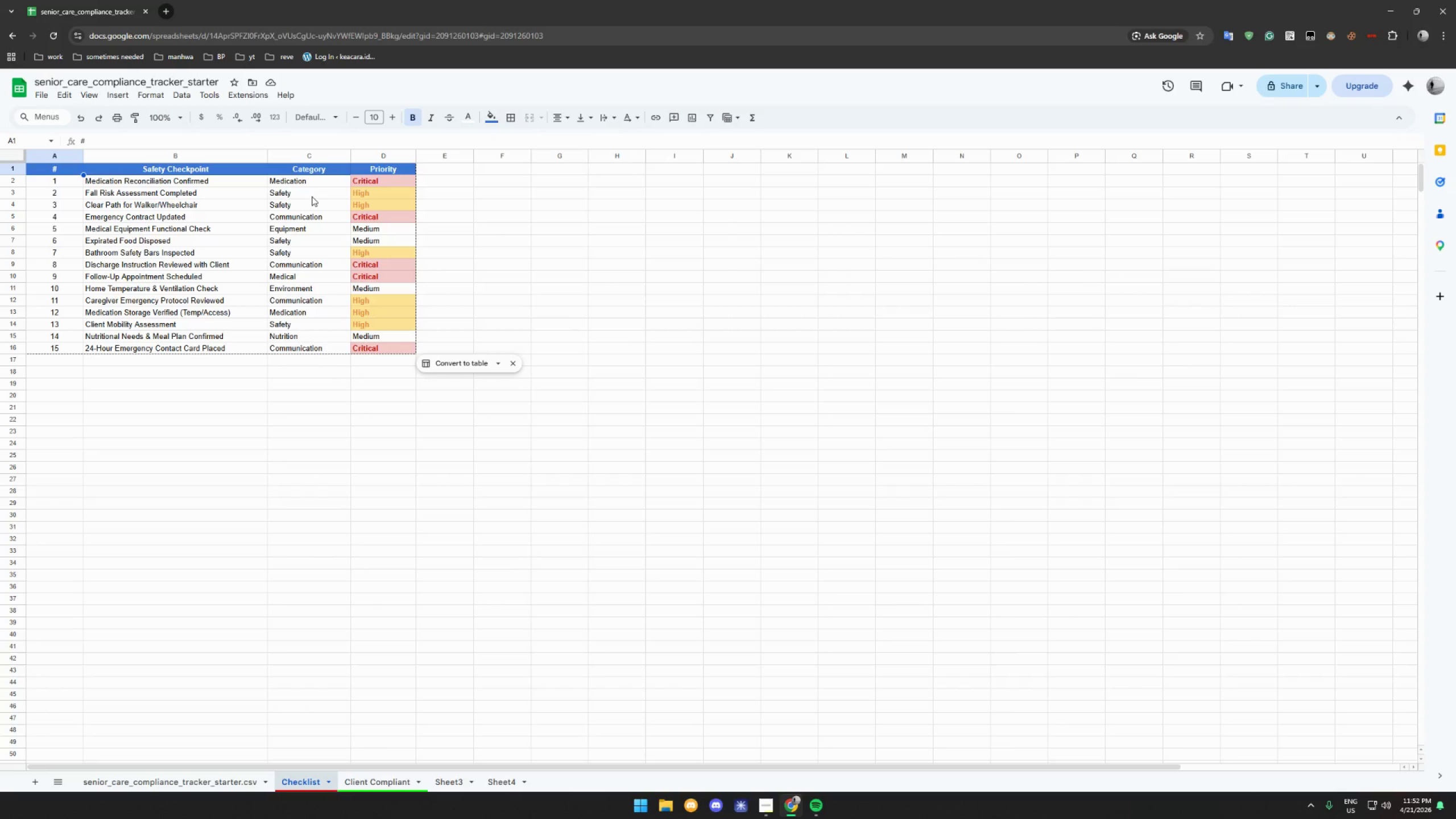 
wait(11.3)
 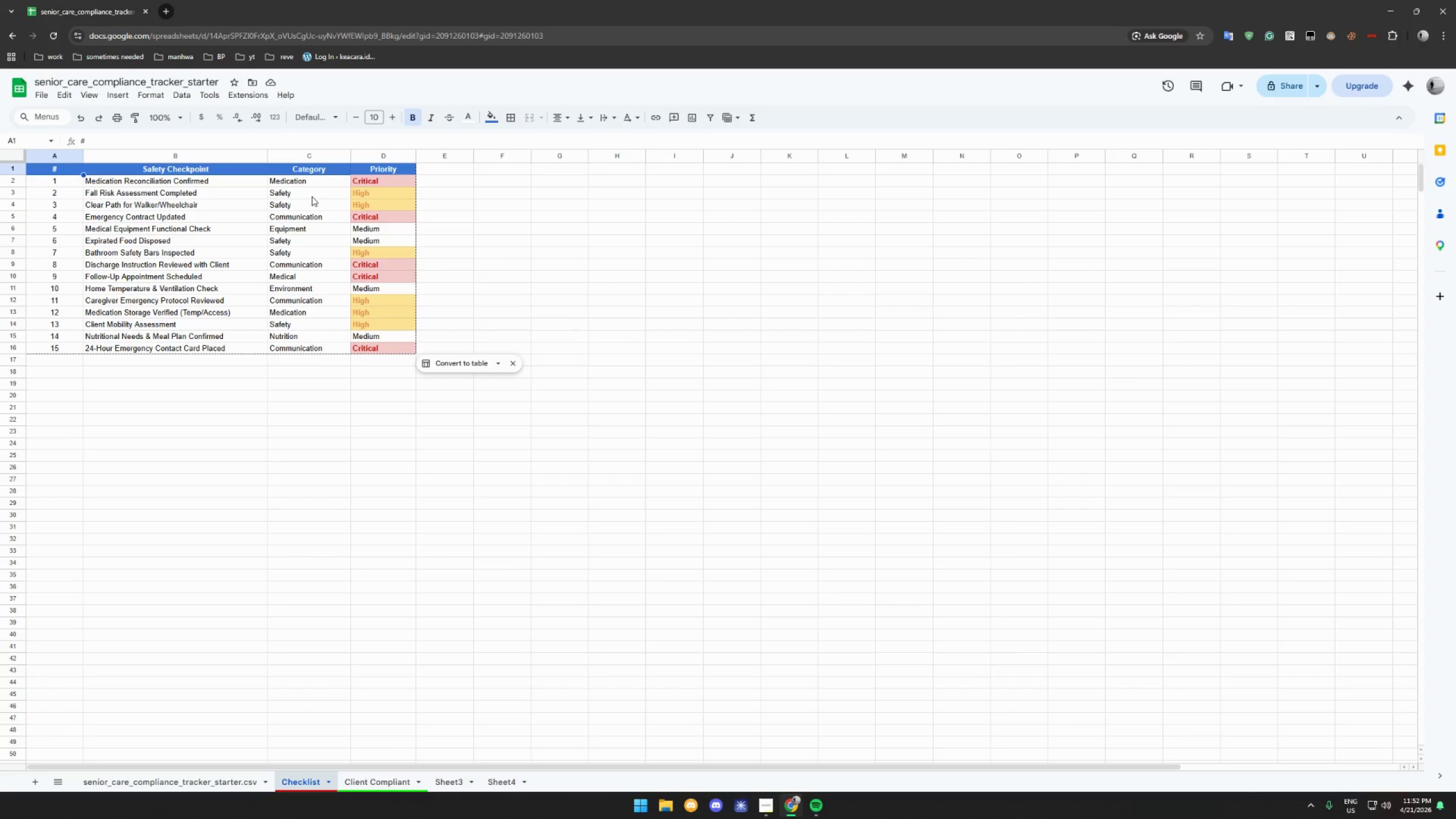 
left_click([370, 783])
 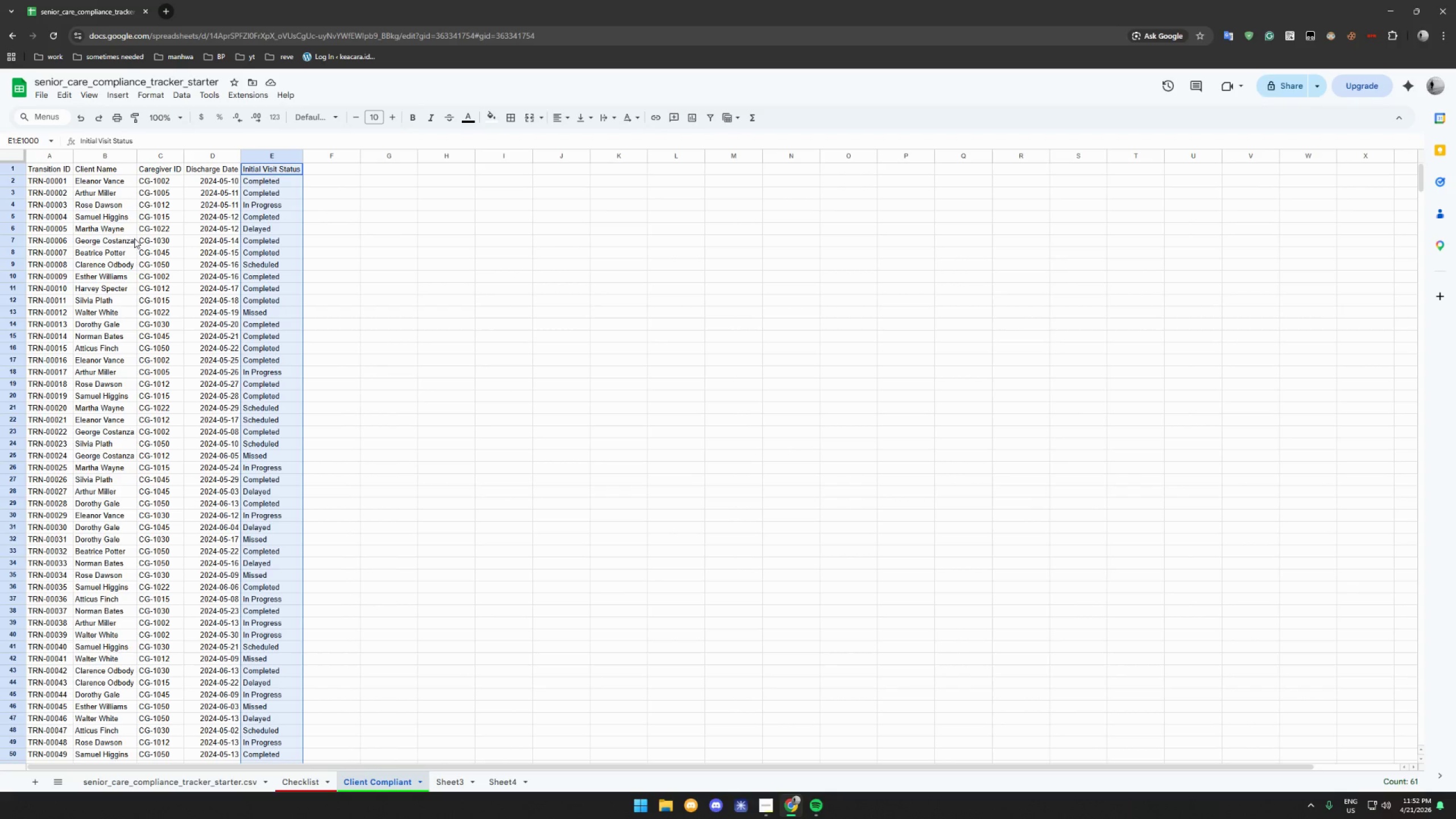 
wait(5.02)
 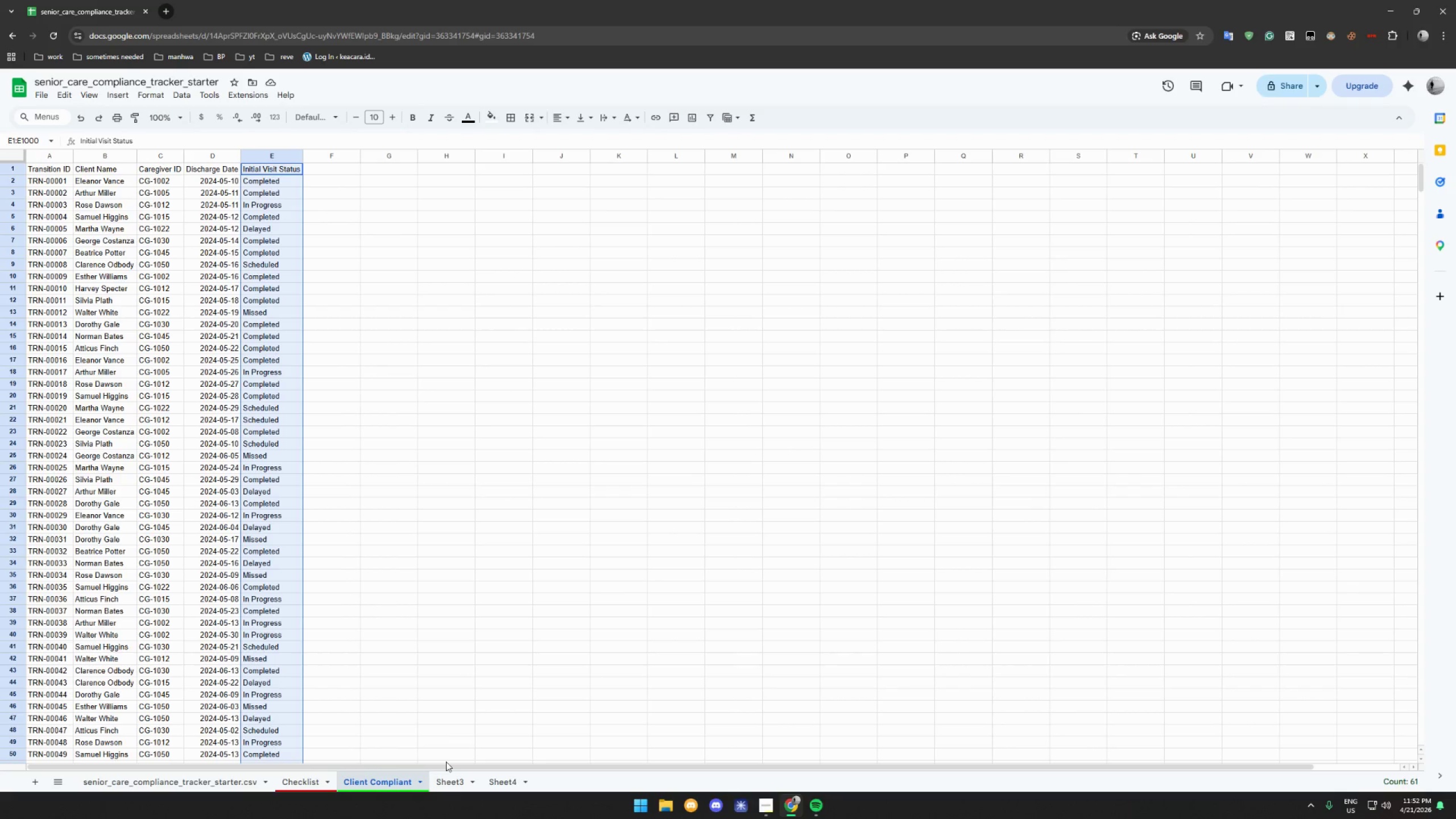 
left_click([45, 171])
 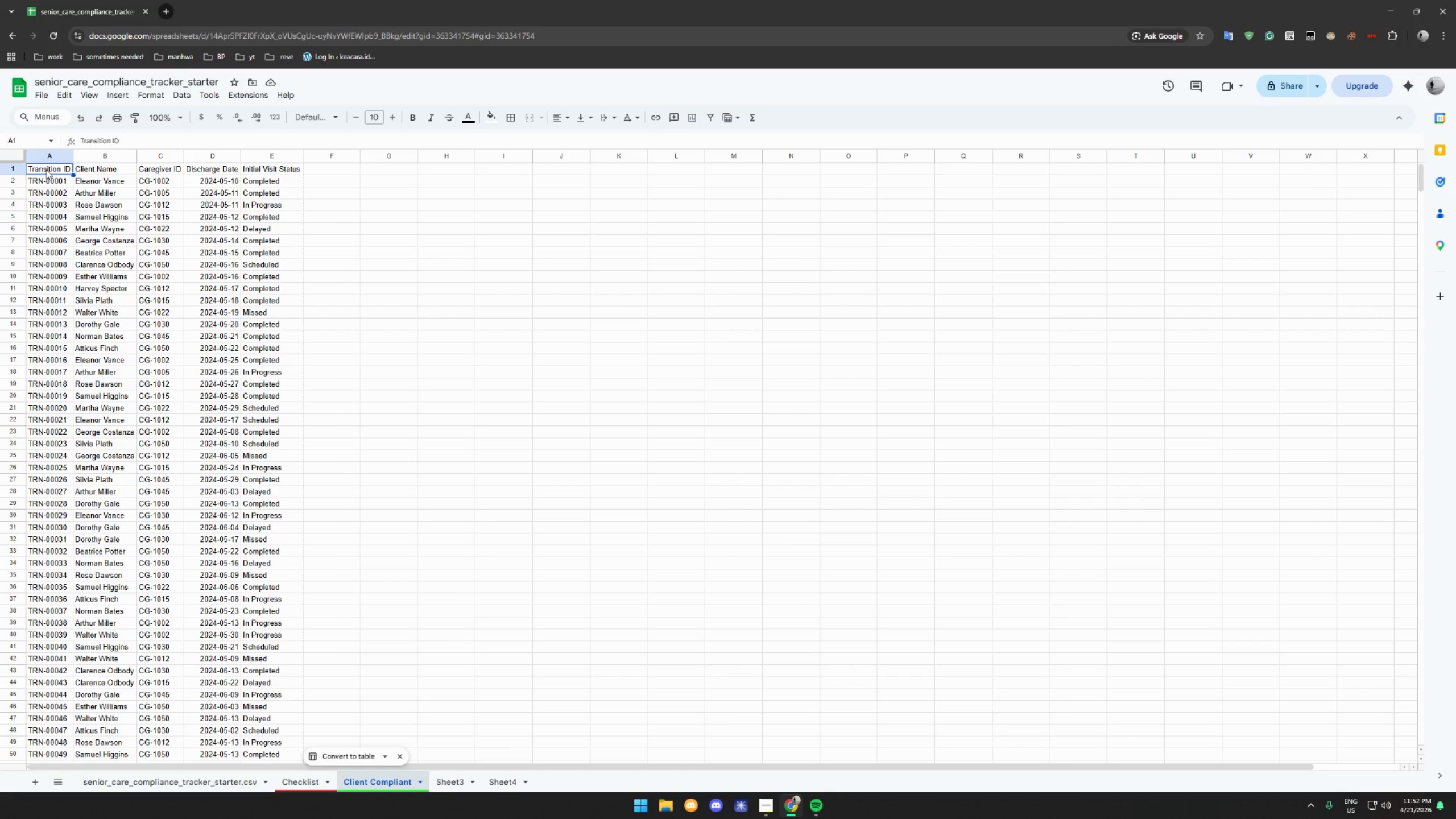 
right_click([46, 169])
 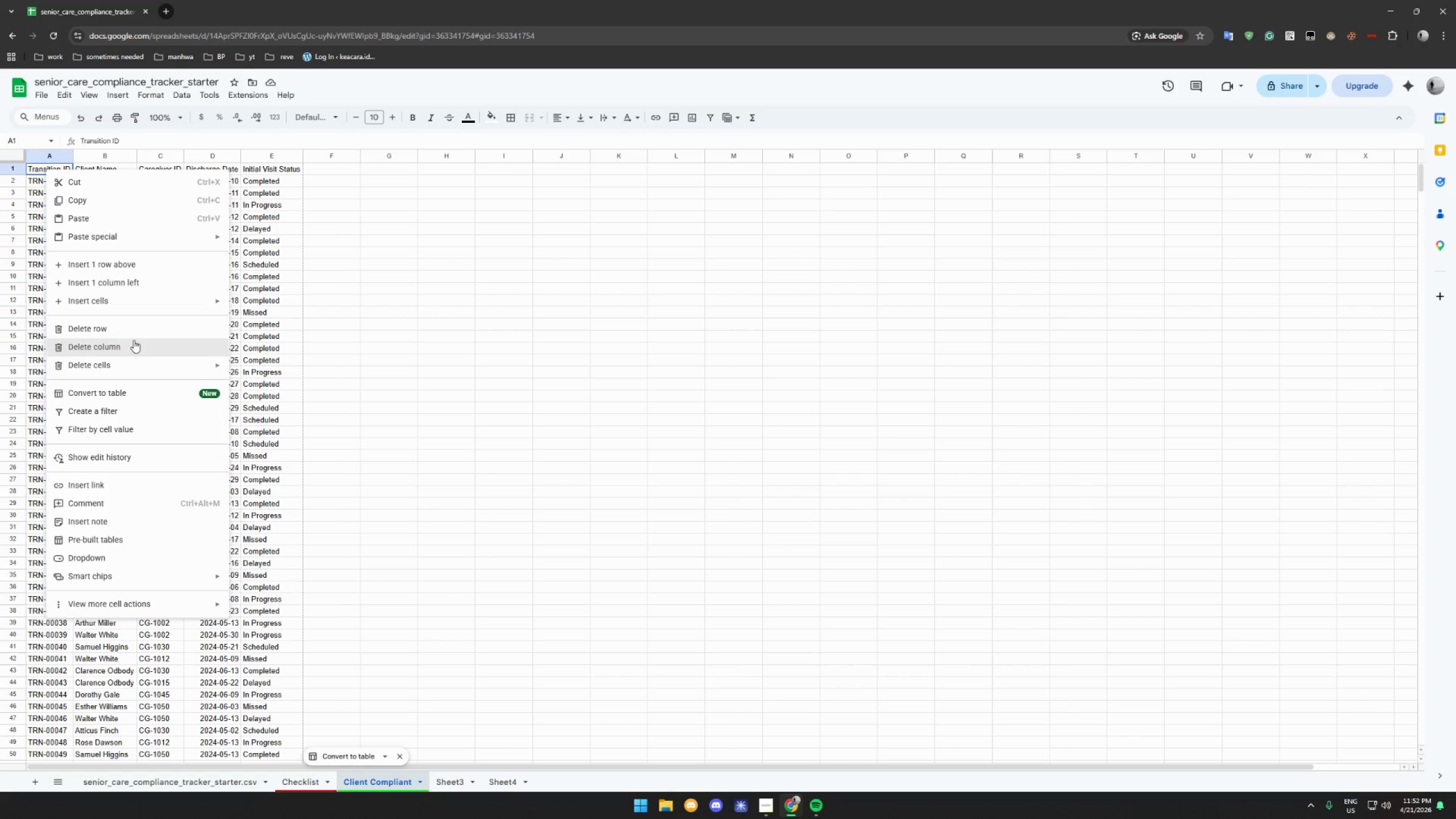 
wait(6.05)
 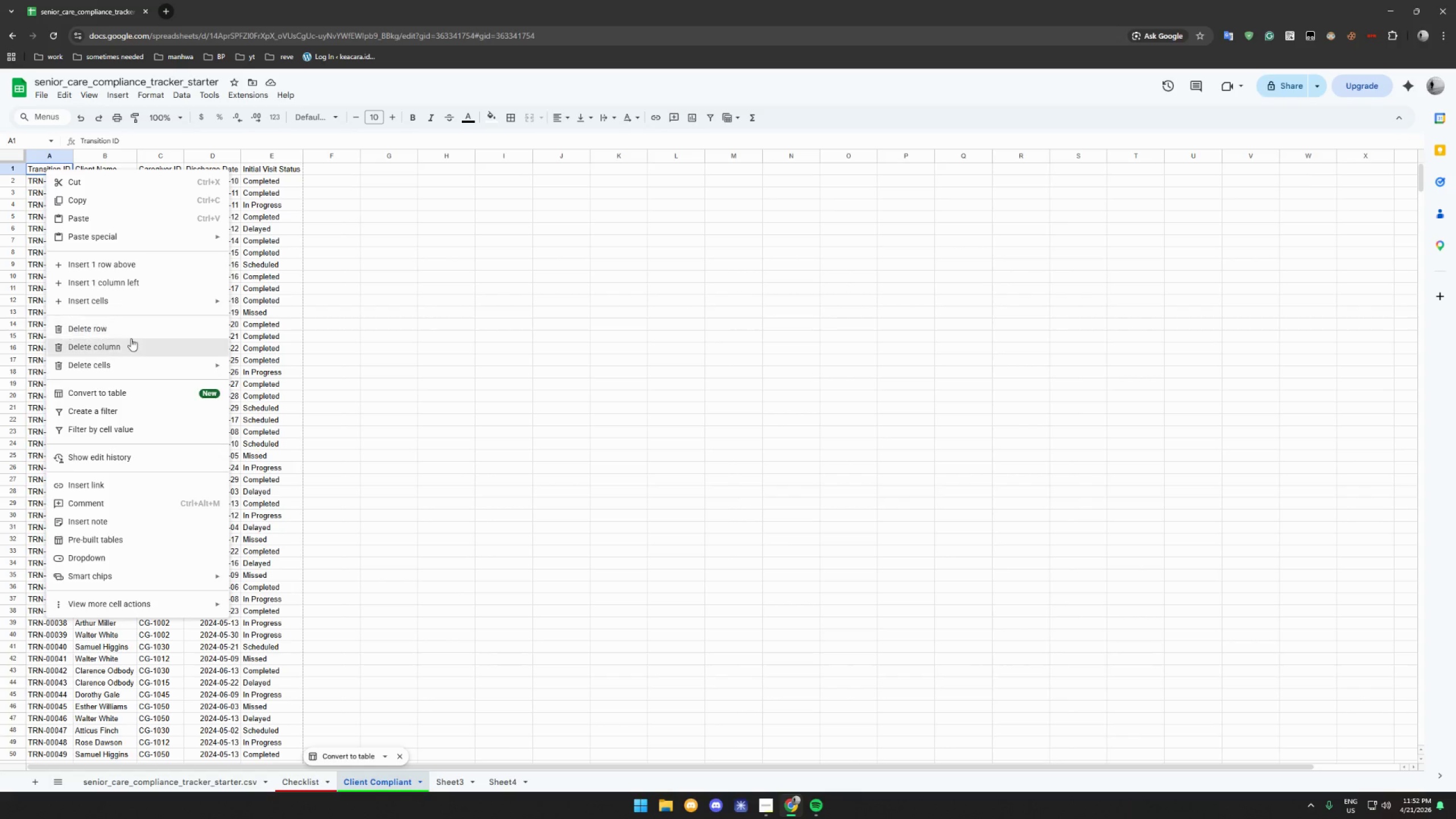 
mouse_move([104, 565])
 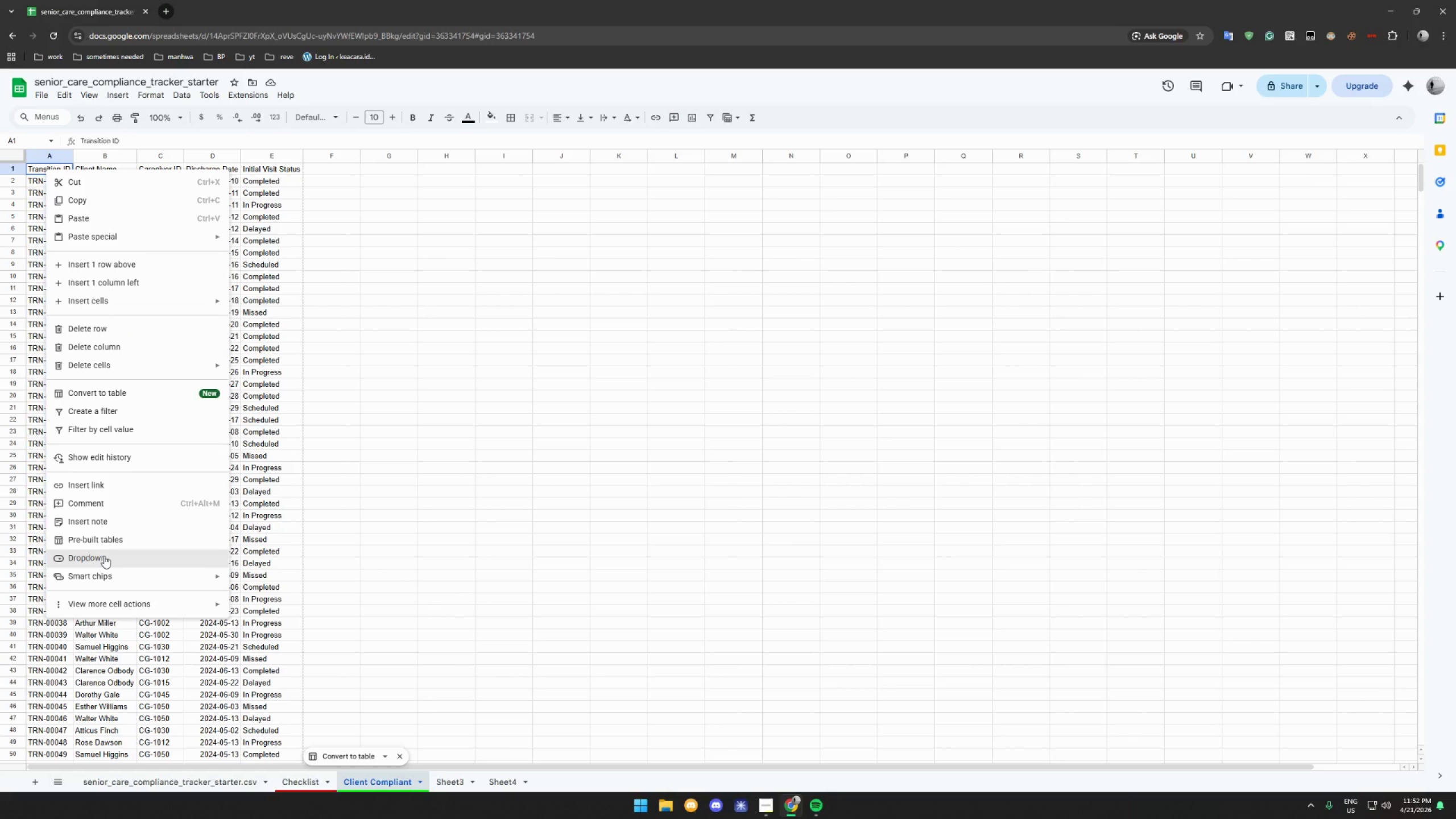 
left_click([104, 556])
 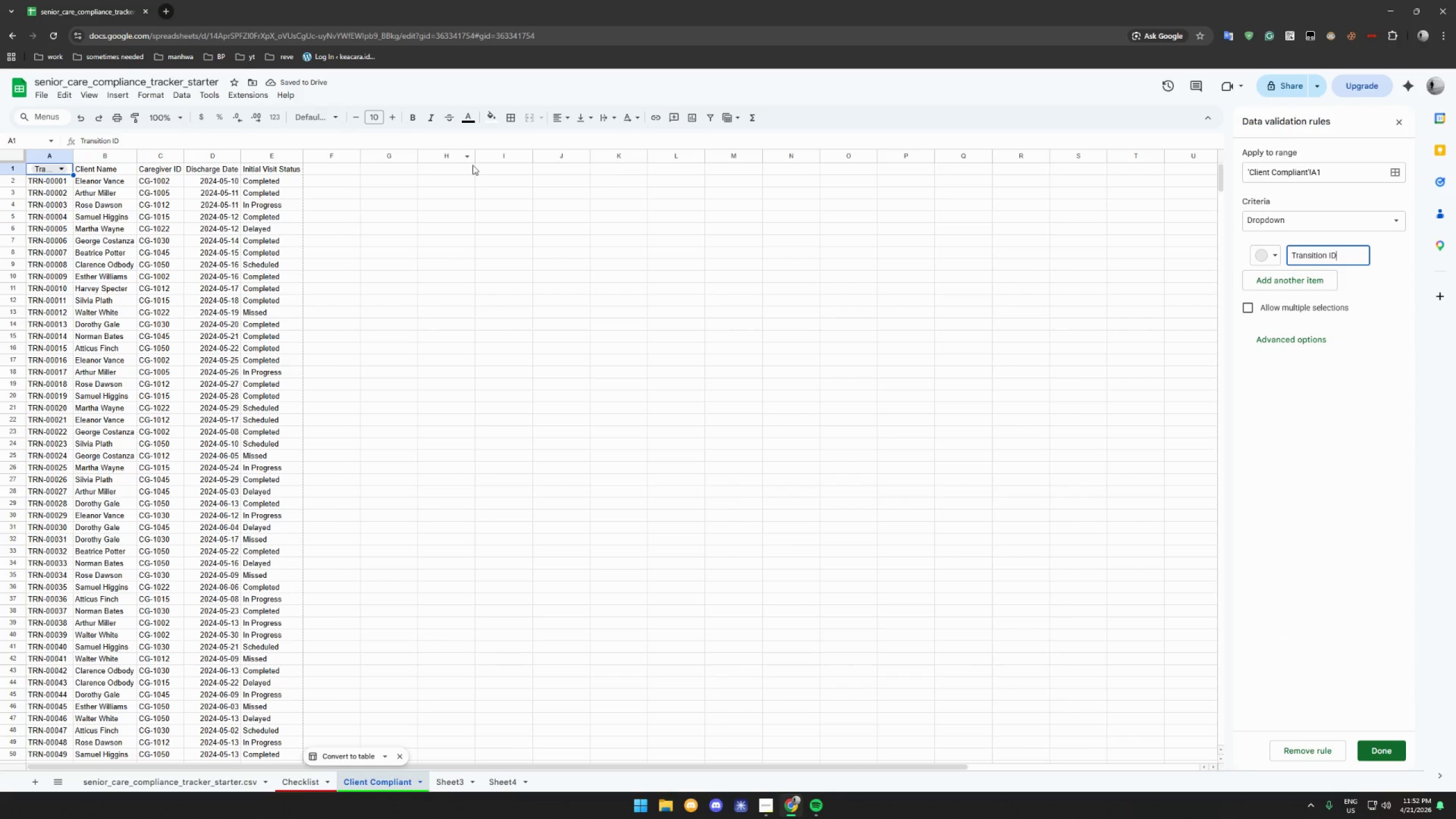 
left_click([54, 166])
 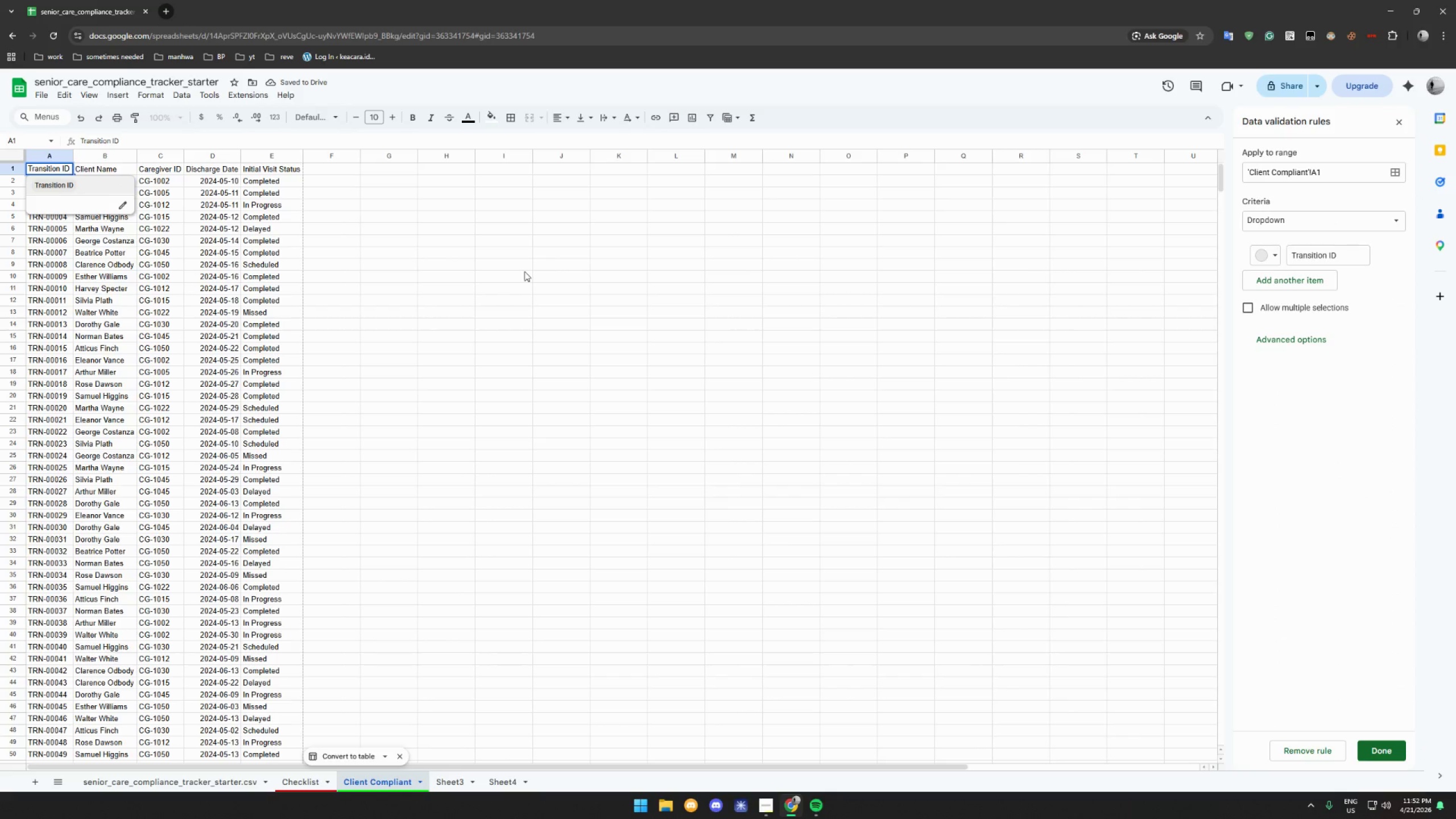 
left_click([556, 278])
 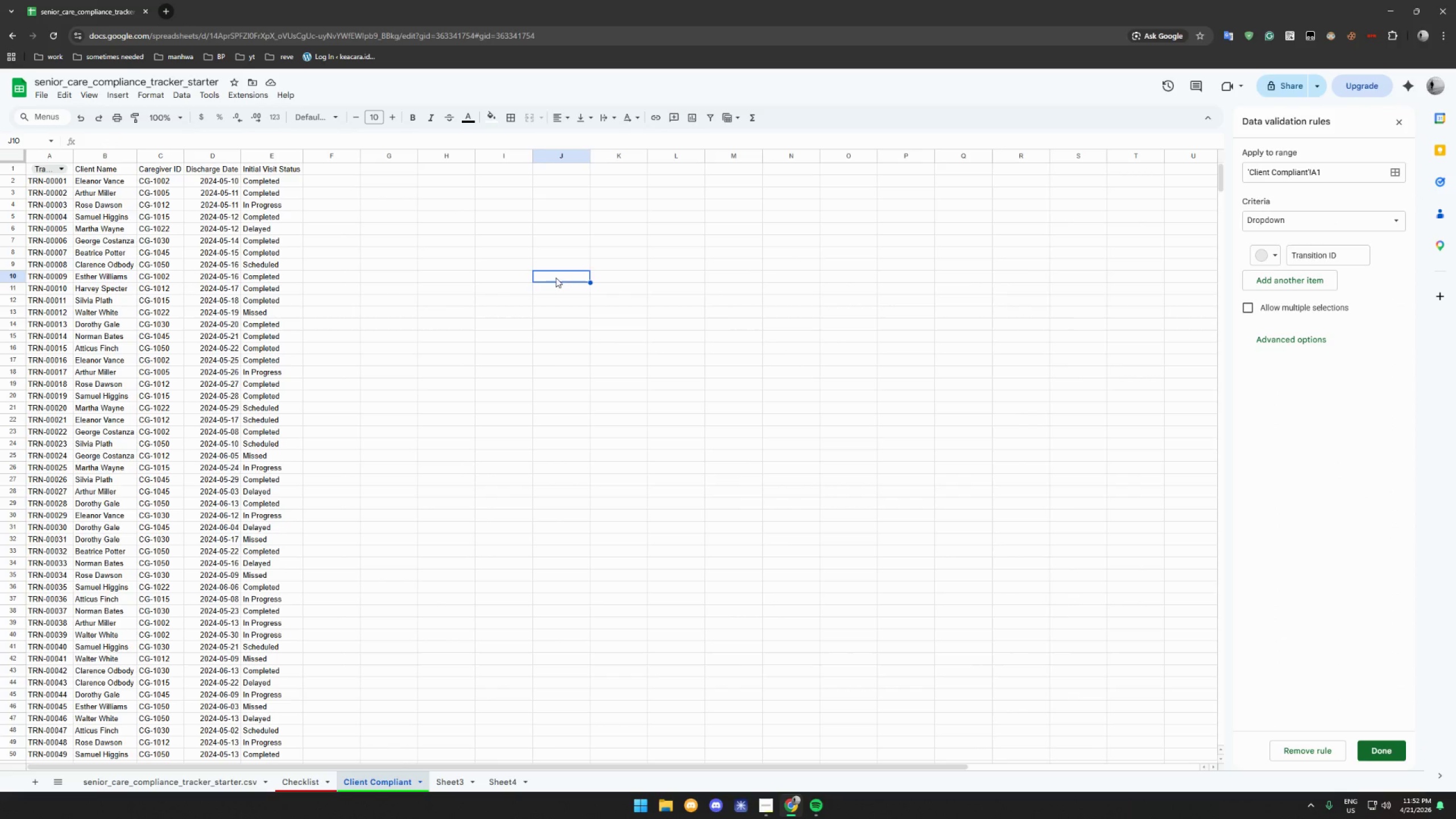 
key(Control+Z)
 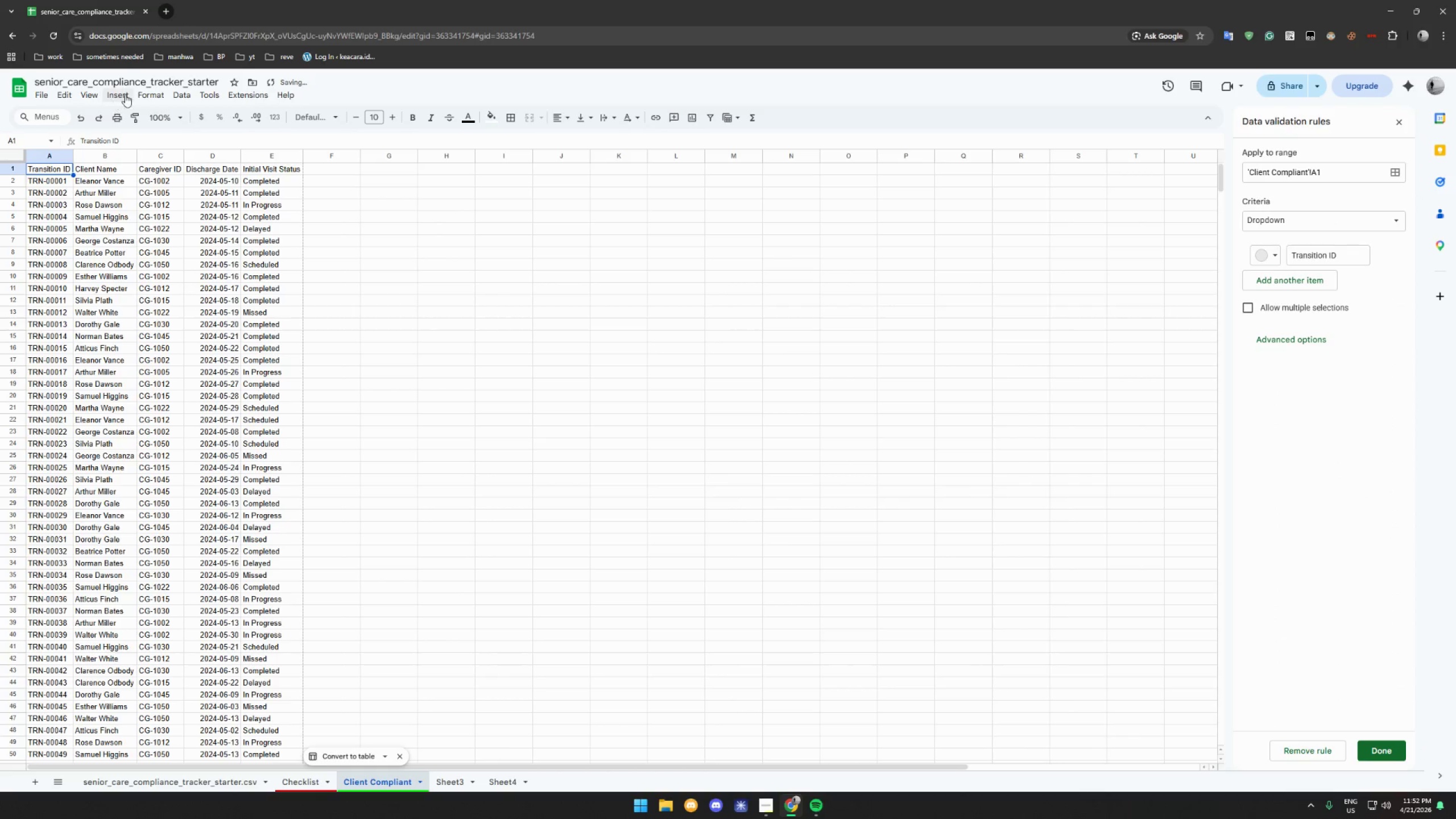 
left_click([152, 93])
 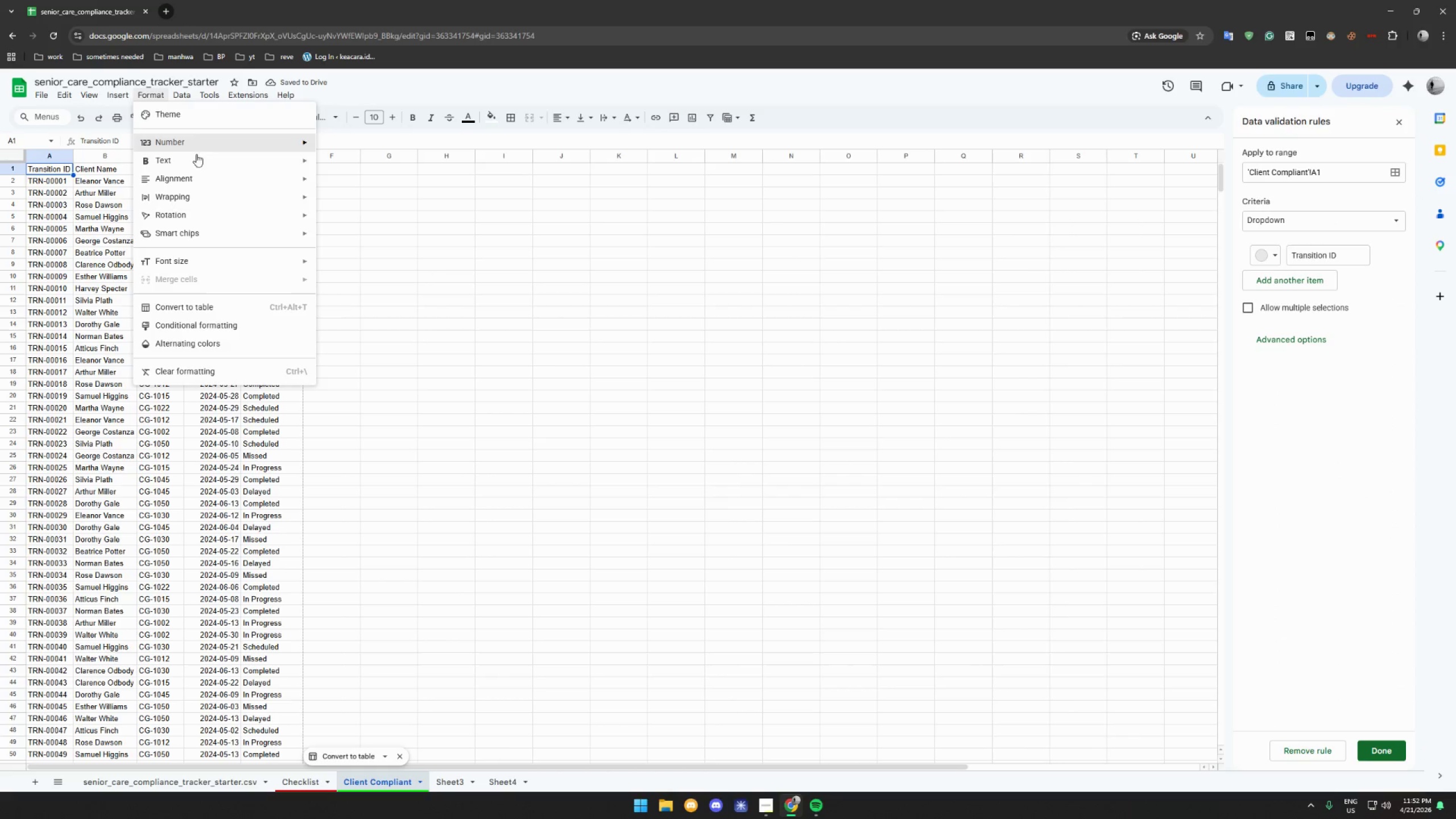 
mouse_move([197, 189])
 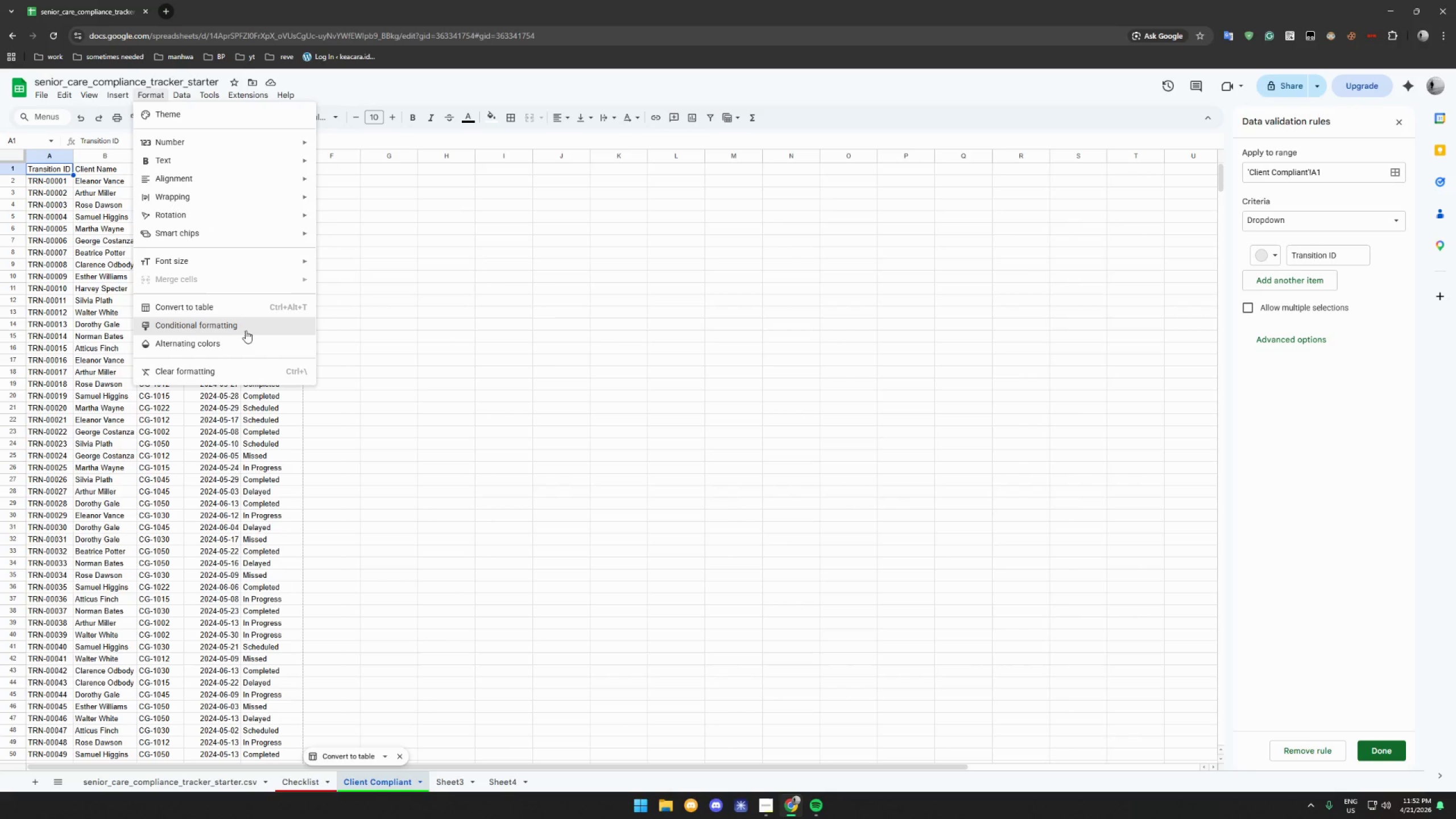 
wait(7.07)
 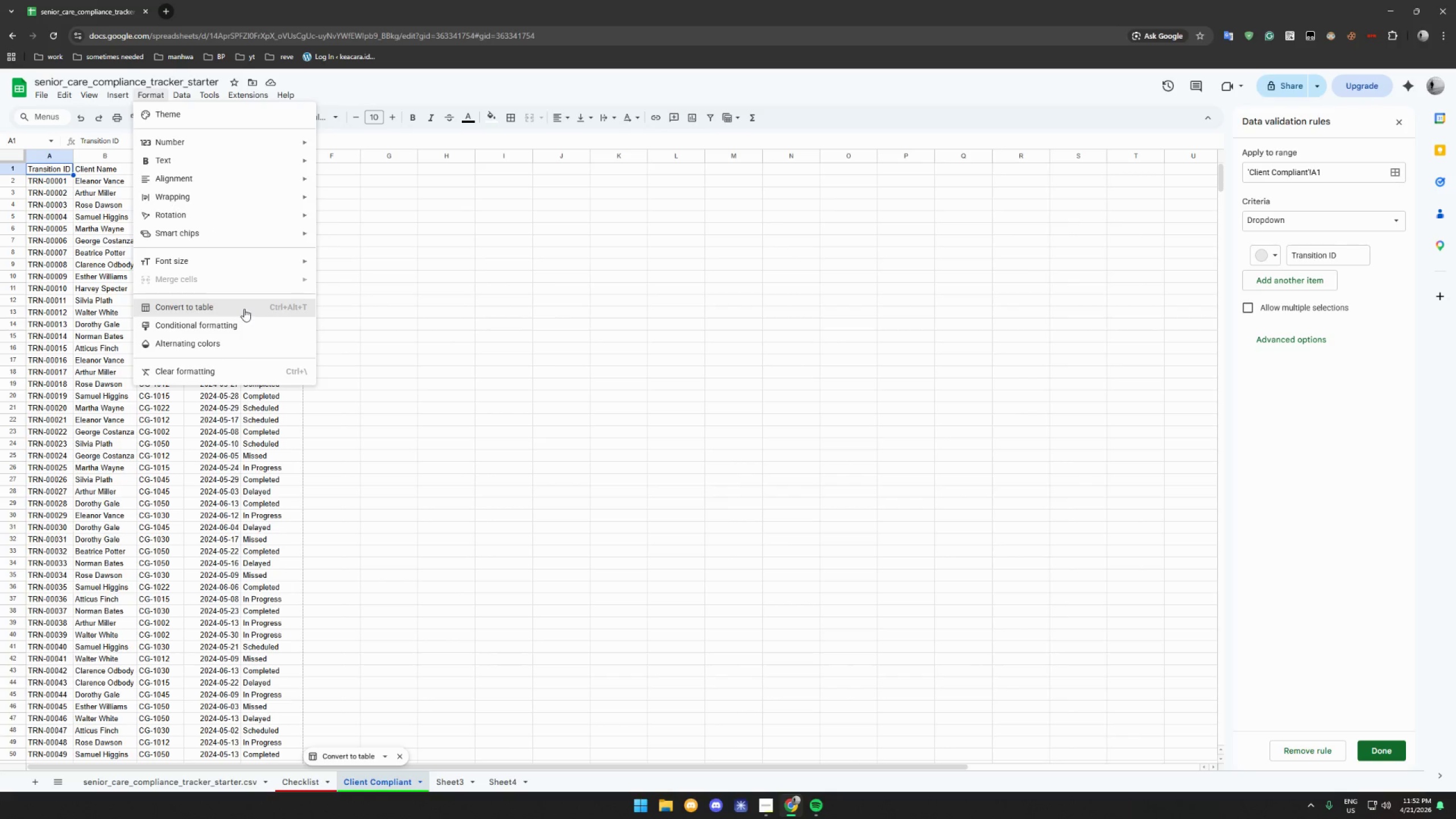 
left_click([163, 7])
 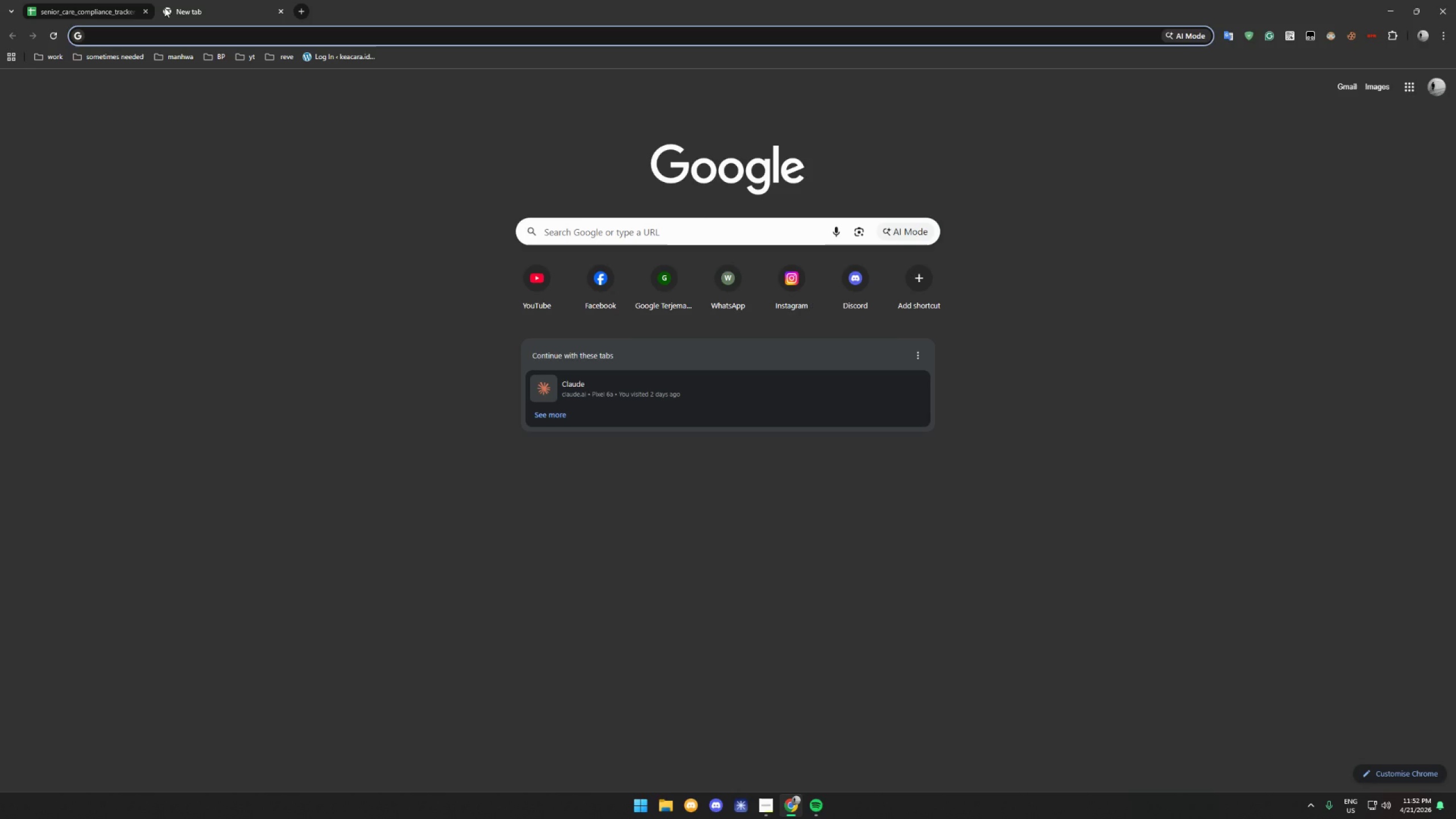 
type(membuat dropdown sort sheet)
 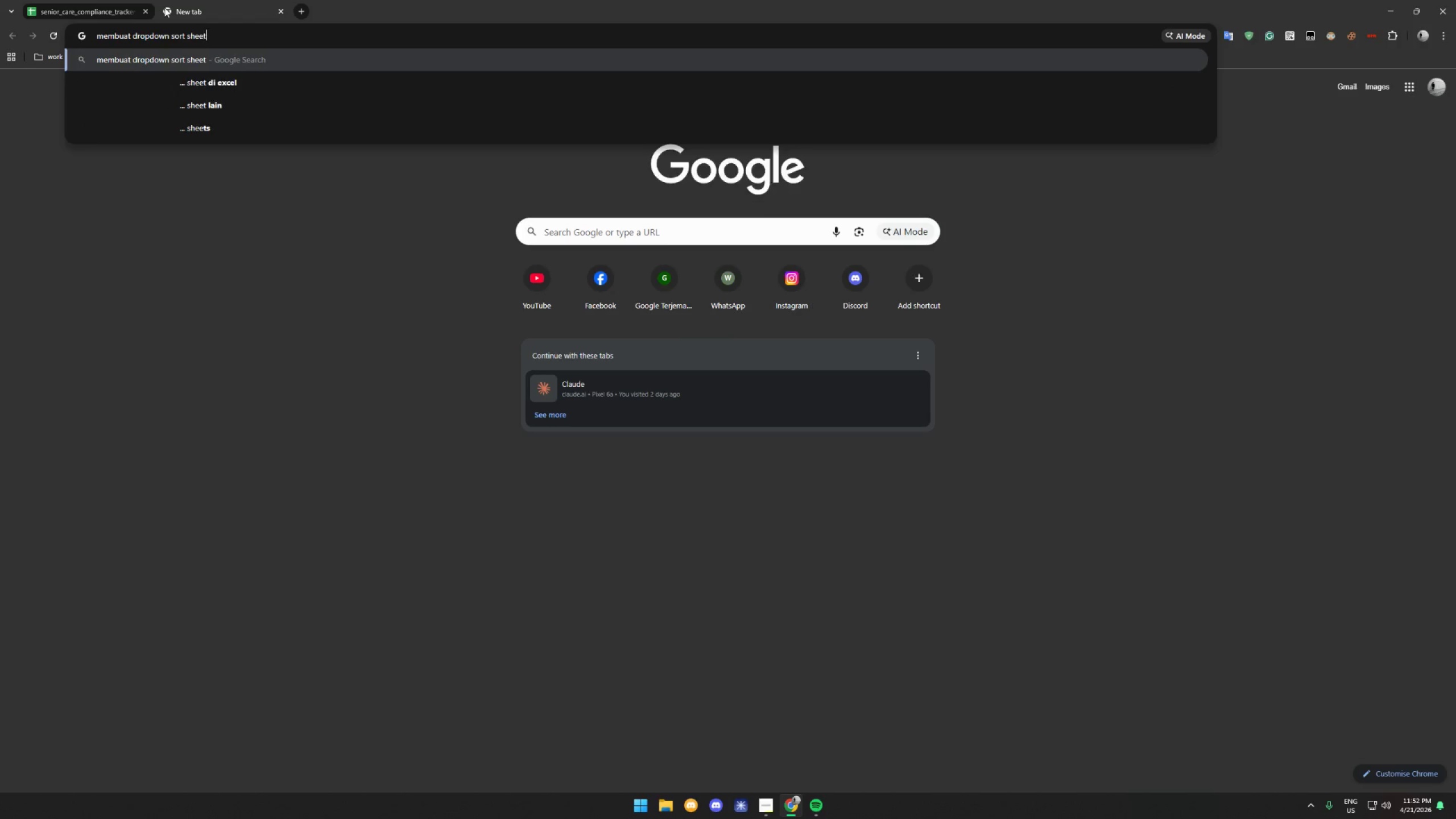 
key(Enter)
 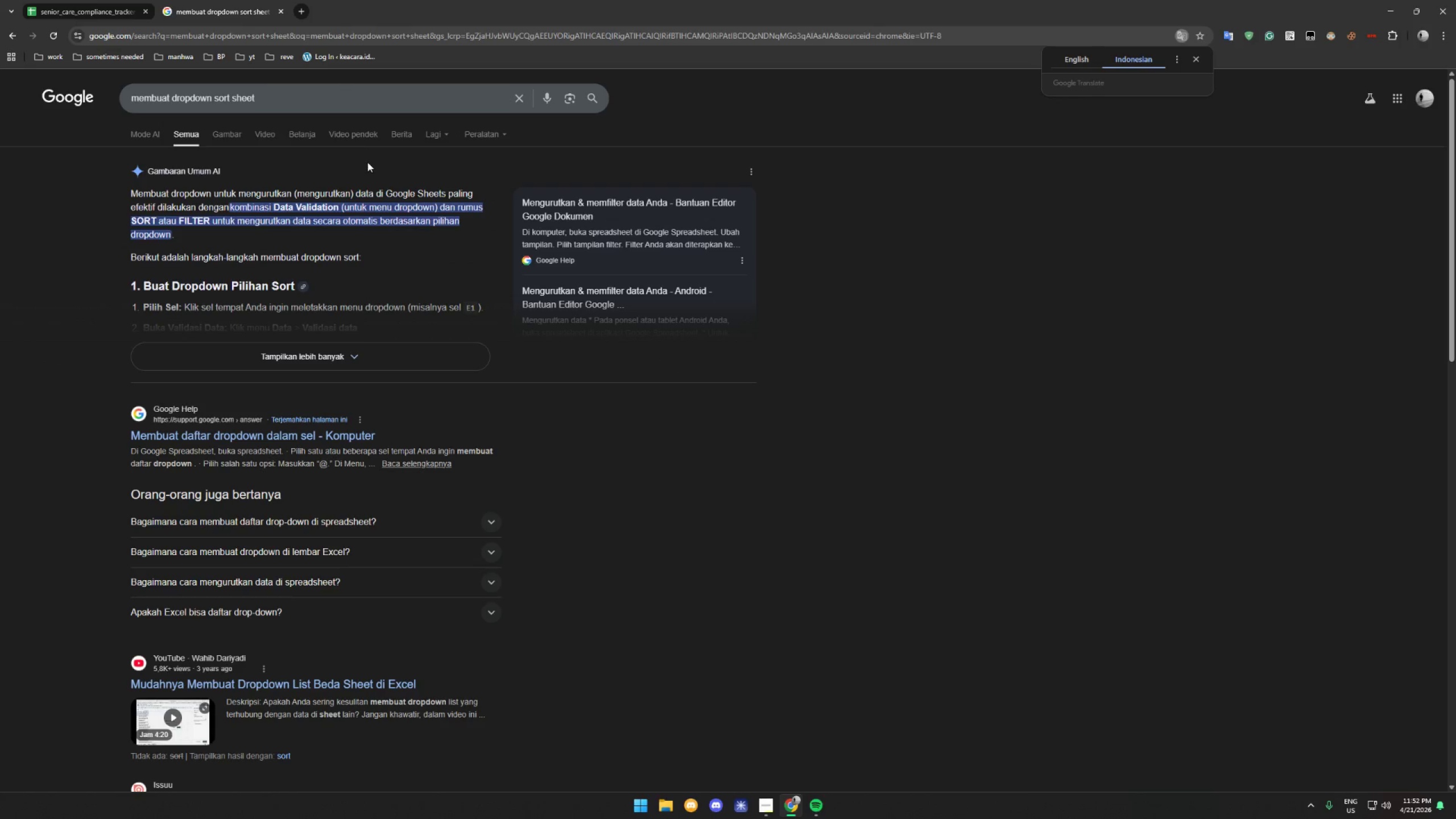 
wait(5.56)
 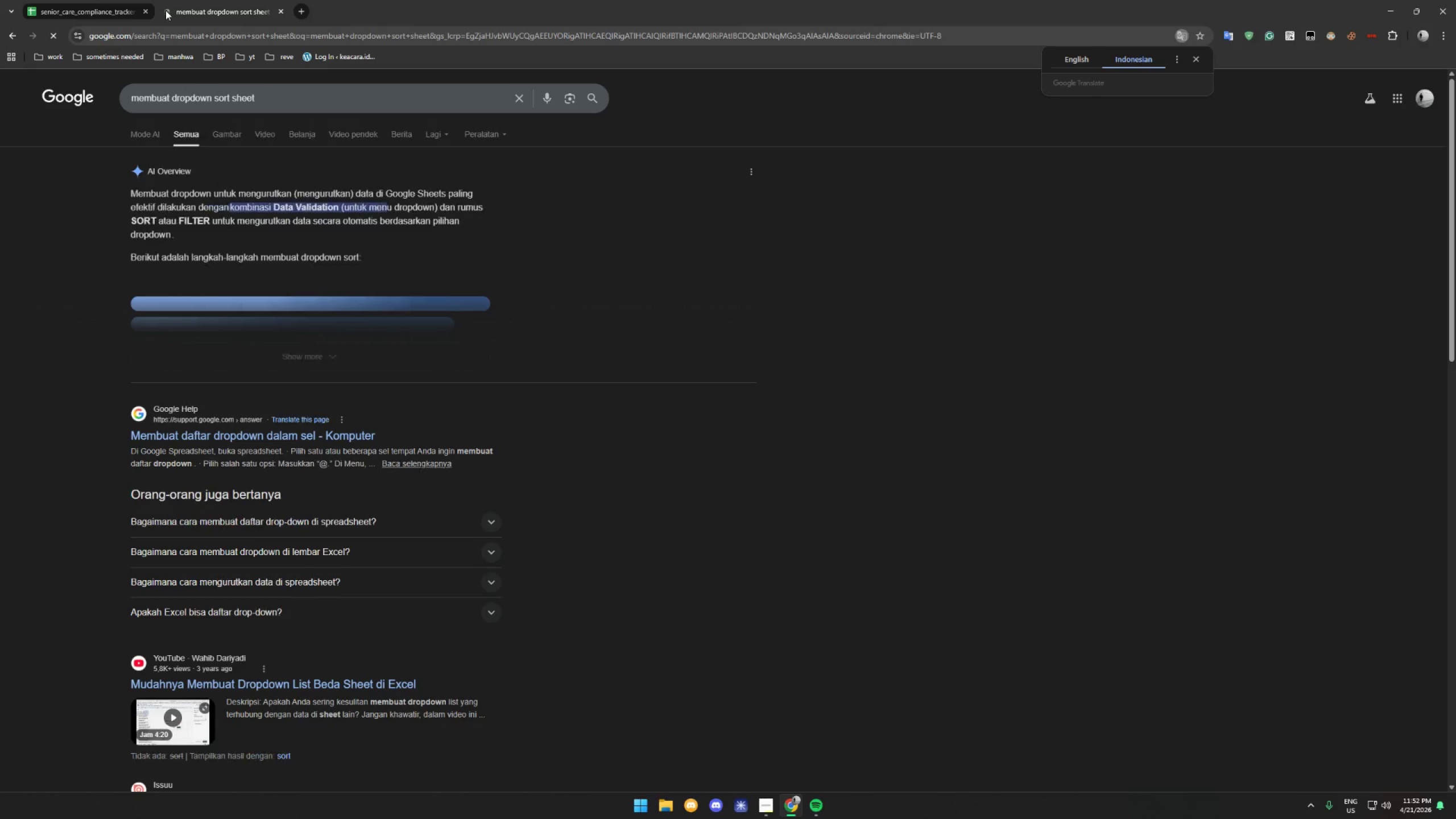 
left_click([330, 210])
 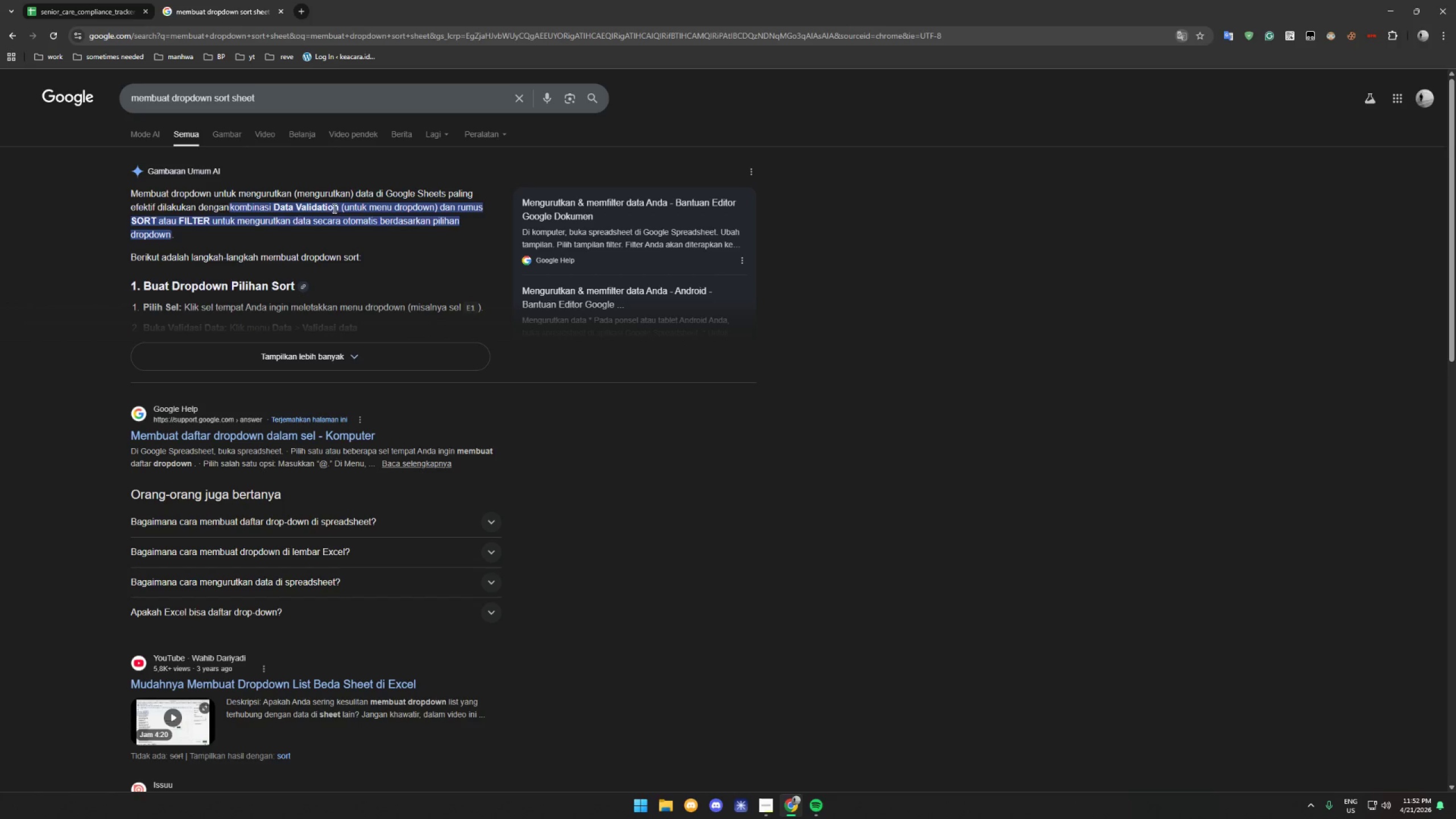 
left_click([341, 204])
 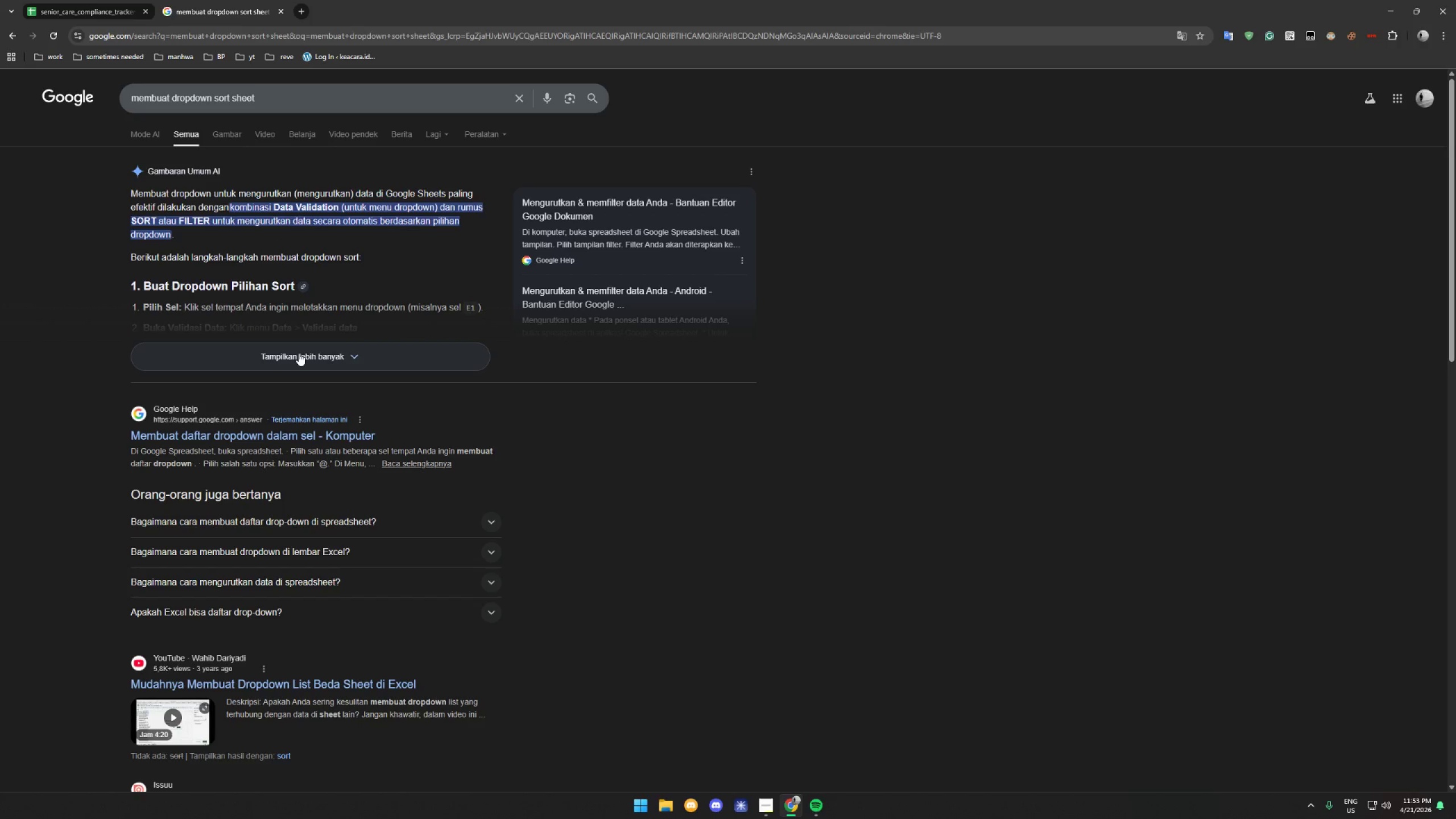 
left_click([299, 353])
 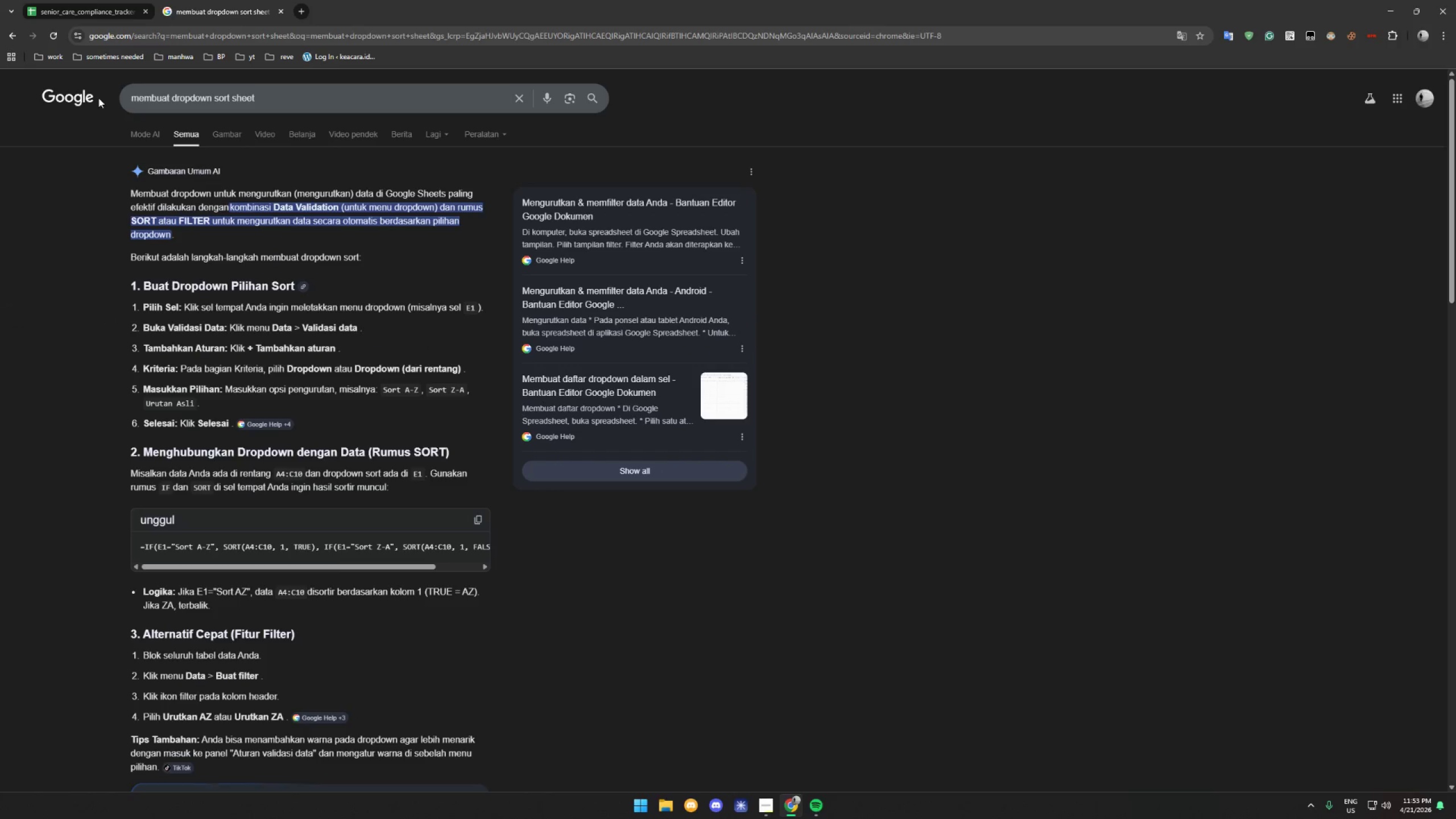 
wait(6.5)
 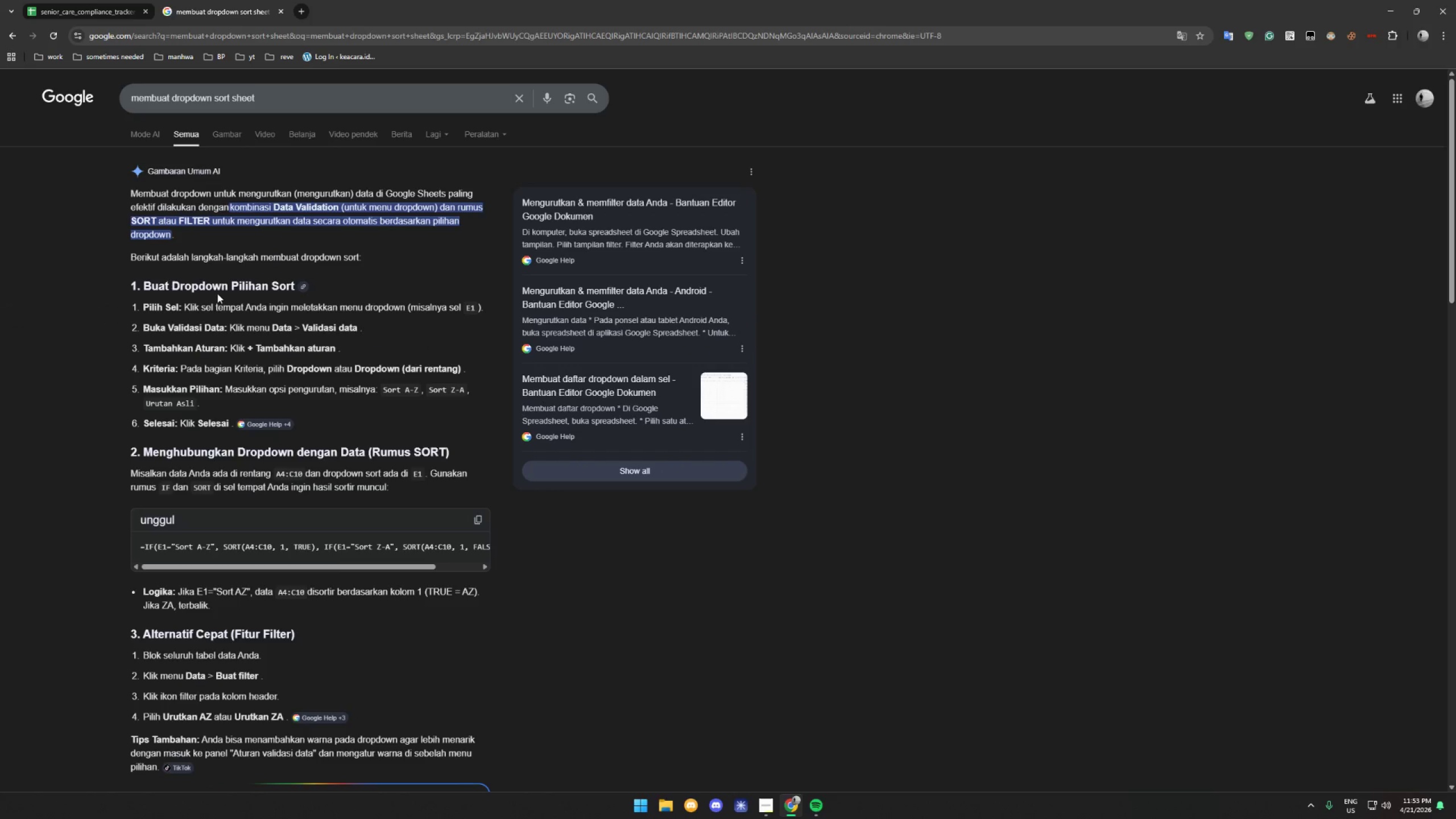 
left_click([65, 0])
 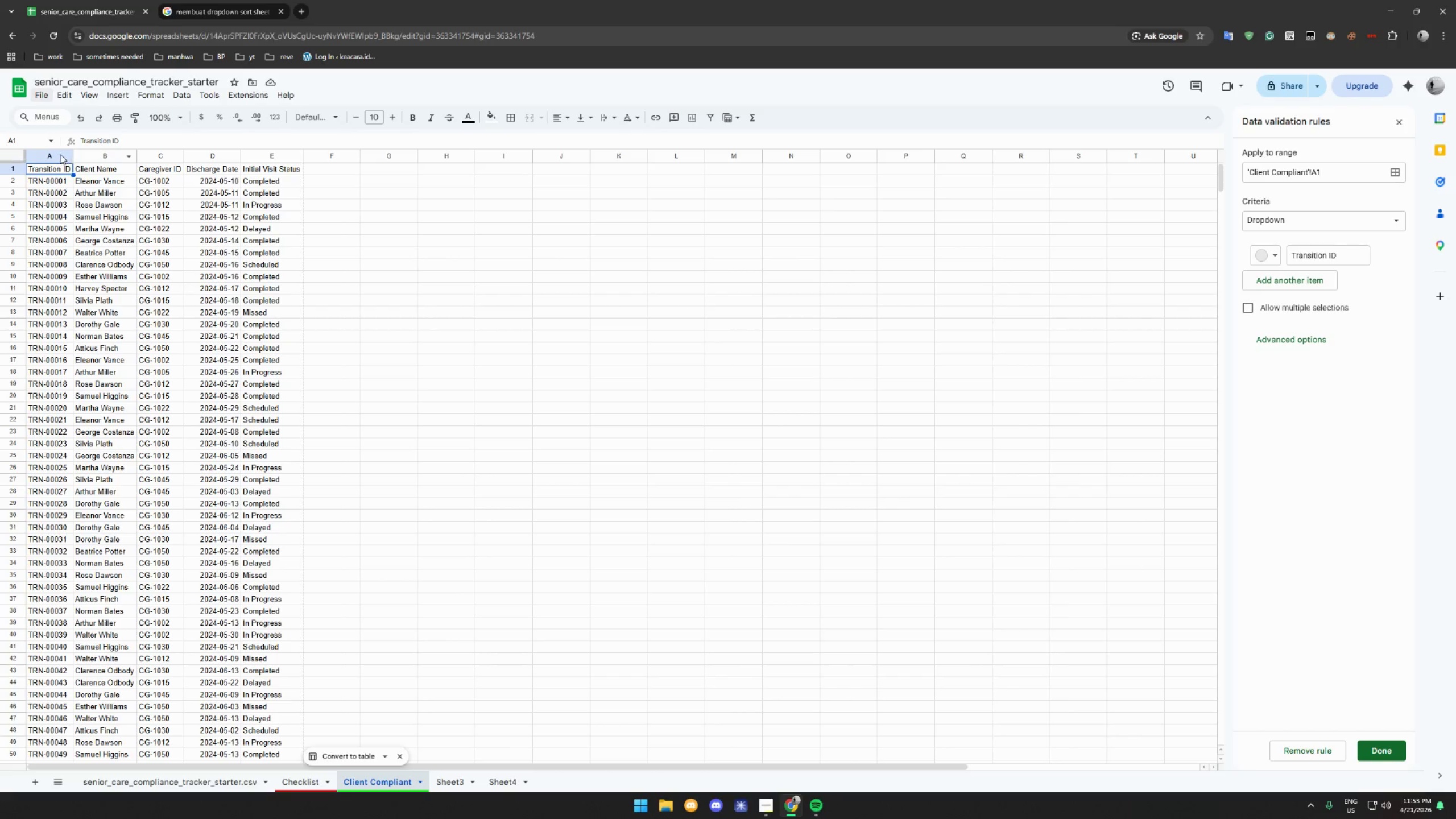 
right_click([51, 154])
 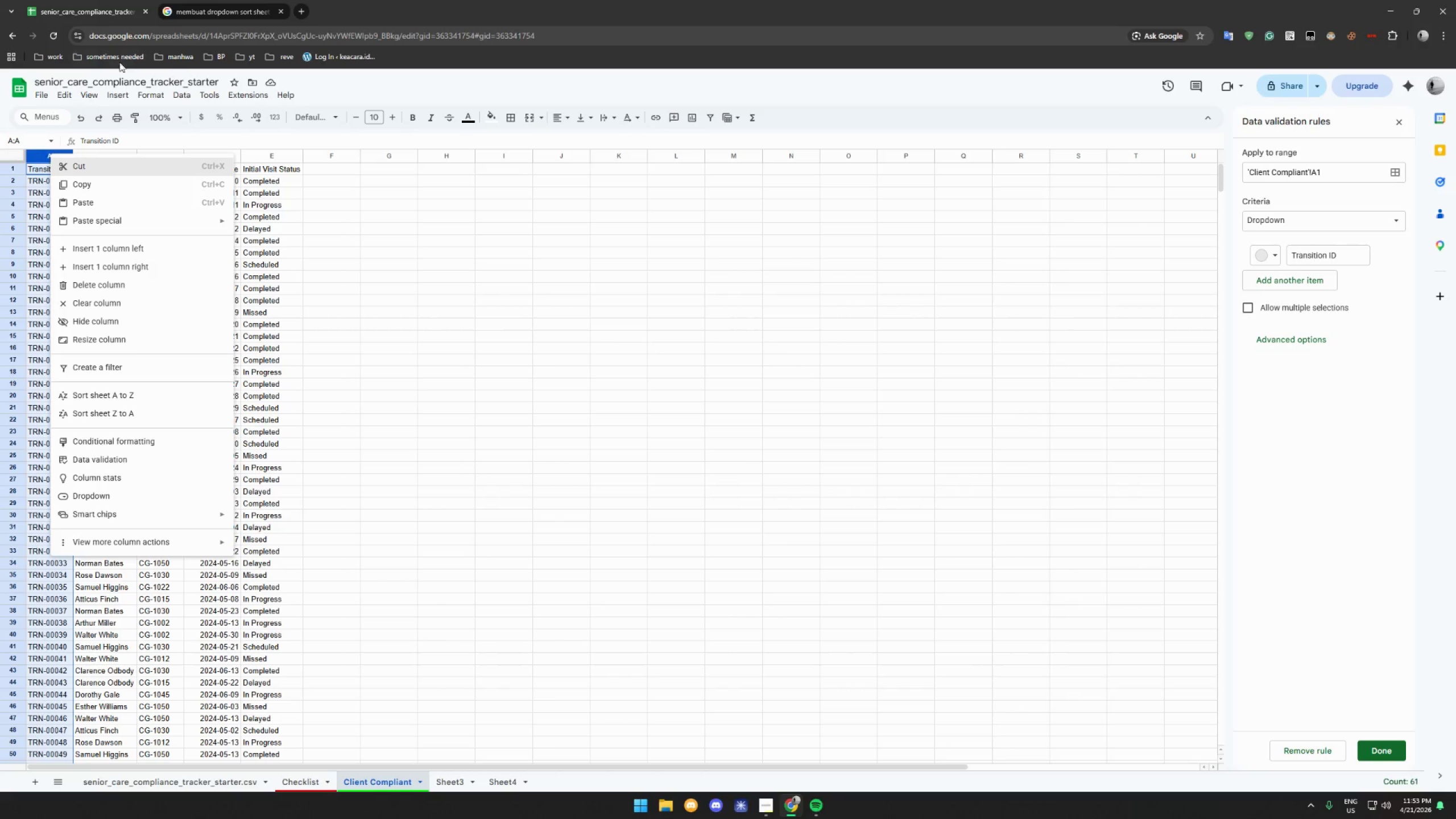 
left_click([185, 99])
 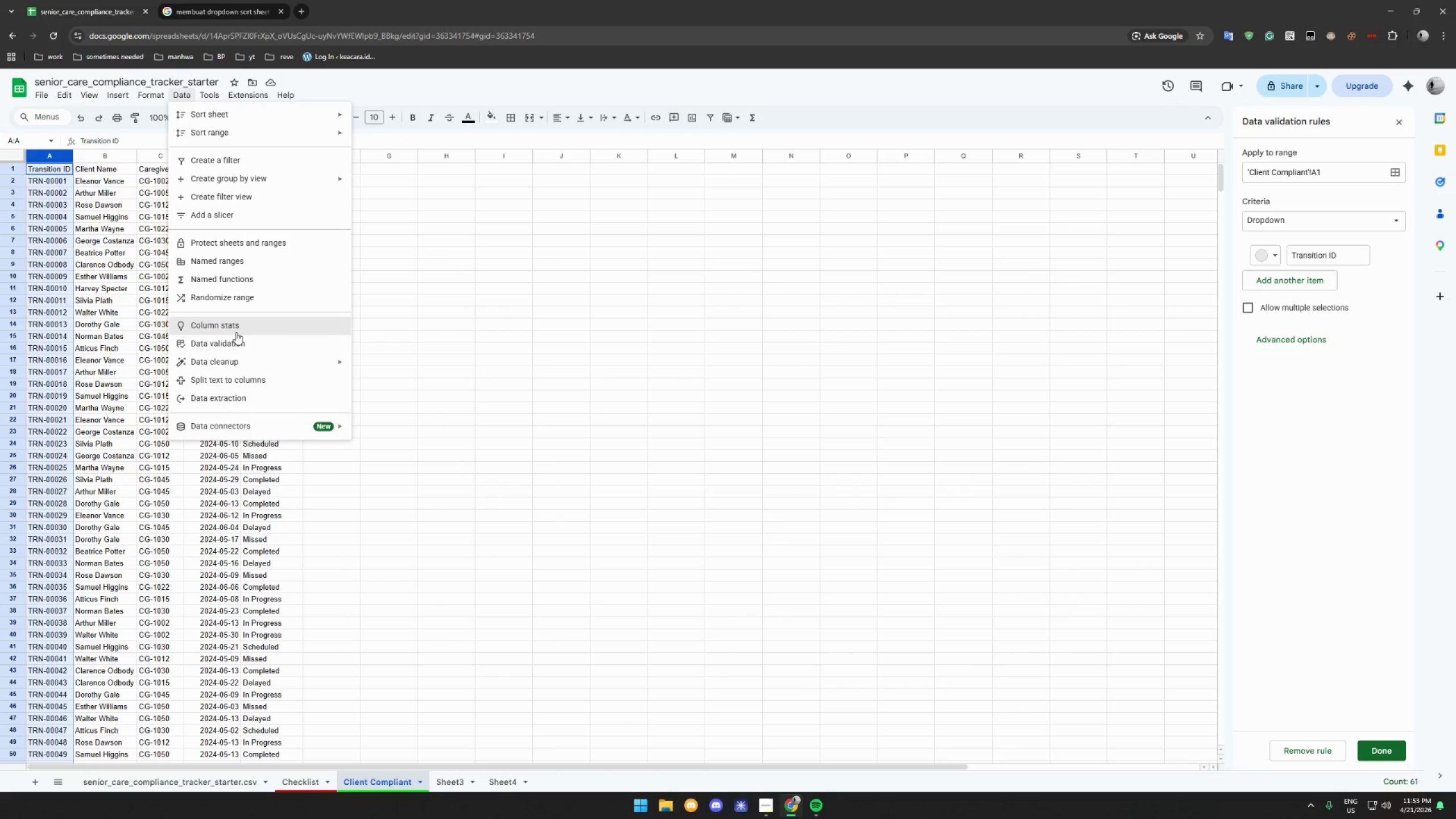 
left_click([243, 339])
 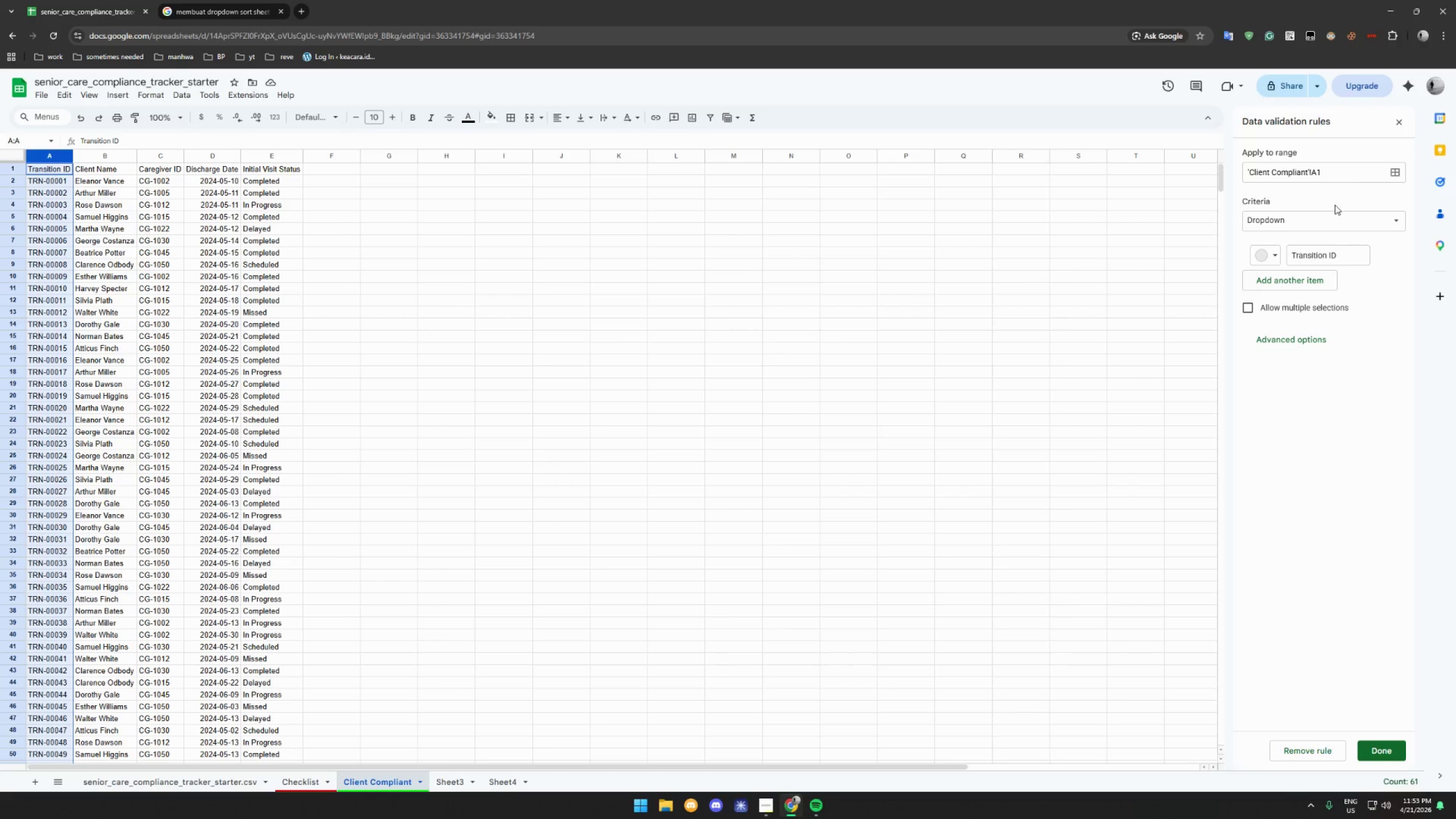 
wait(7.67)
 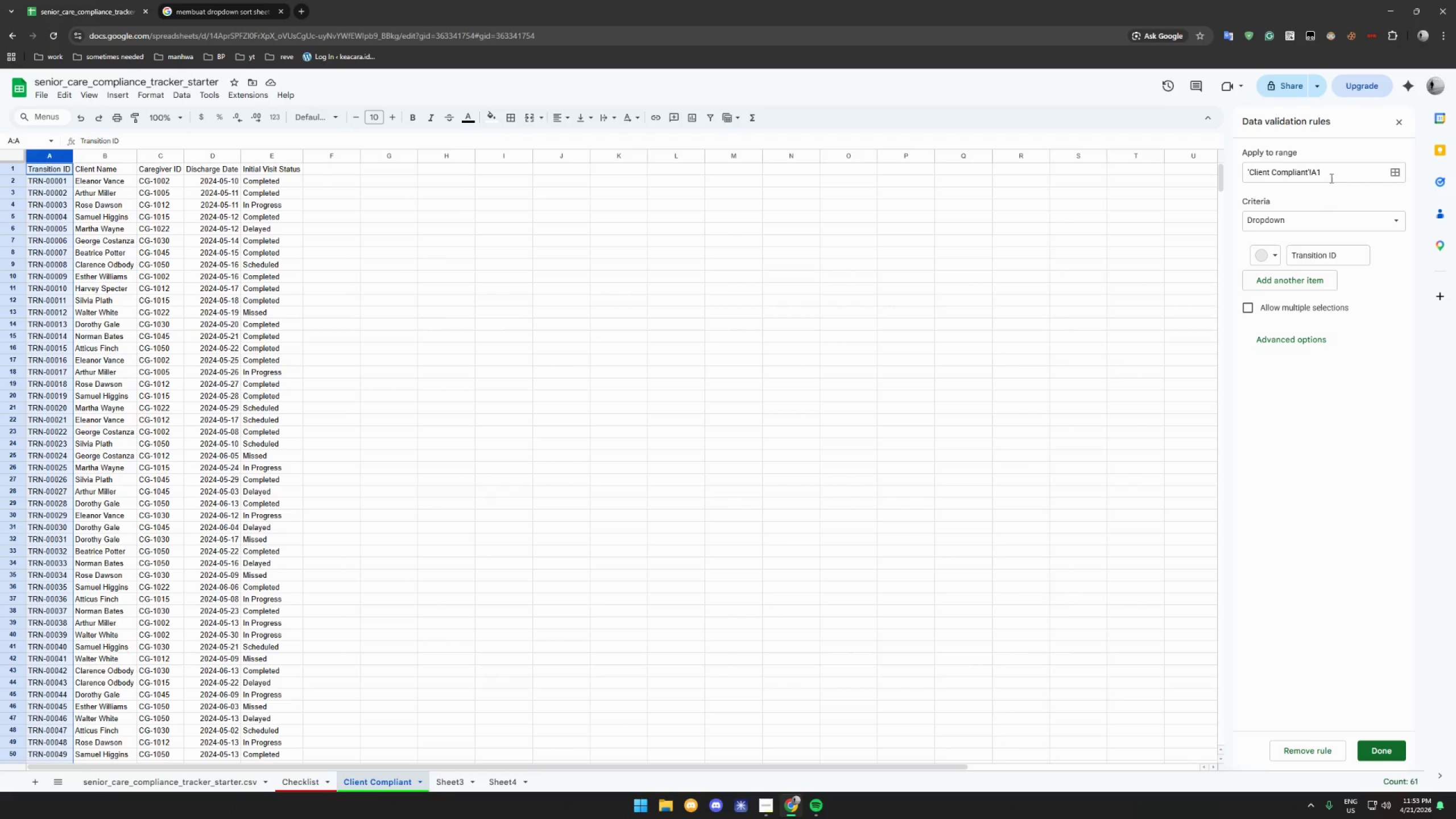 
mouse_move([1239, 254])
 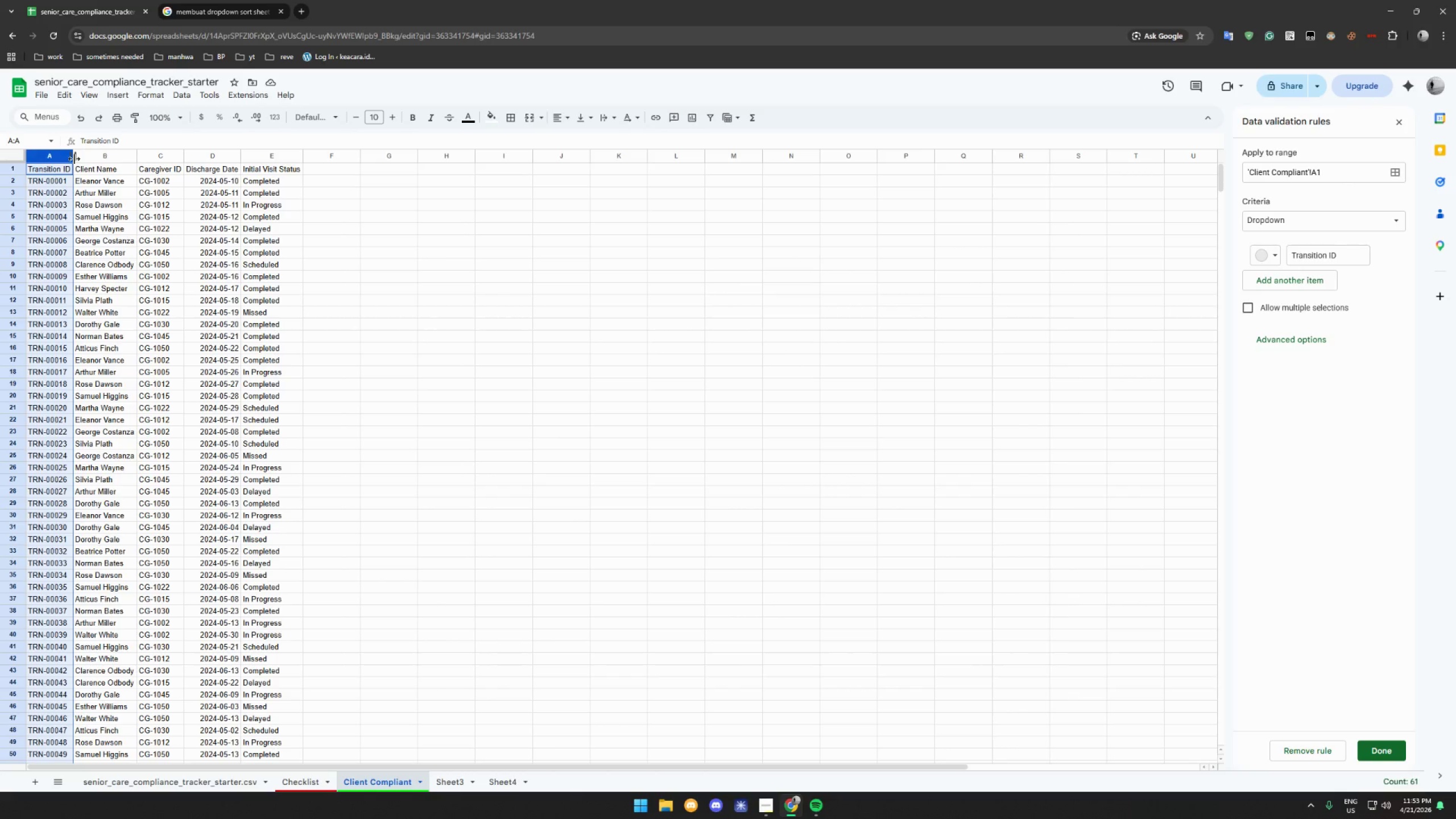 
wait(5.01)
 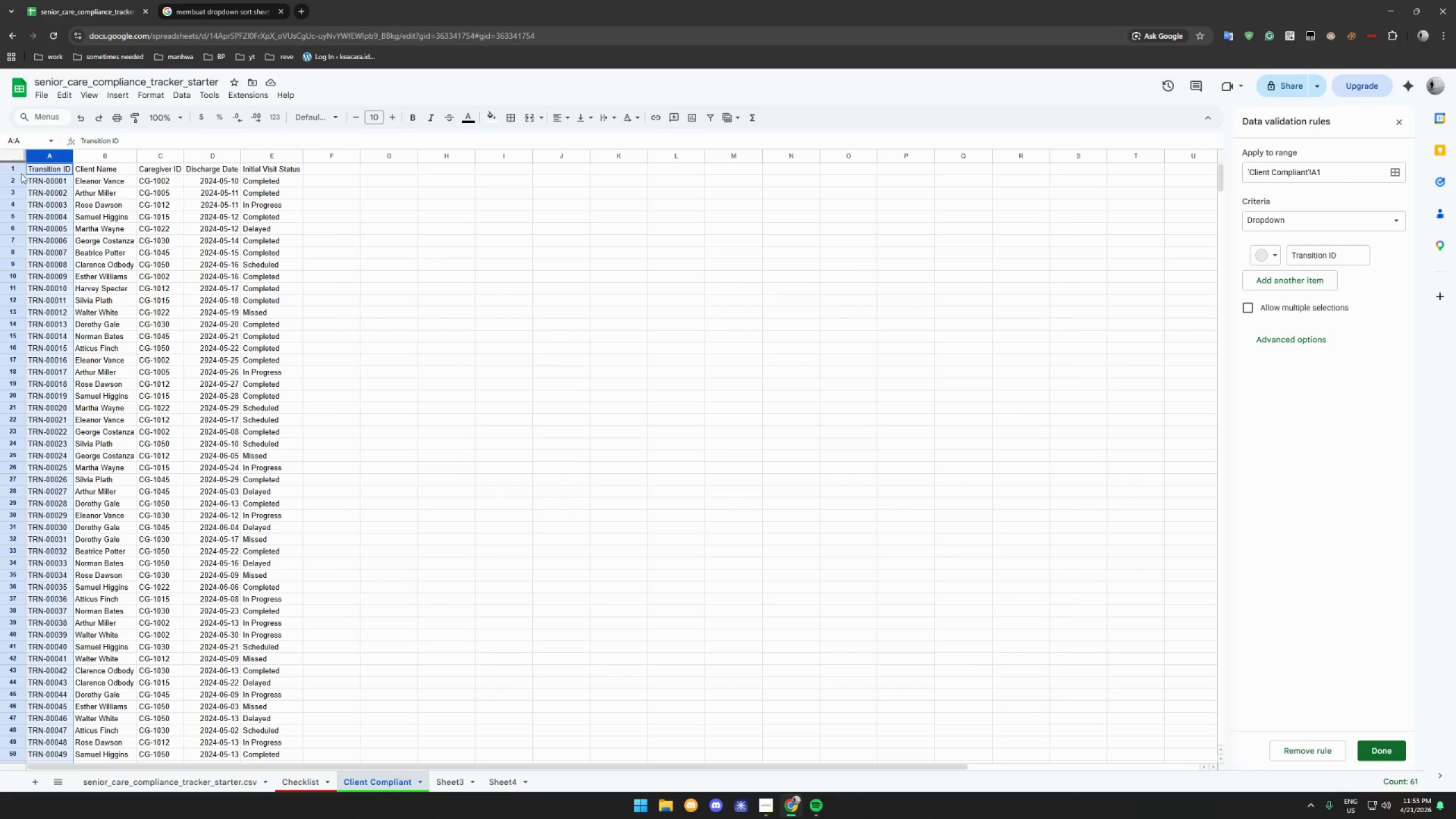 
left_click_drag(start_coordinate=[74, 159], to_coordinate=[84, 159])
 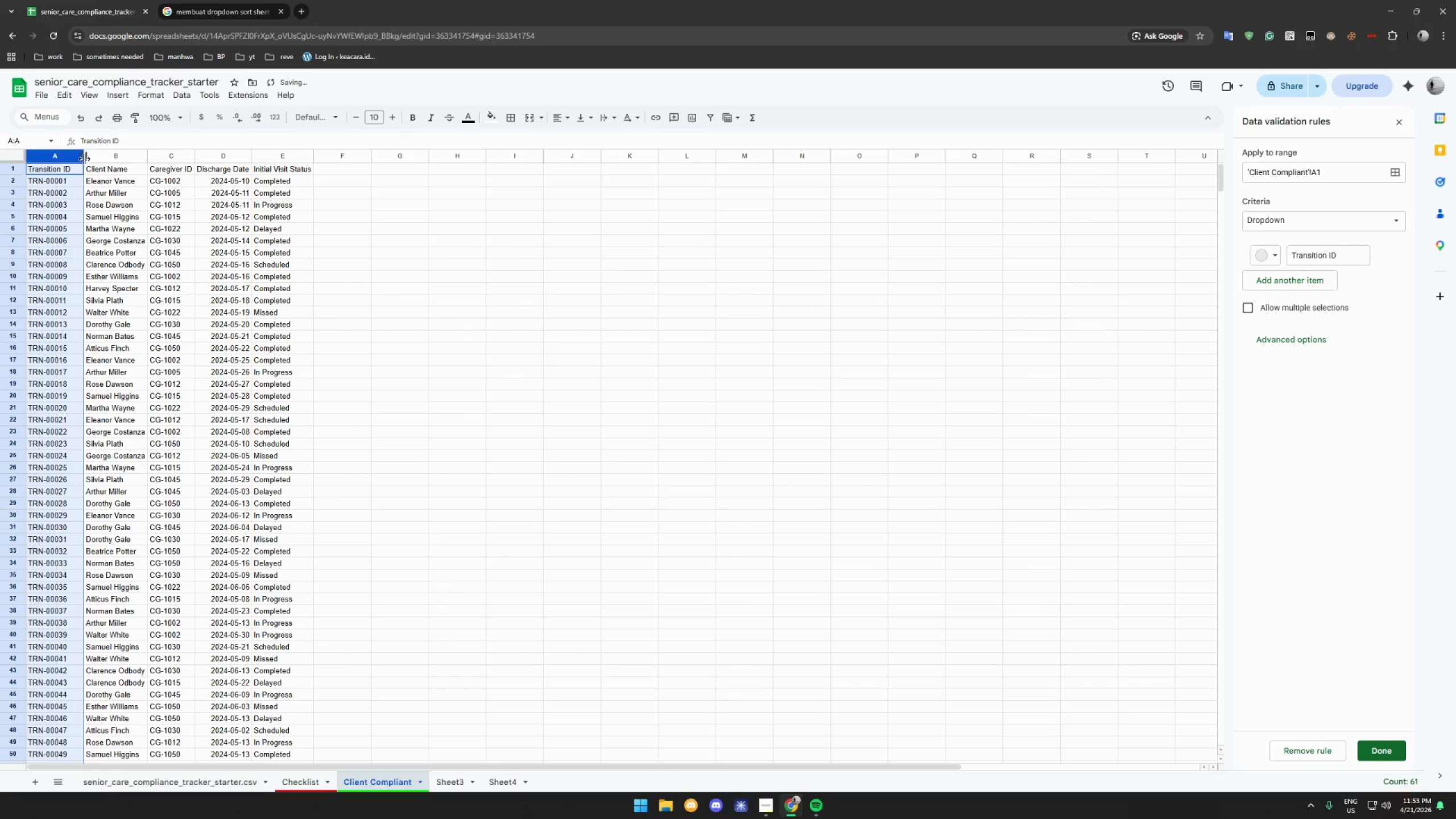 
left_click_drag(start_coordinate=[84, 159], to_coordinate=[101, 159])
 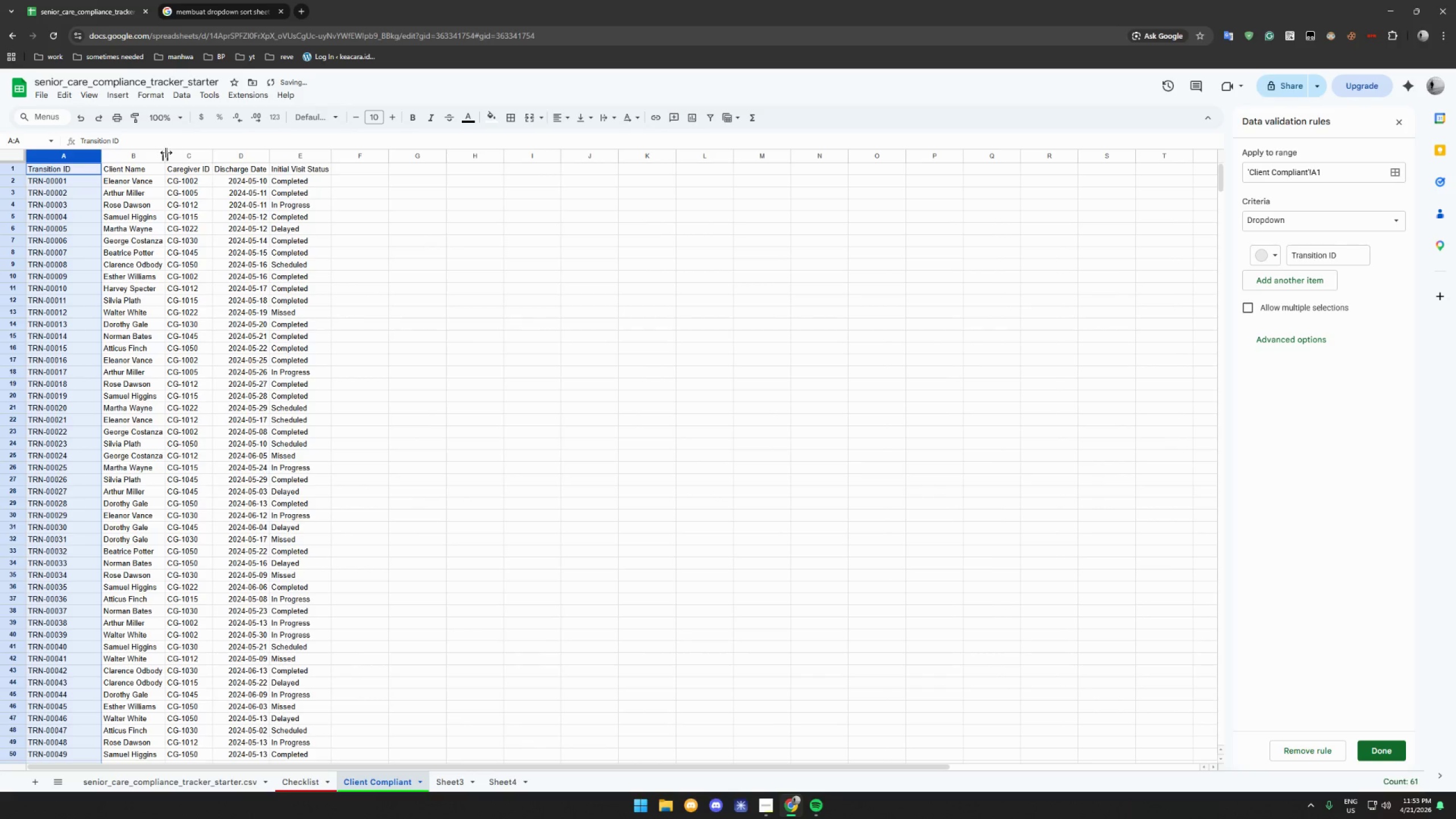 
left_click_drag(start_coordinate=[166, 153], to_coordinate=[216, 157])
 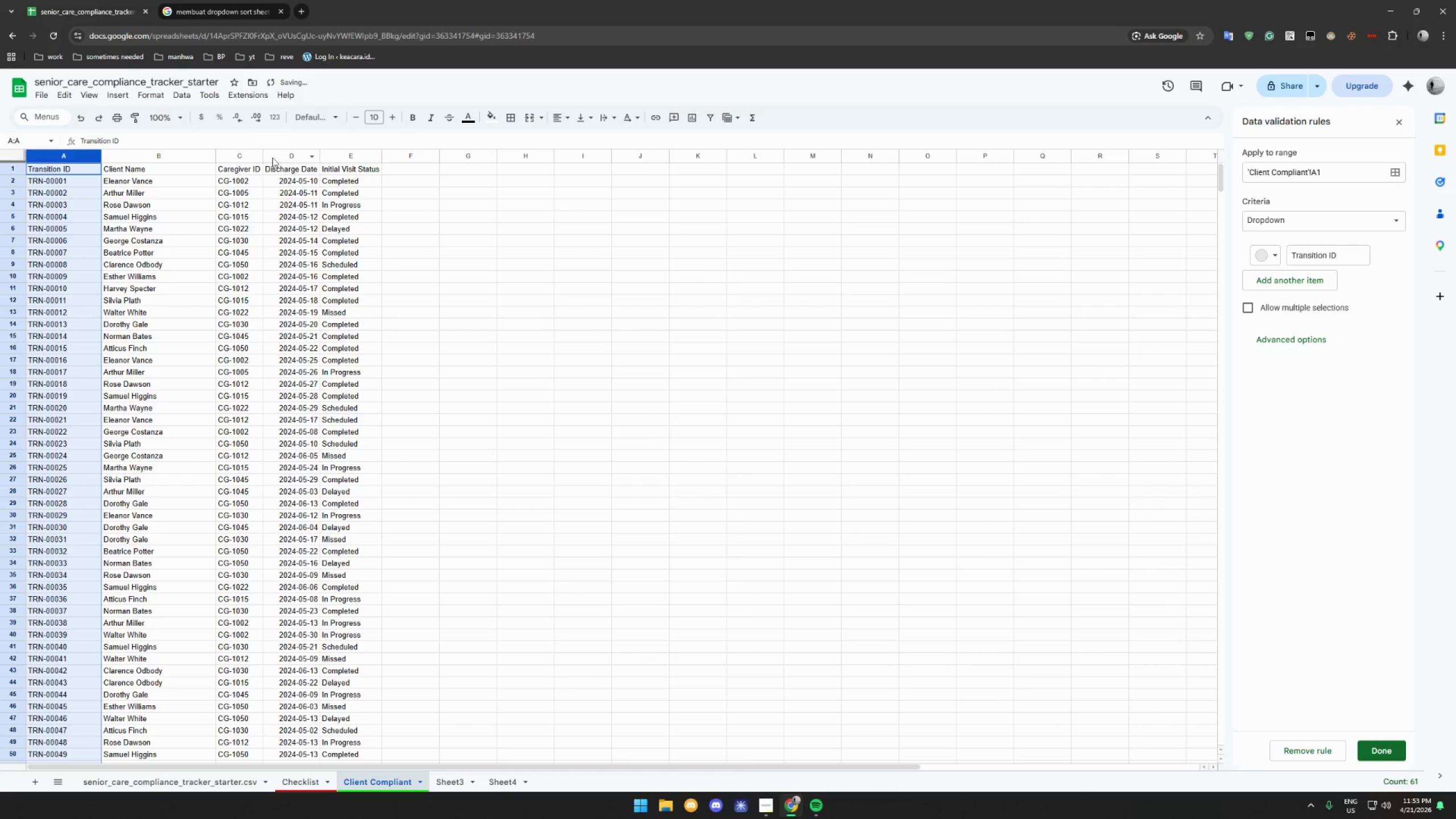 
left_click_drag(start_coordinate=[264, 154], to_coordinate=[303, 156])
 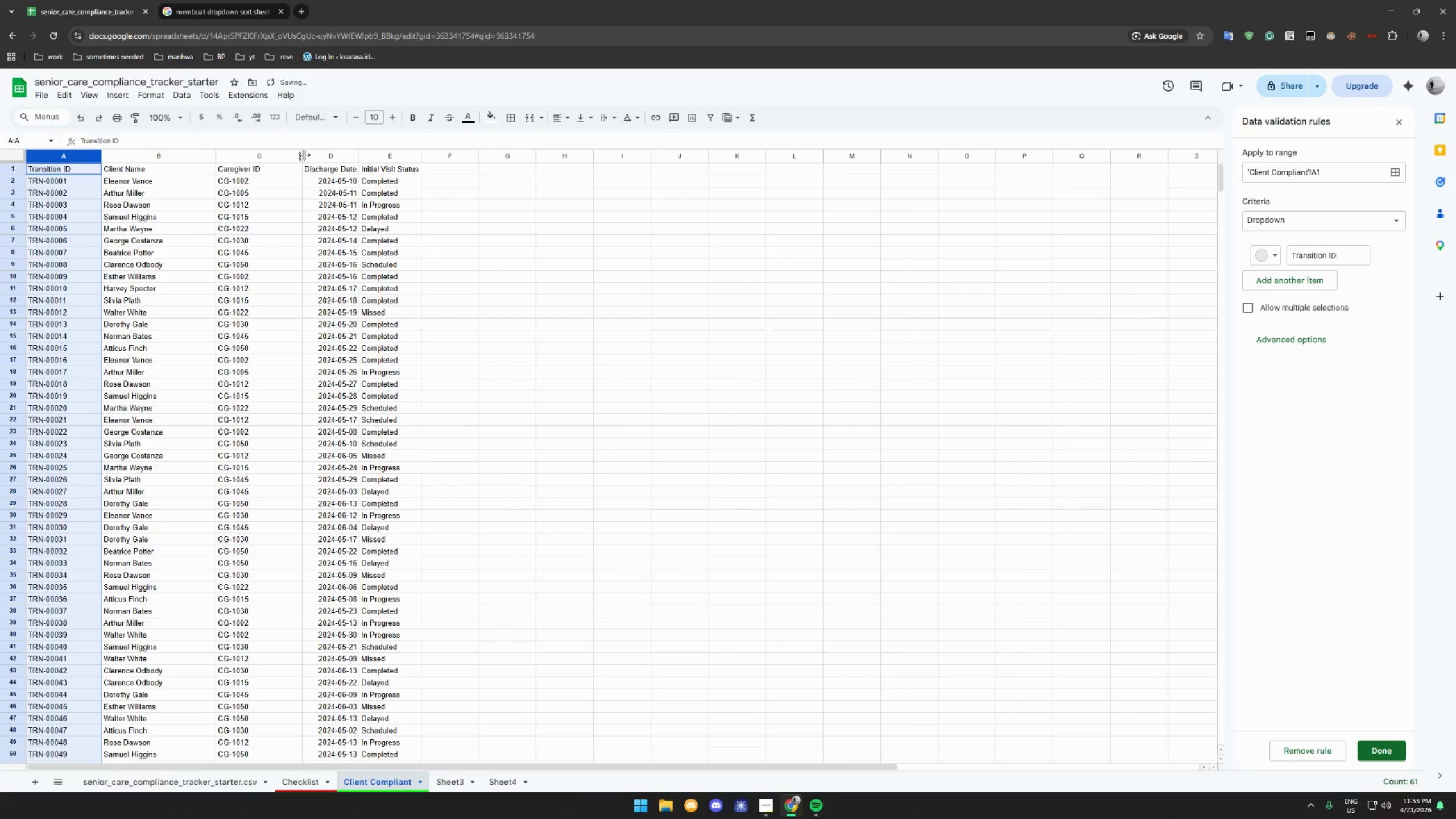 
left_click_drag(start_coordinate=[304, 155], to_coordinate=[284, 155])
 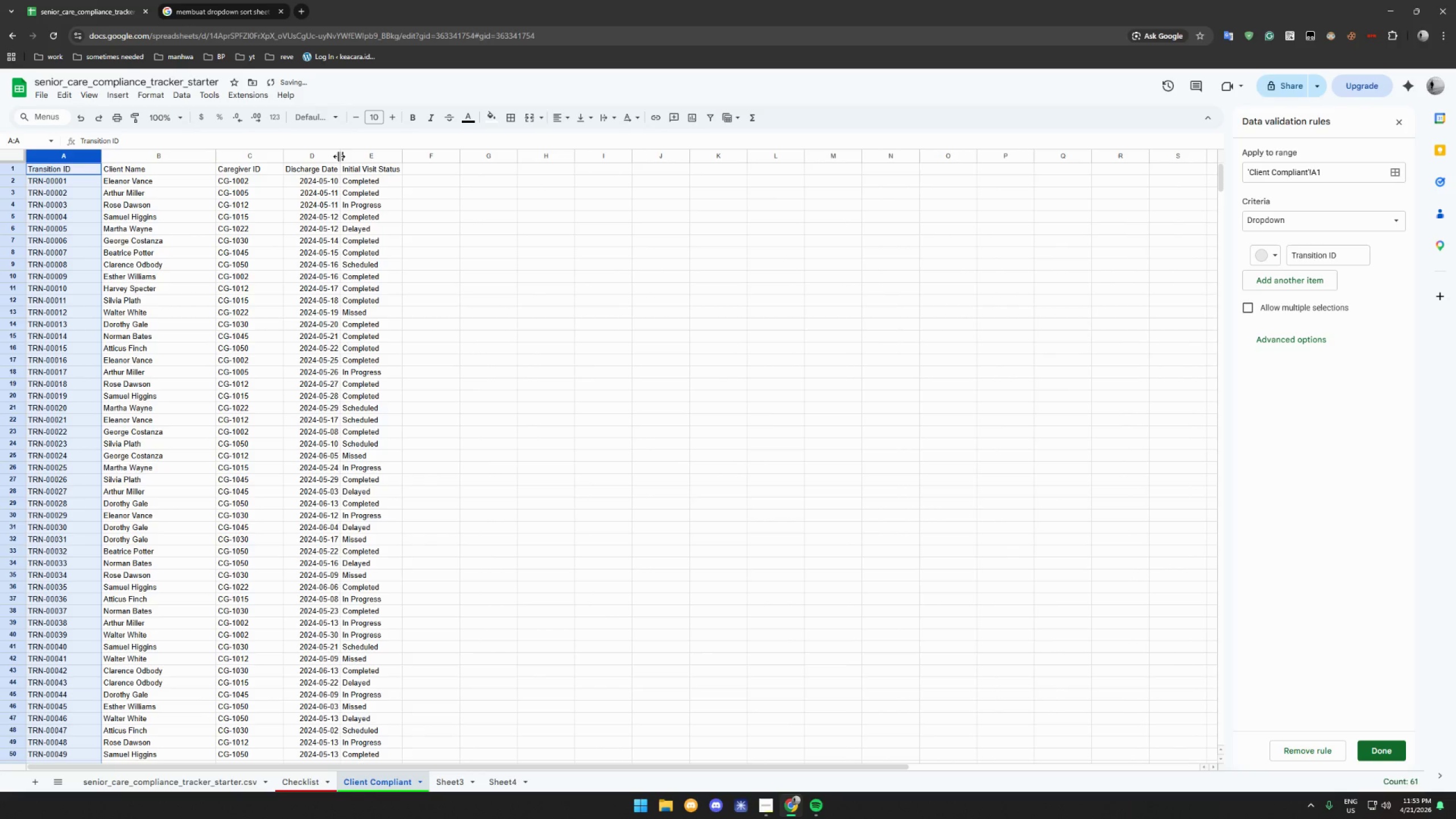 
left_click_drag(start_coordinate=[339, 156], to_coordinate=[375, 156])
 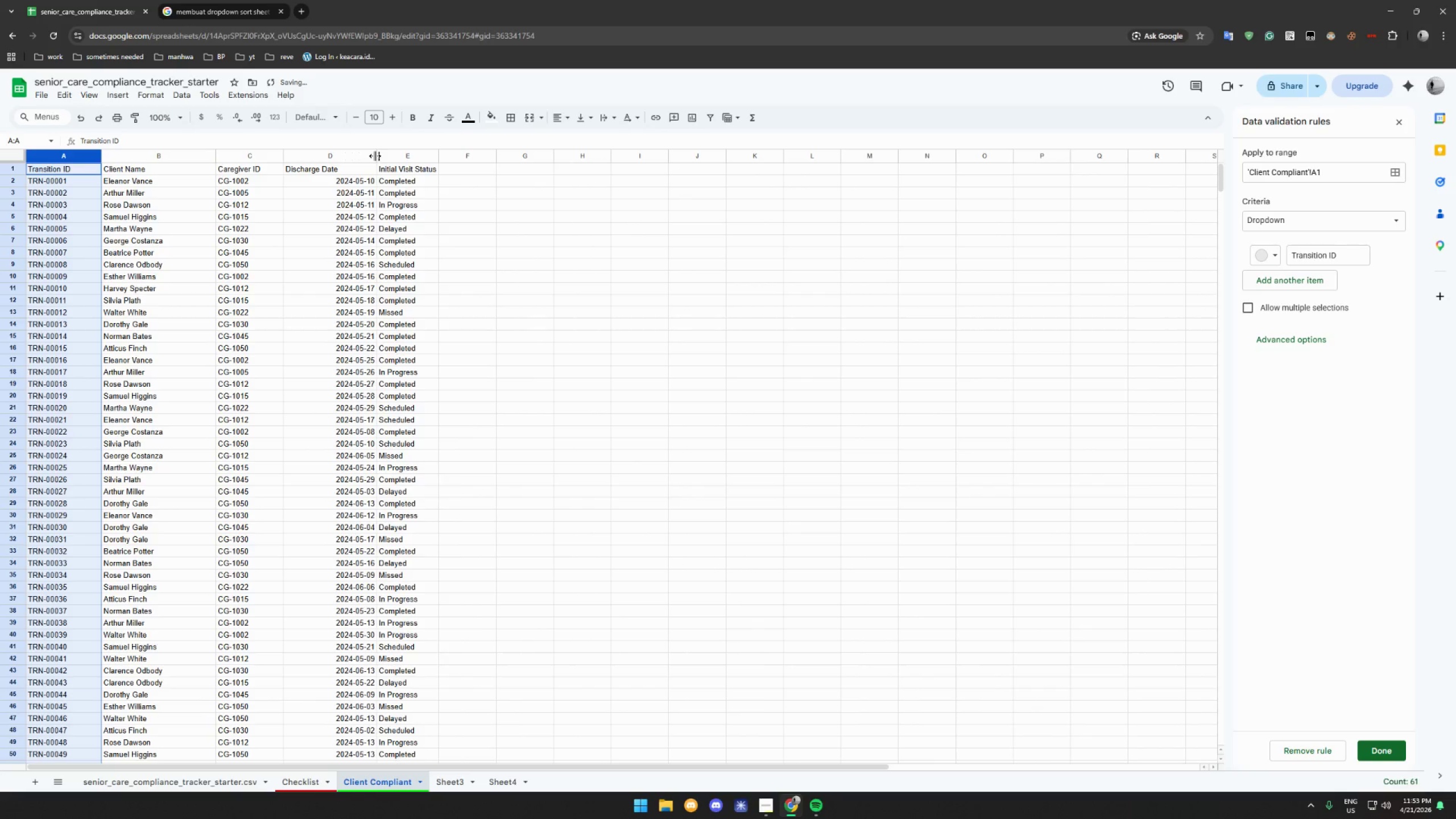 
left_click_drag(start_coordinate=[375, 156], to_coordinate=[358, 158])
 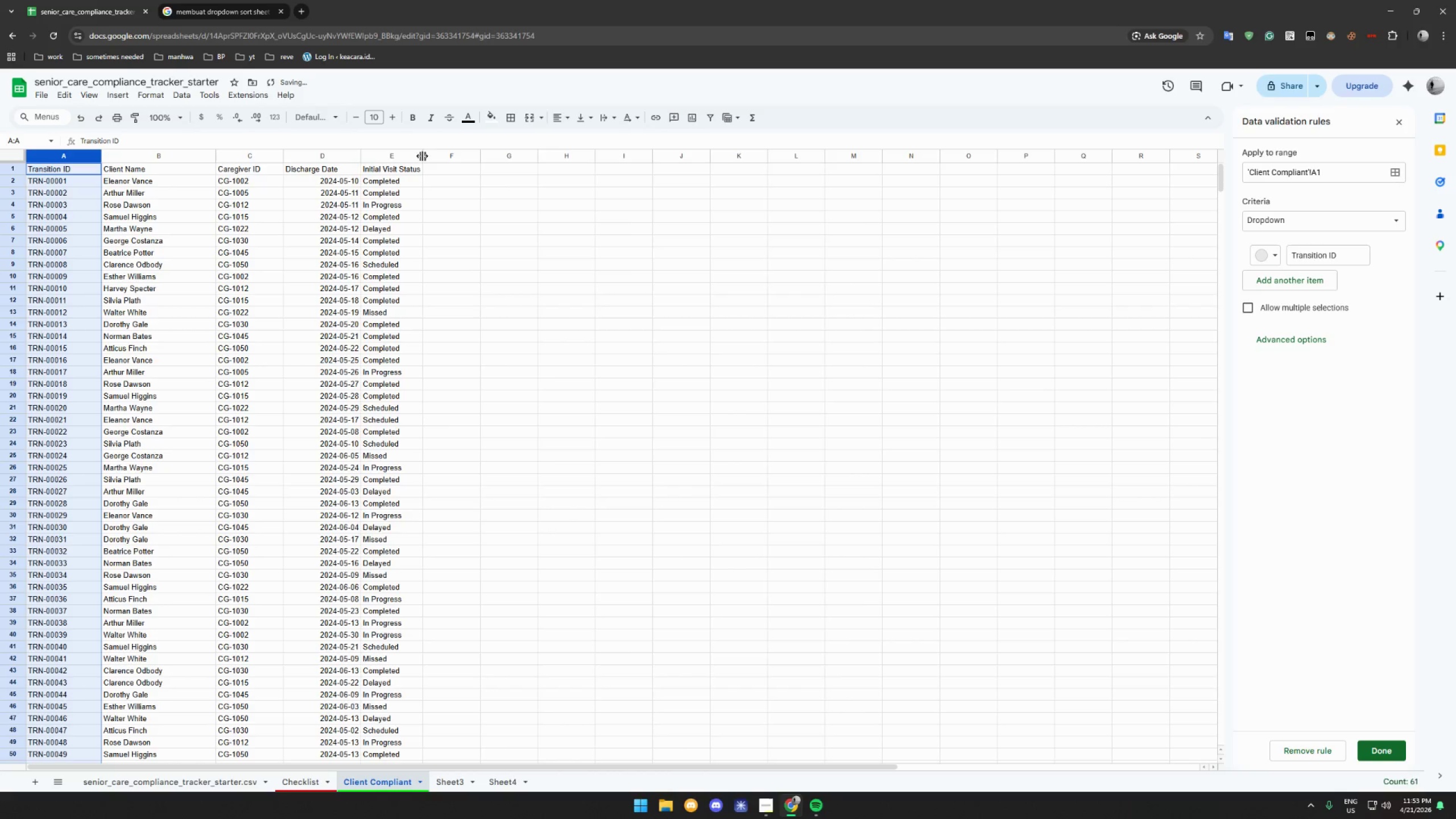 
left_click_drag(start_coordinate=[421, 155], to_coordinate=[447, 155])
 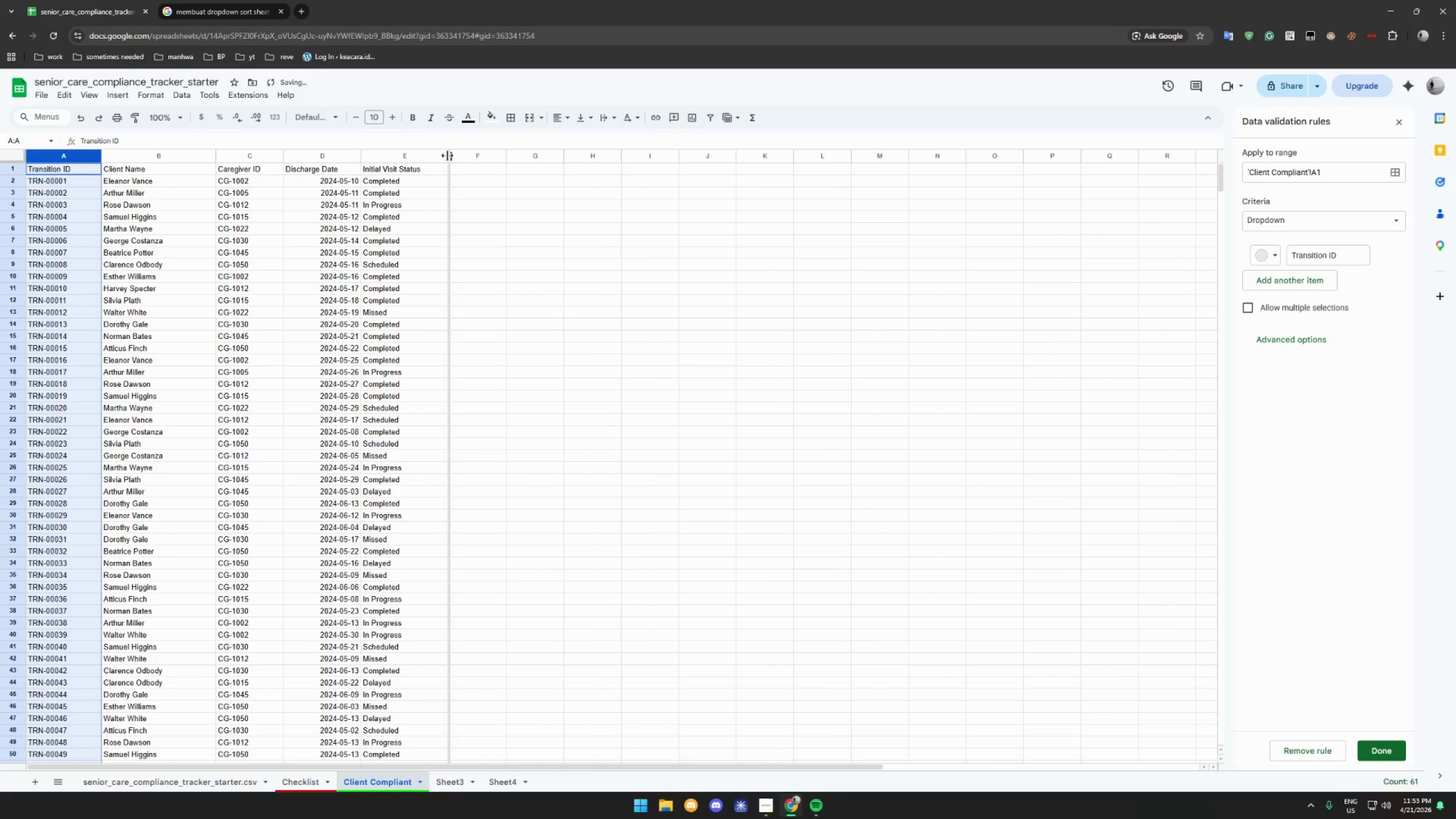 
left_click_drag(start_coordinate=[447, 155], to_coordinate=[431, 156])
 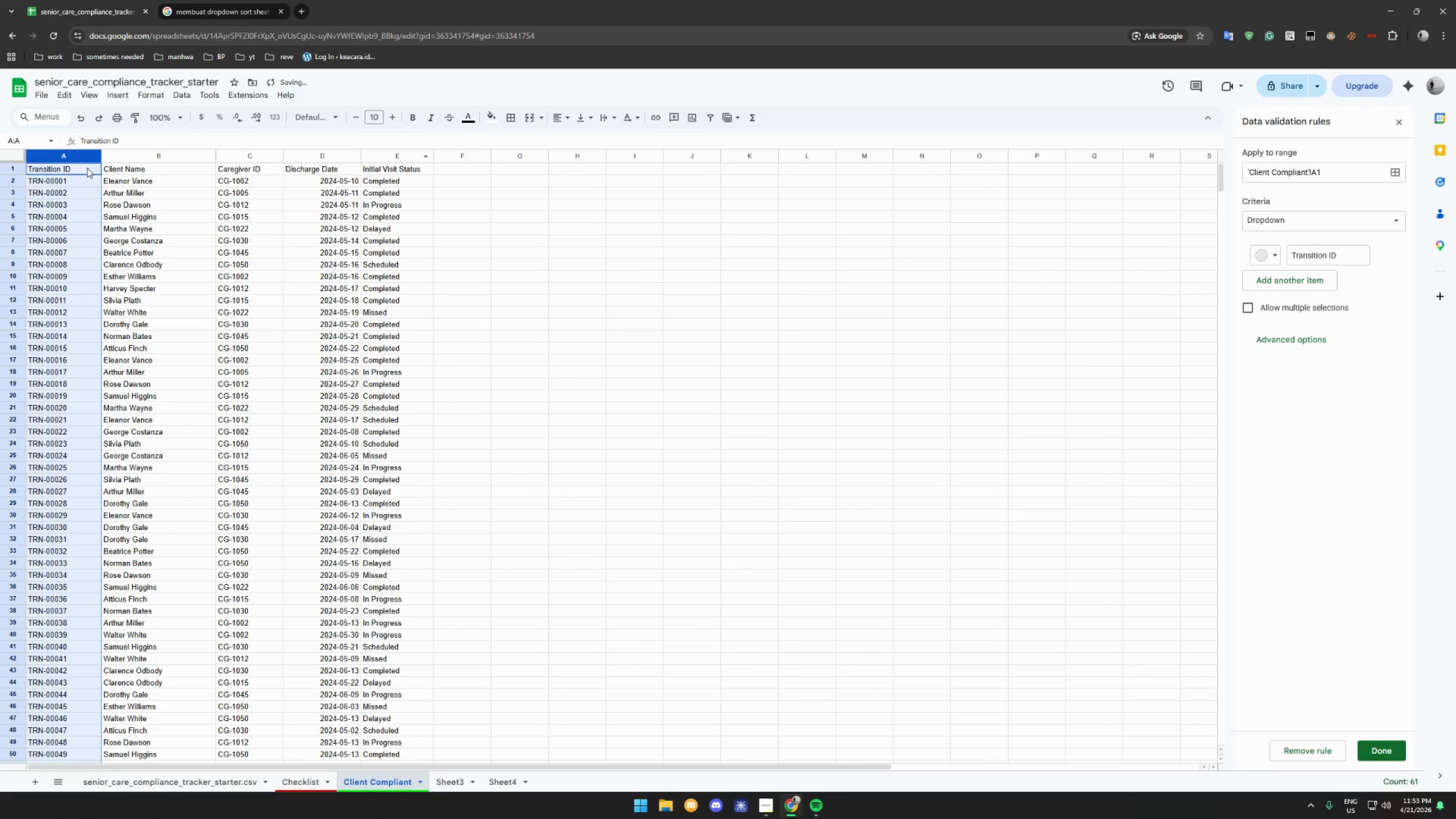 
left_click([91, 168])
 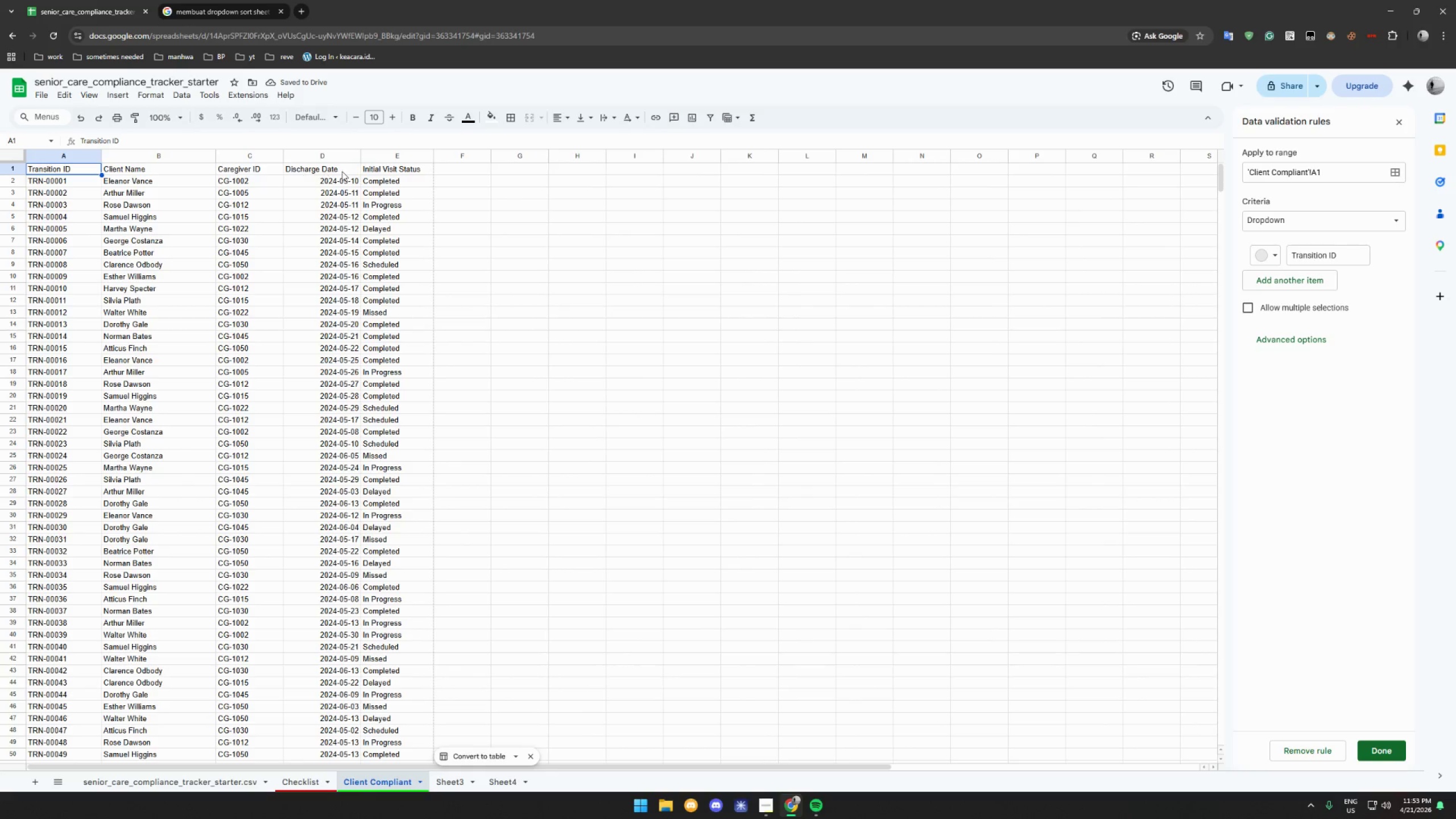 
hold_key(key=ShiftLeft, duration=0.5)
left_click([384, 170])
 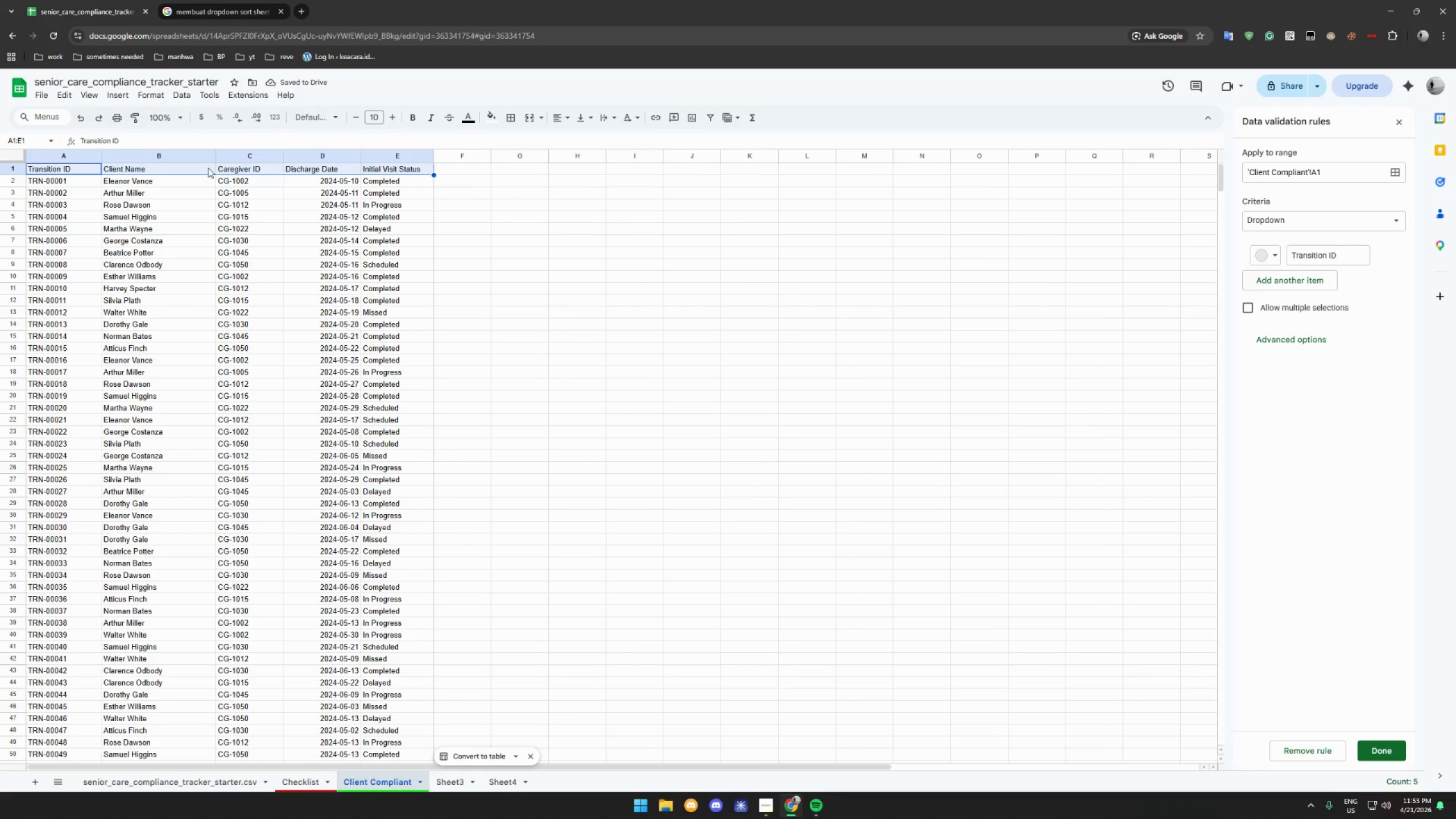 
right_click([208, 168])
 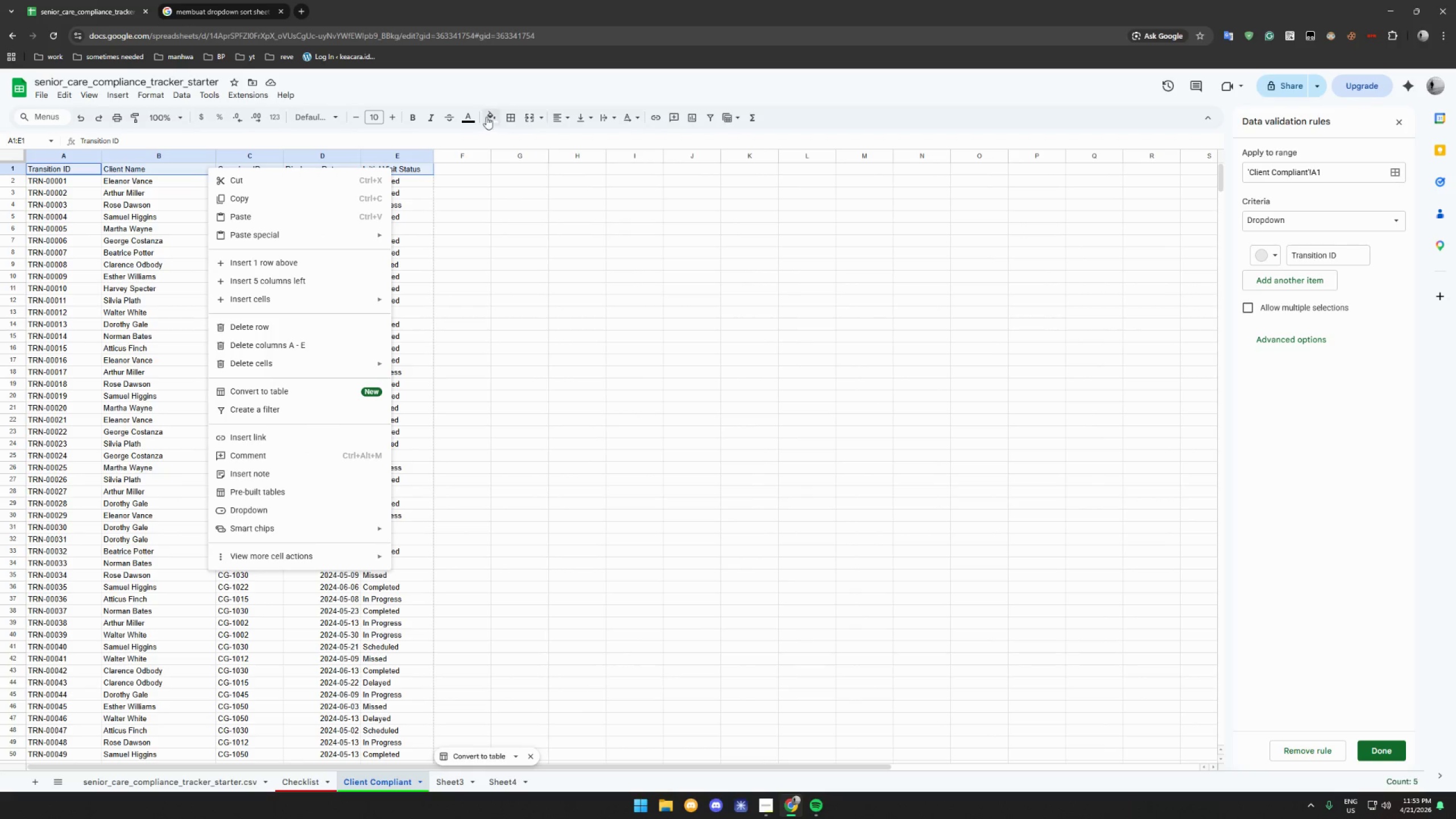 
left_click([495, 114])
 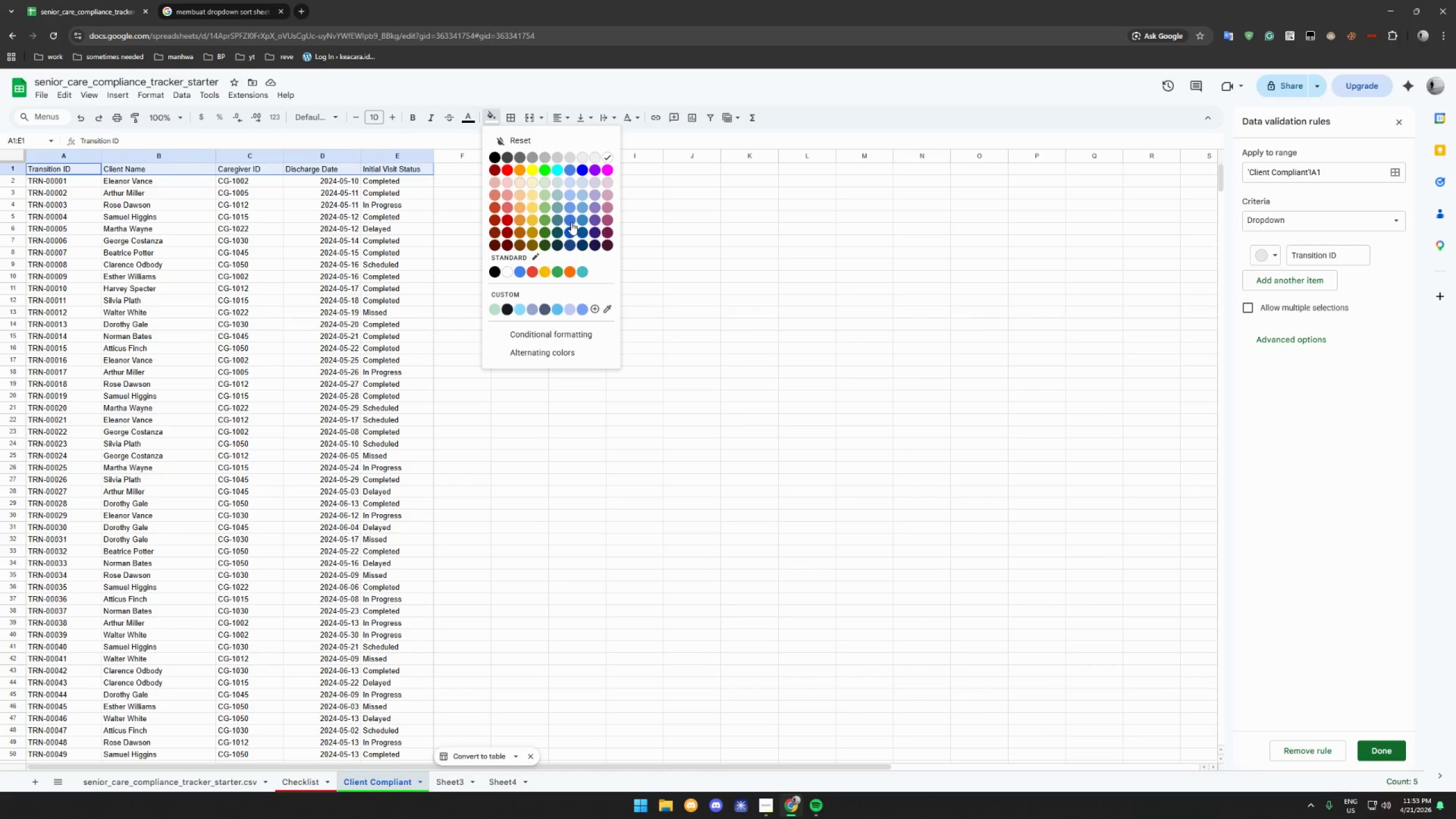 
left_click([569, 232])
 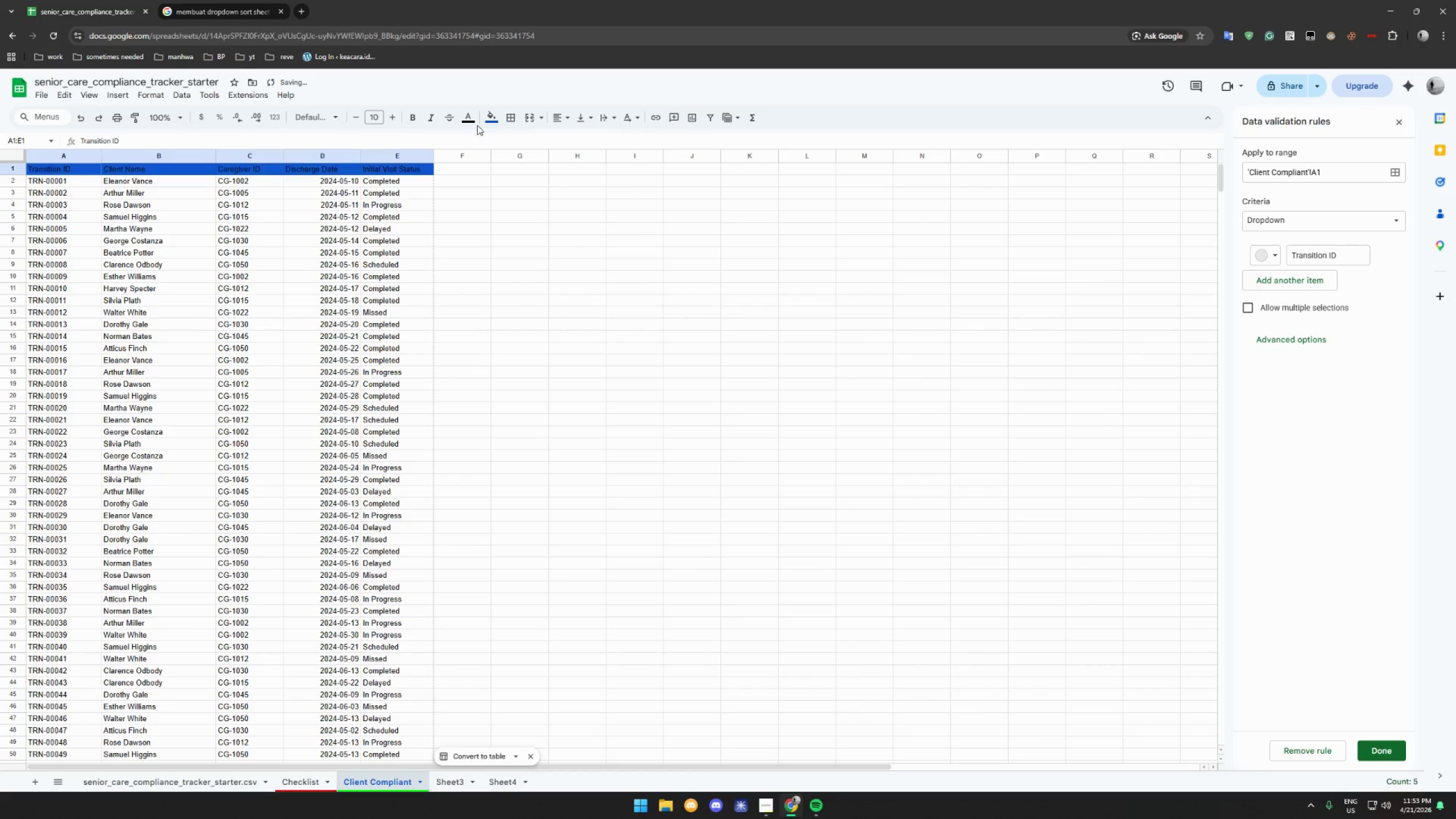 
left_click([471, 119])
 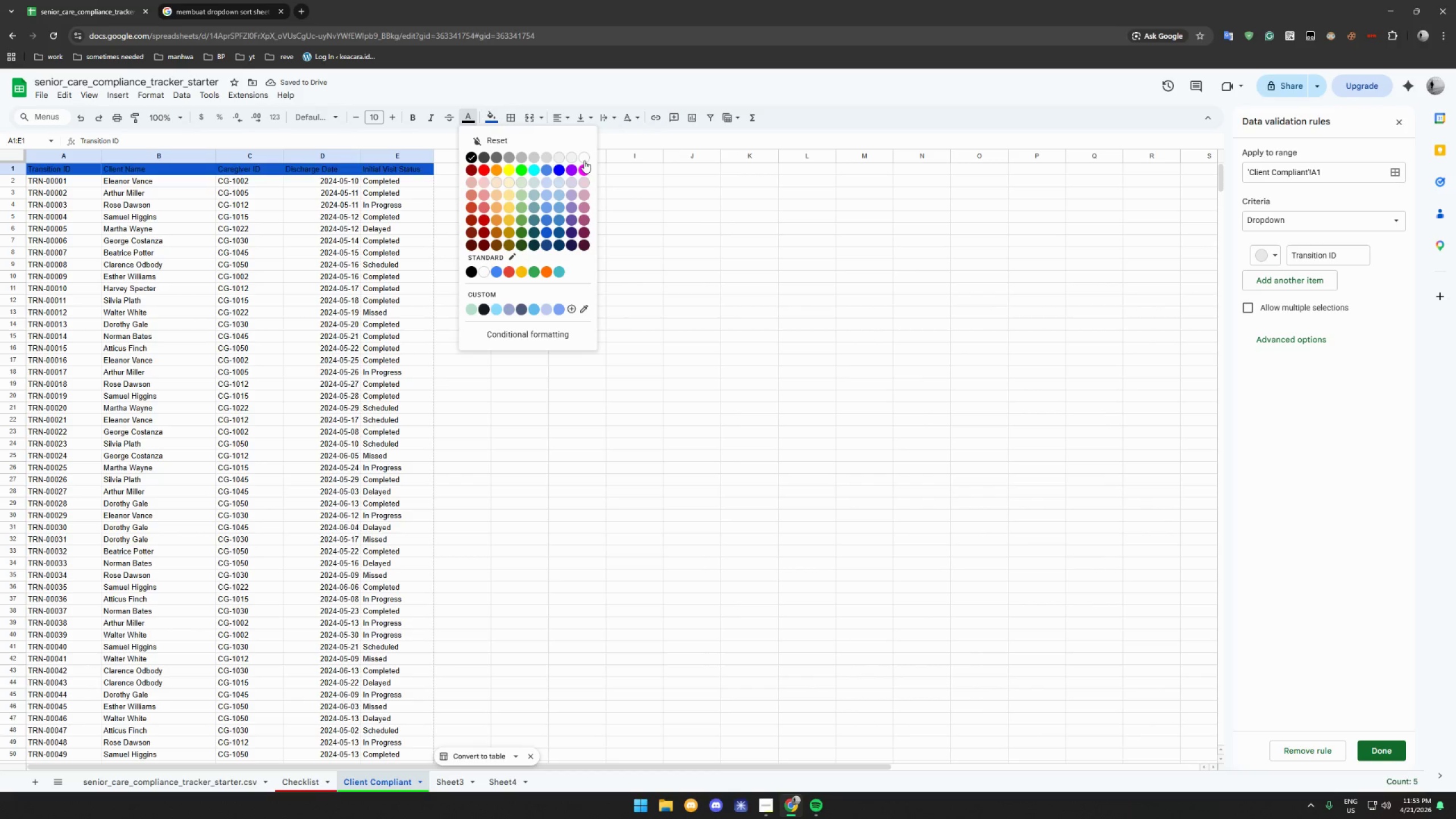 
left_click([587, 158])
 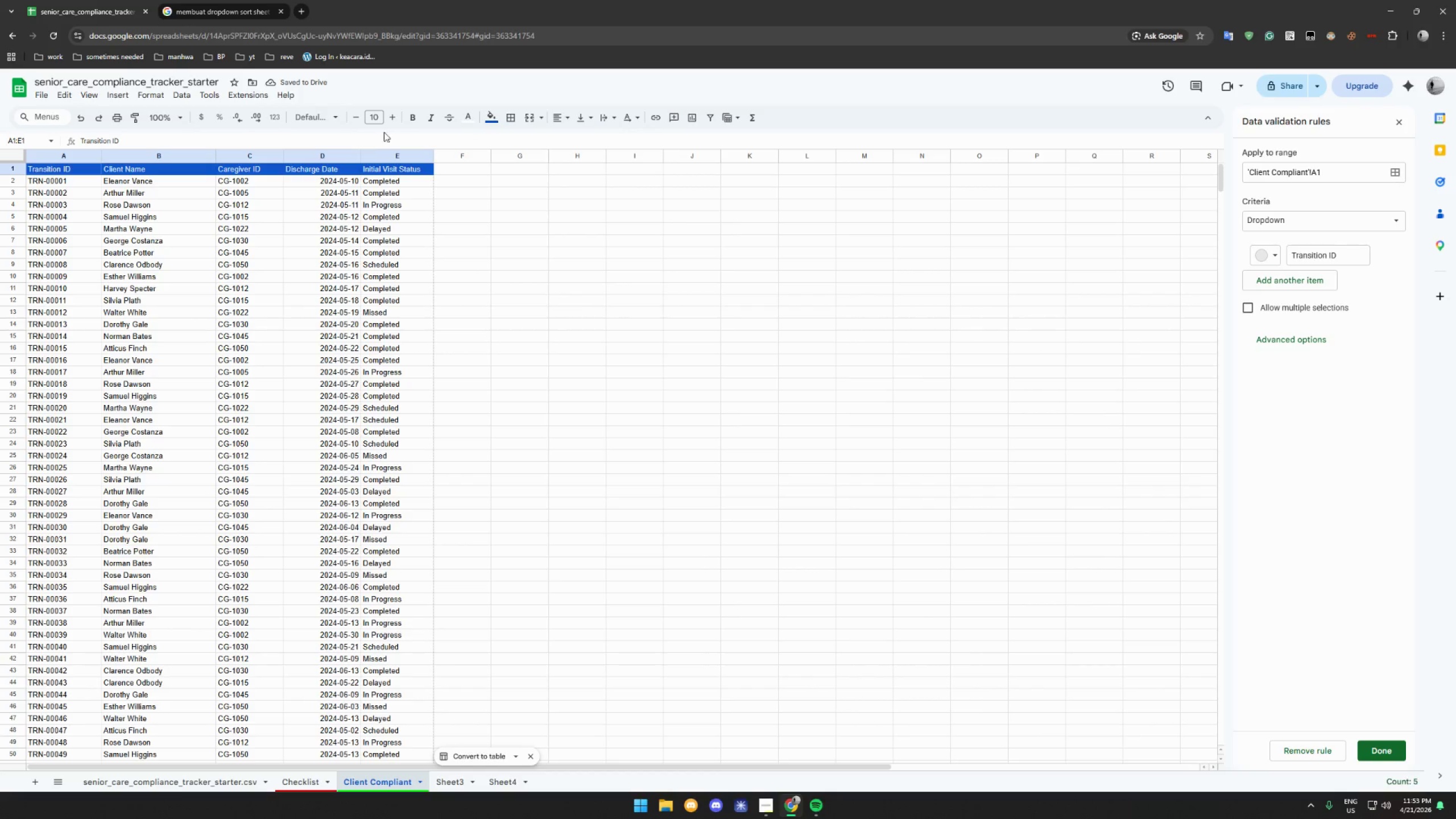 
double_click([390, 117])
 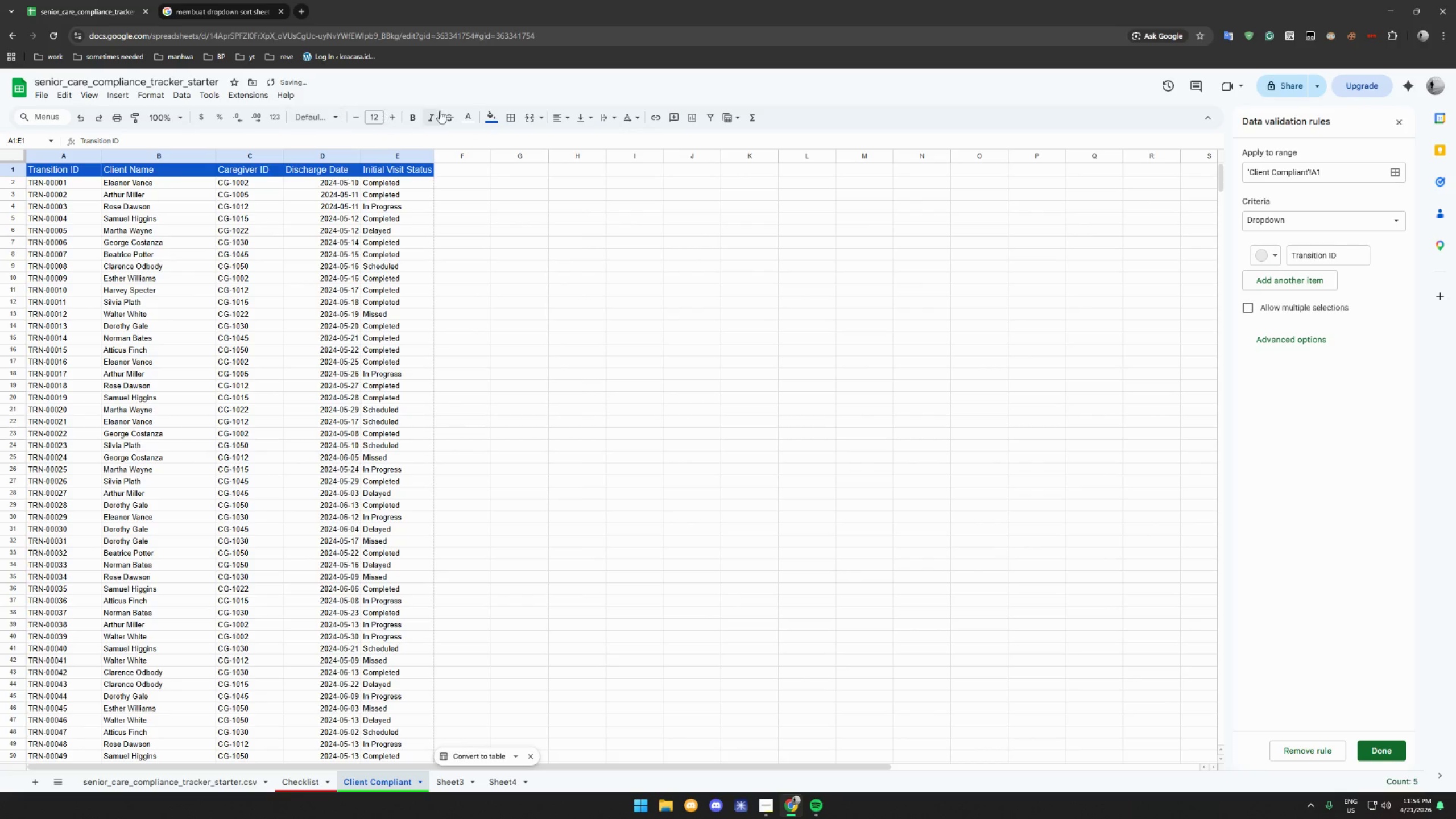 
left_click([410, 115])
 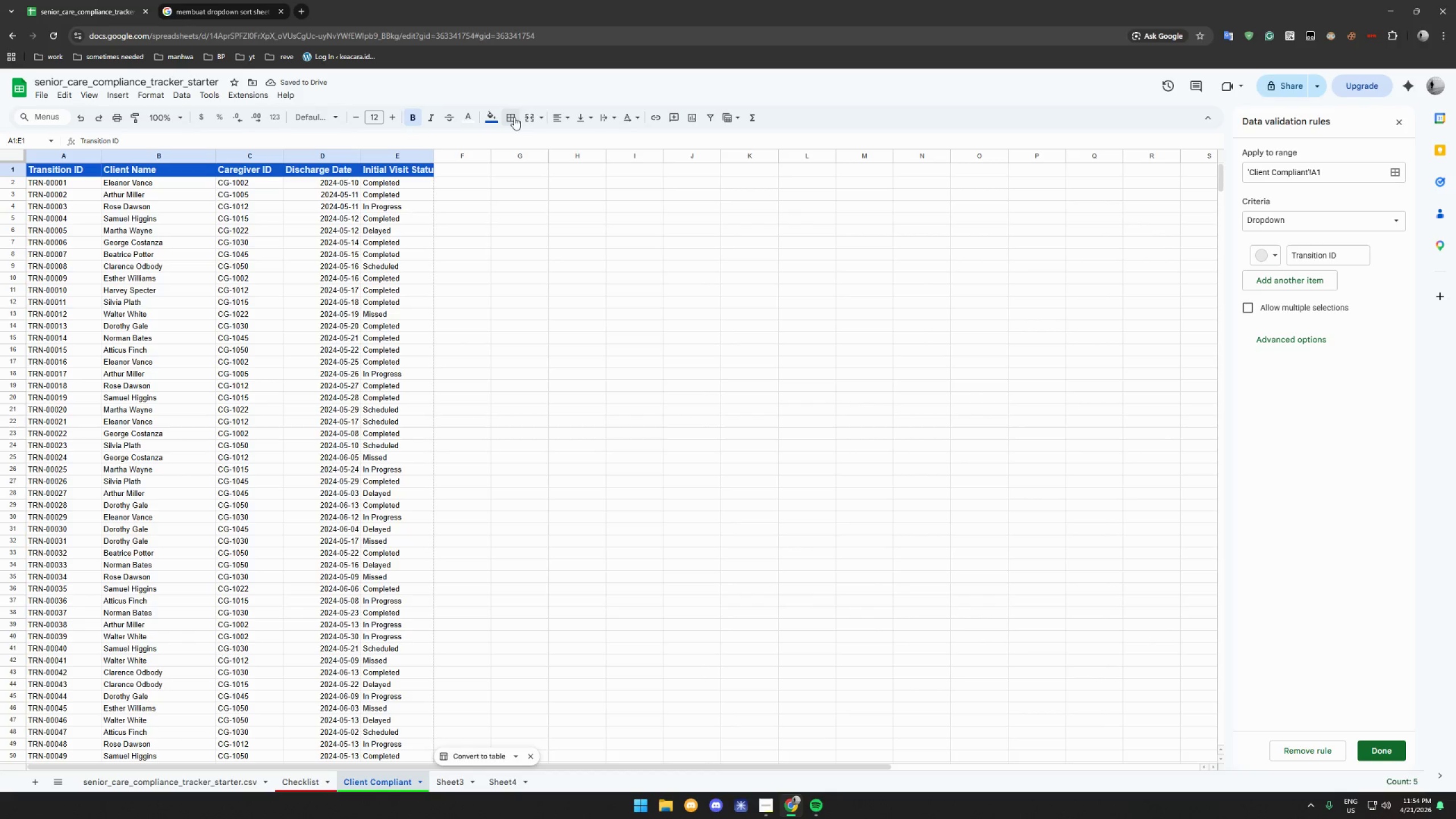 
double_click([577, 140])
 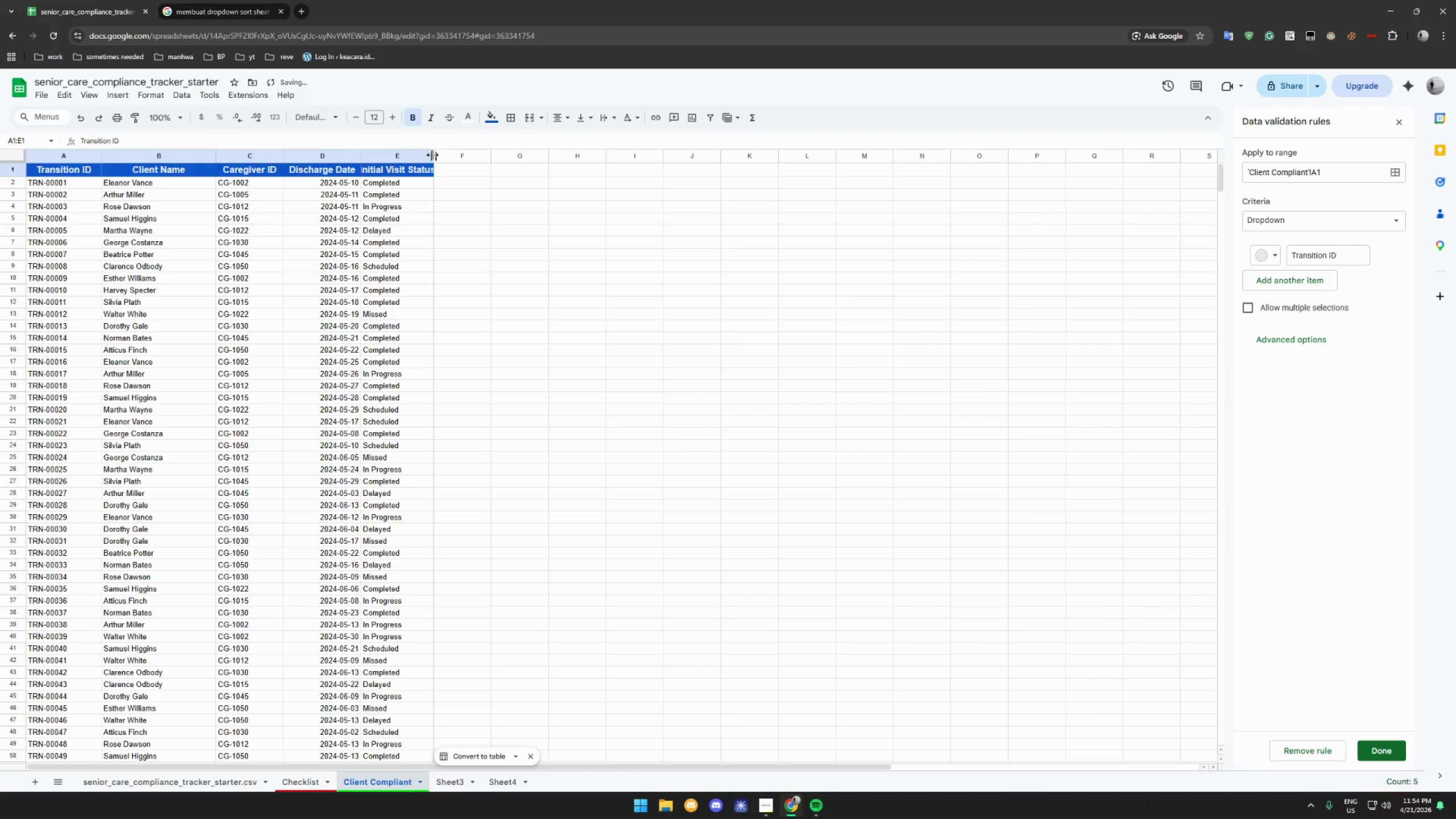 
double_click([433, 155])
 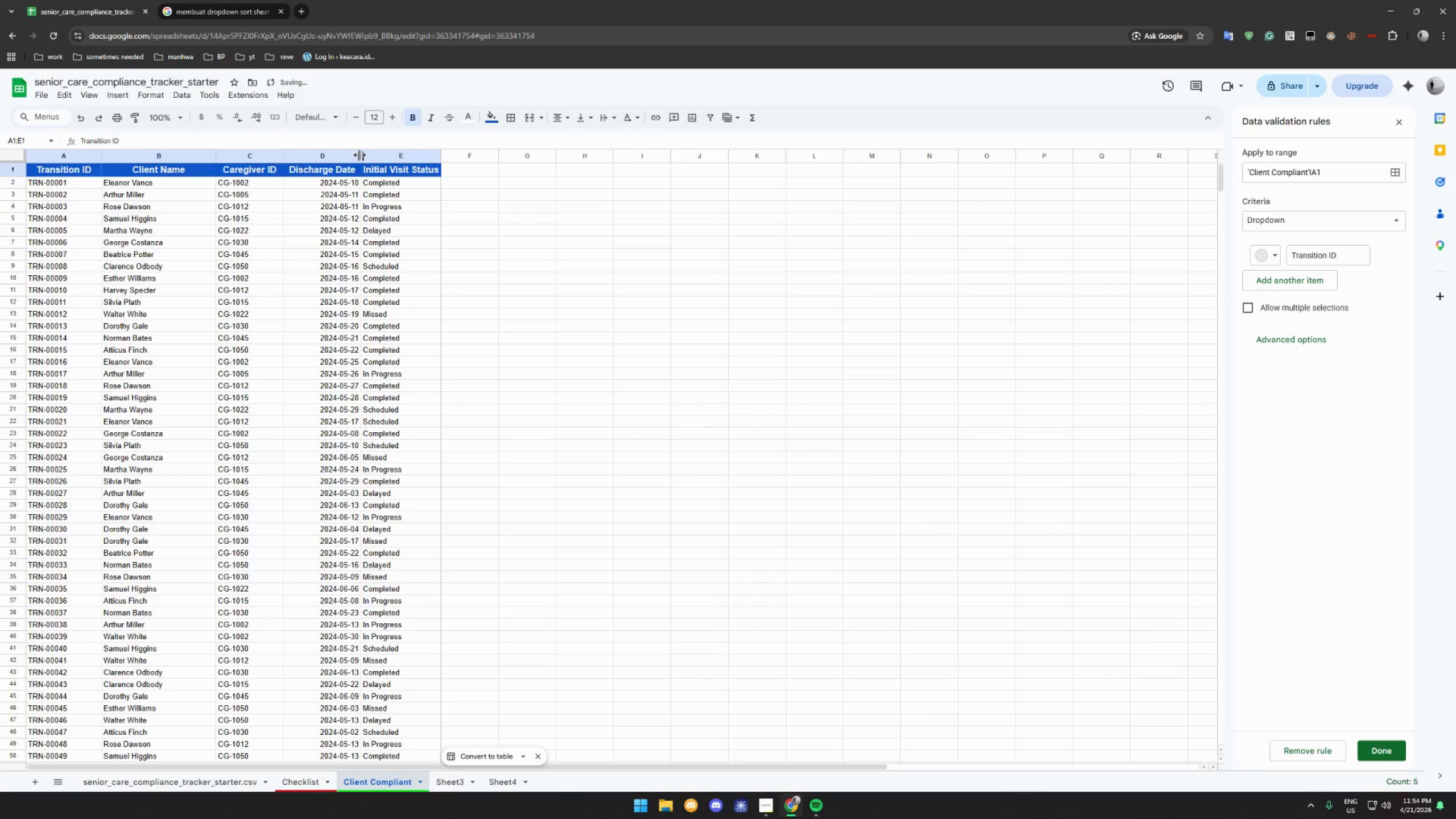 
double_click([359, 155])
 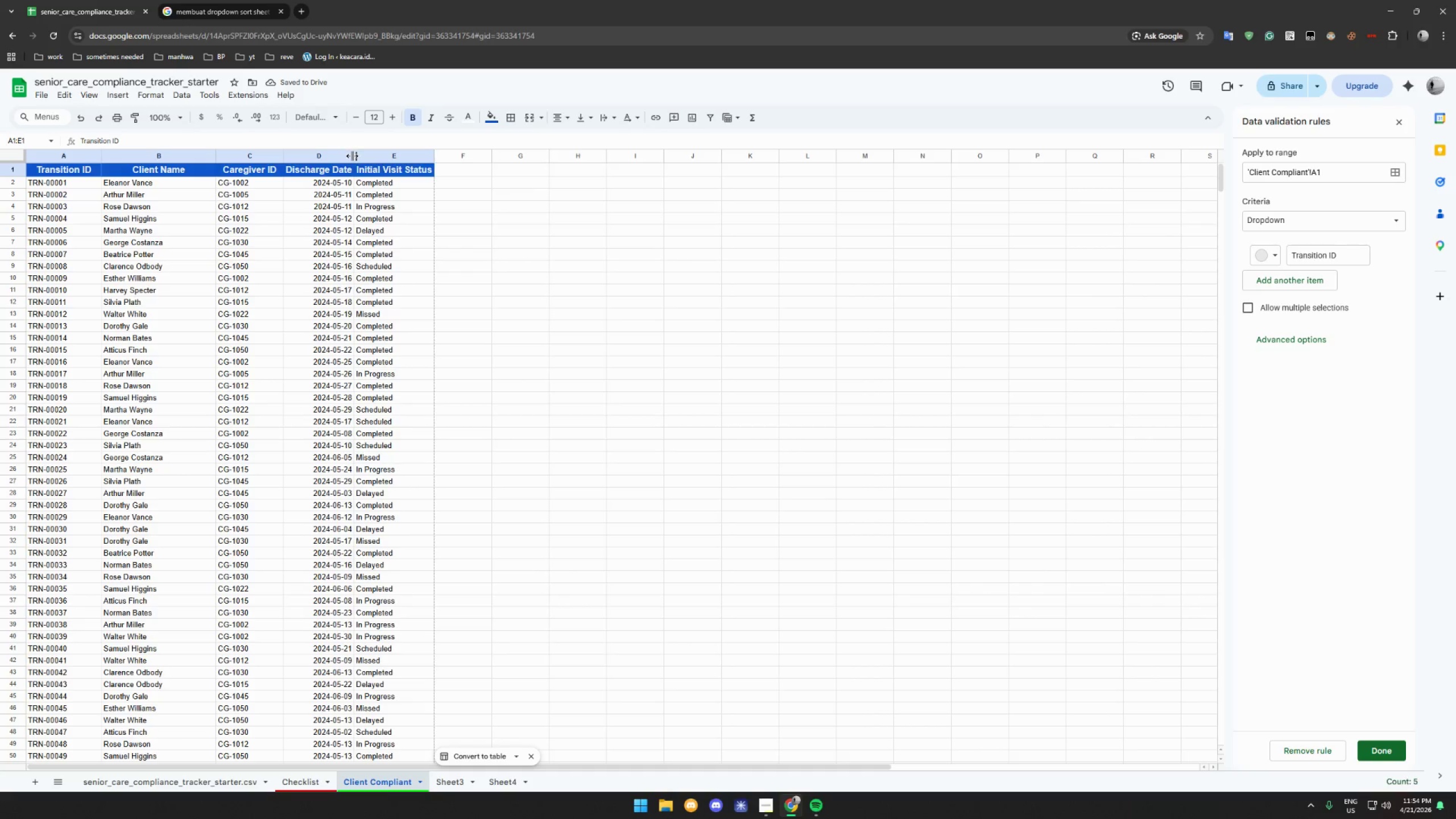 
wait(8.11)
 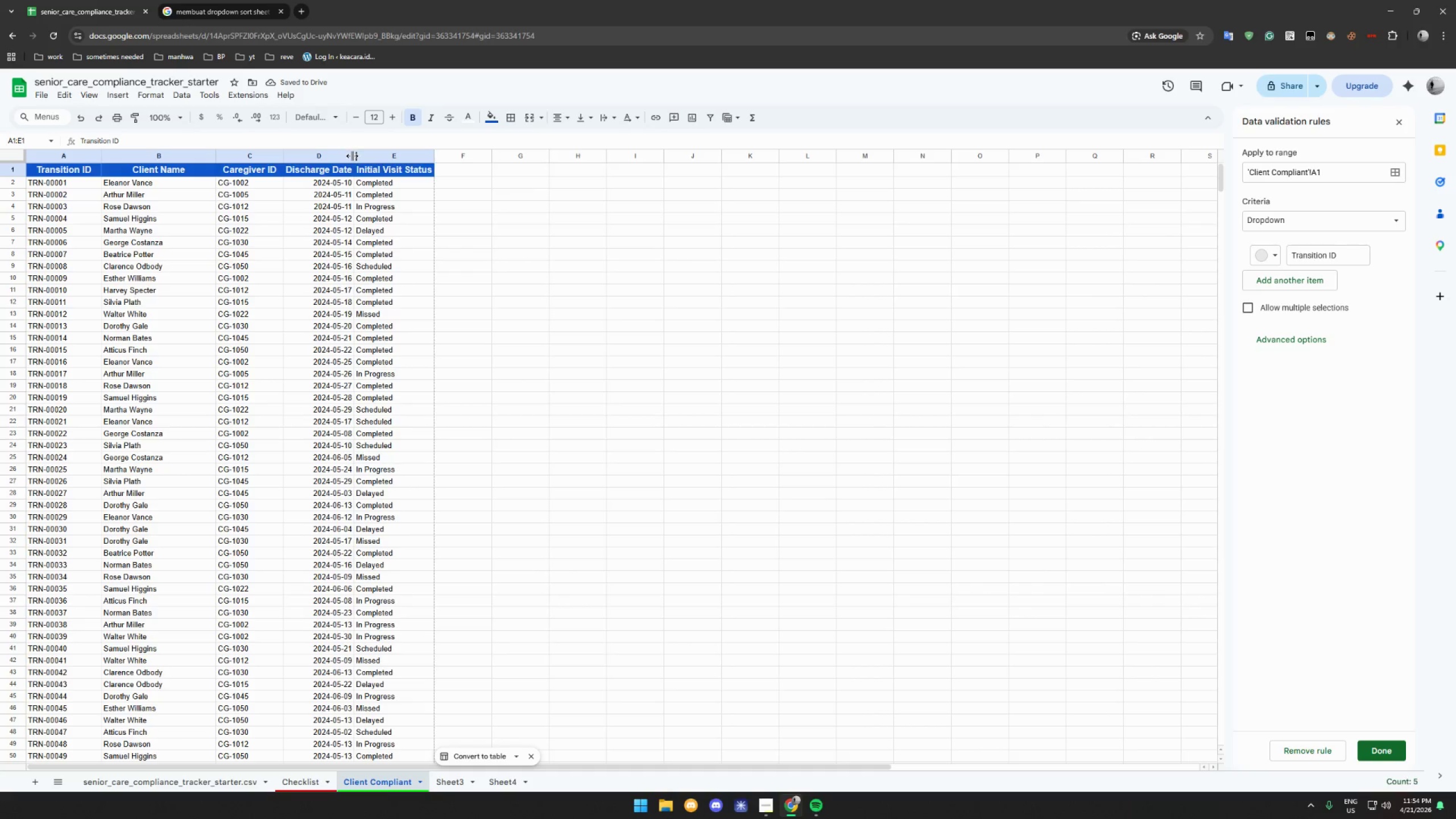 
left_click([201, 213])
 